 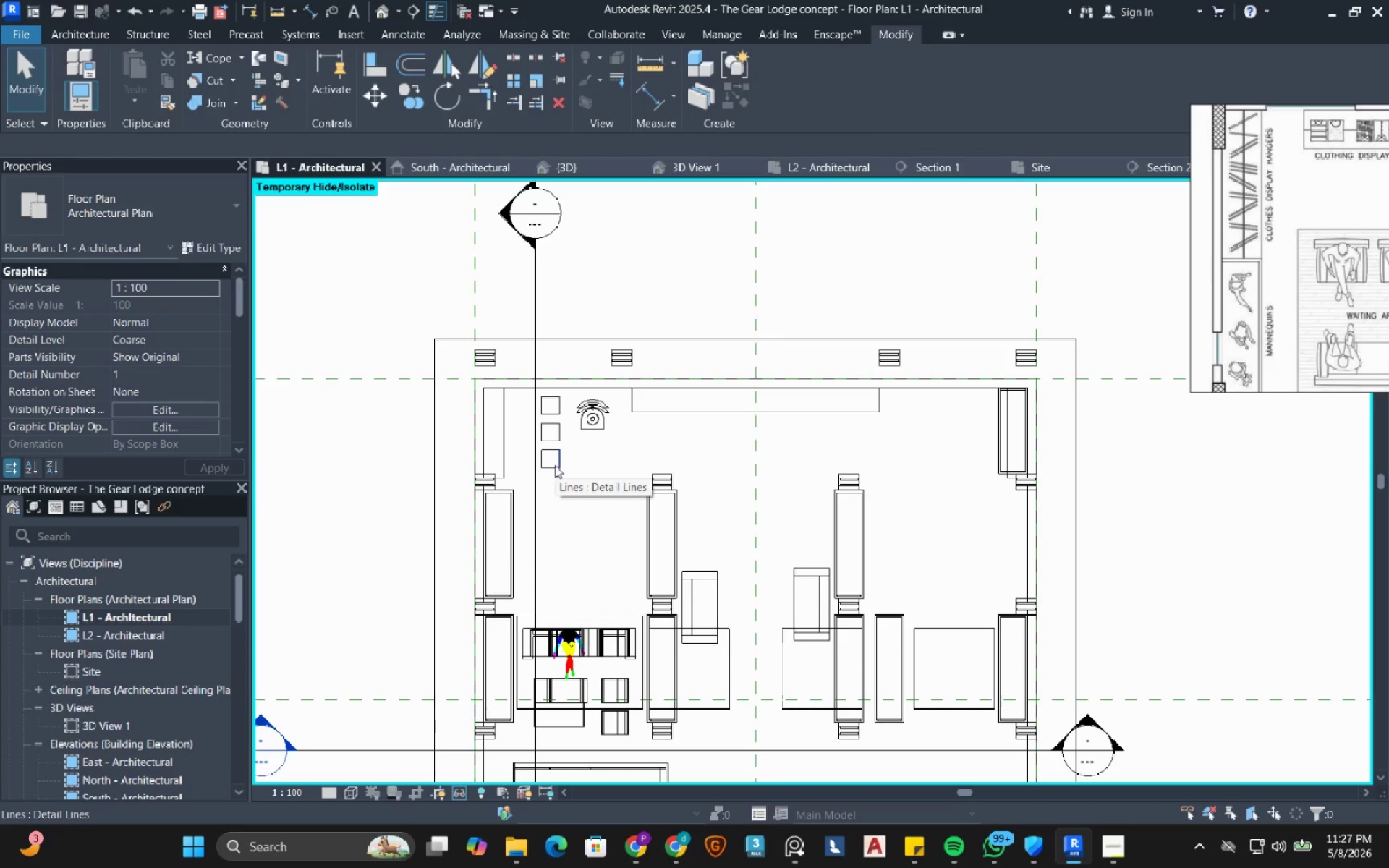 
scroll: coordinate [450, 496], scroll_direction: up, amount: 11.0
 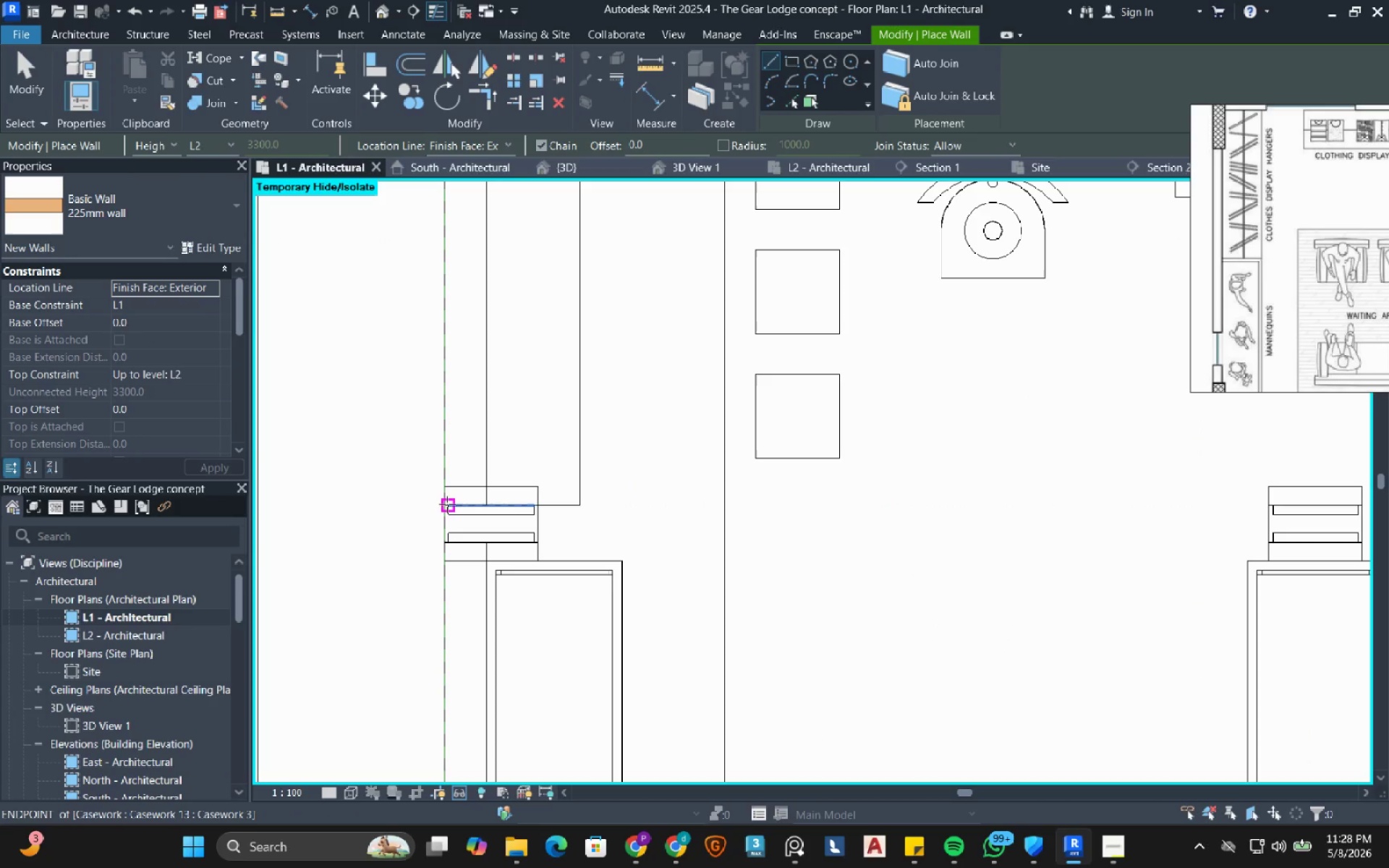 
wait(6.42)
 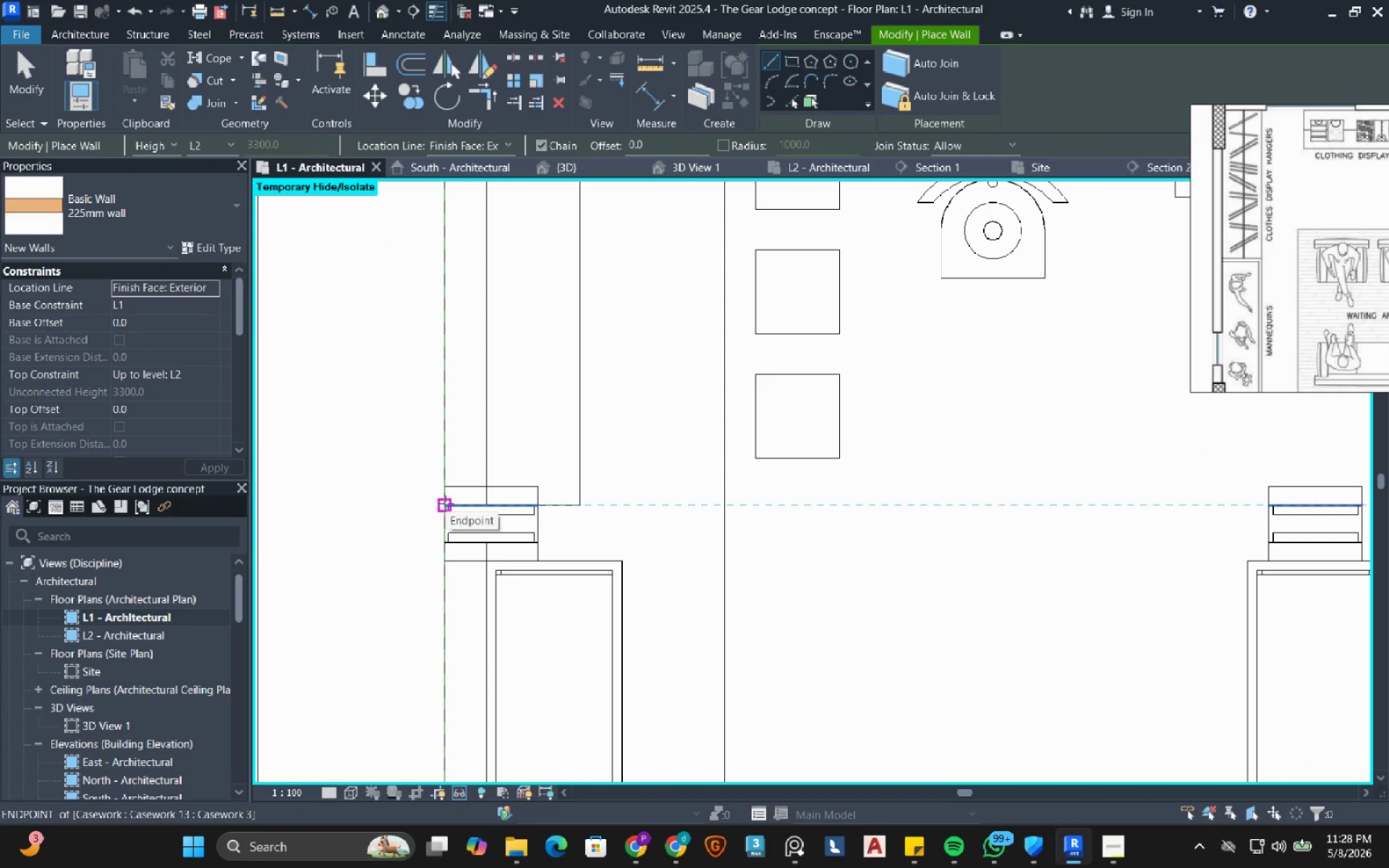 
left_click([438, 499])
 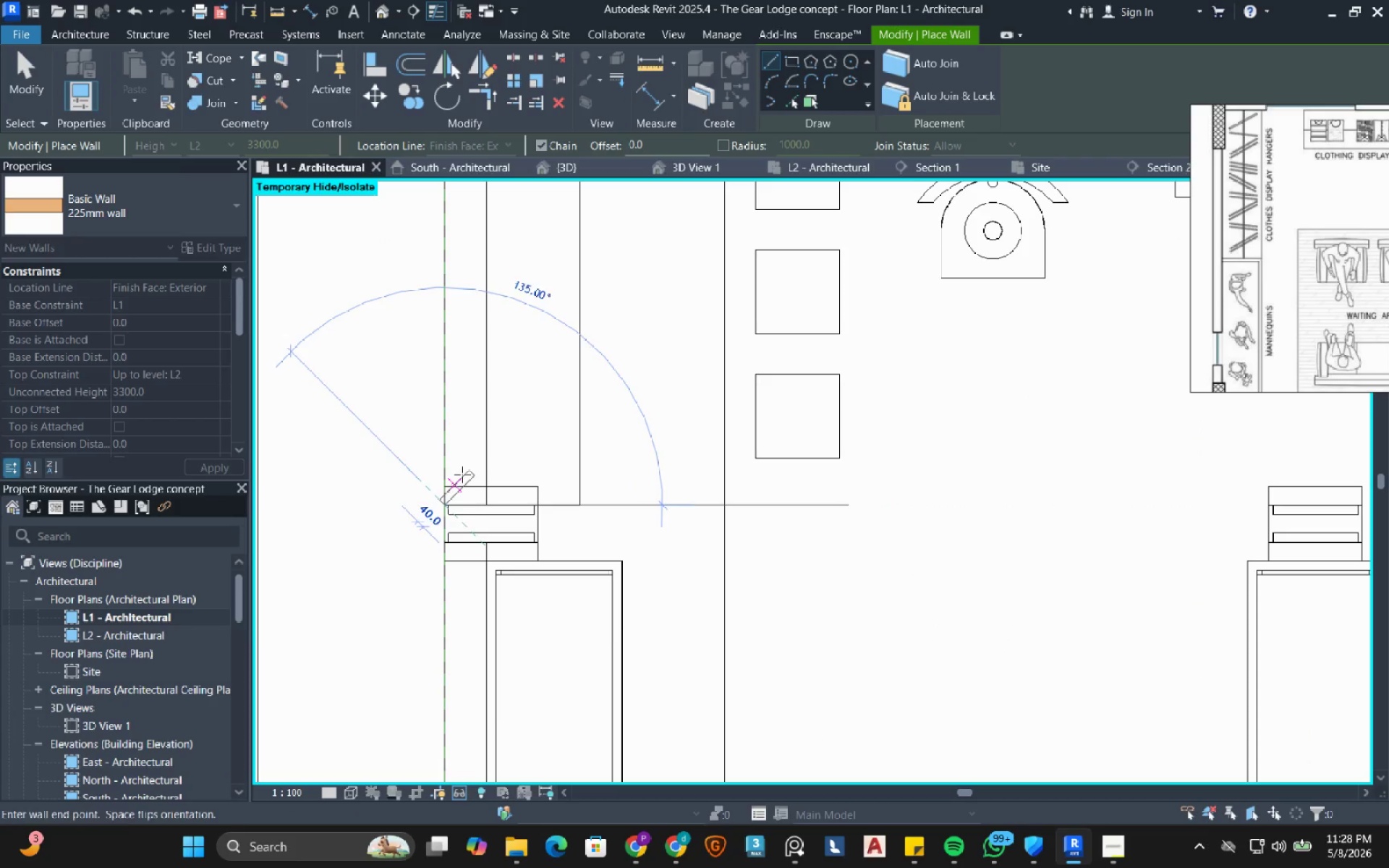 
right_click([462, 475])
 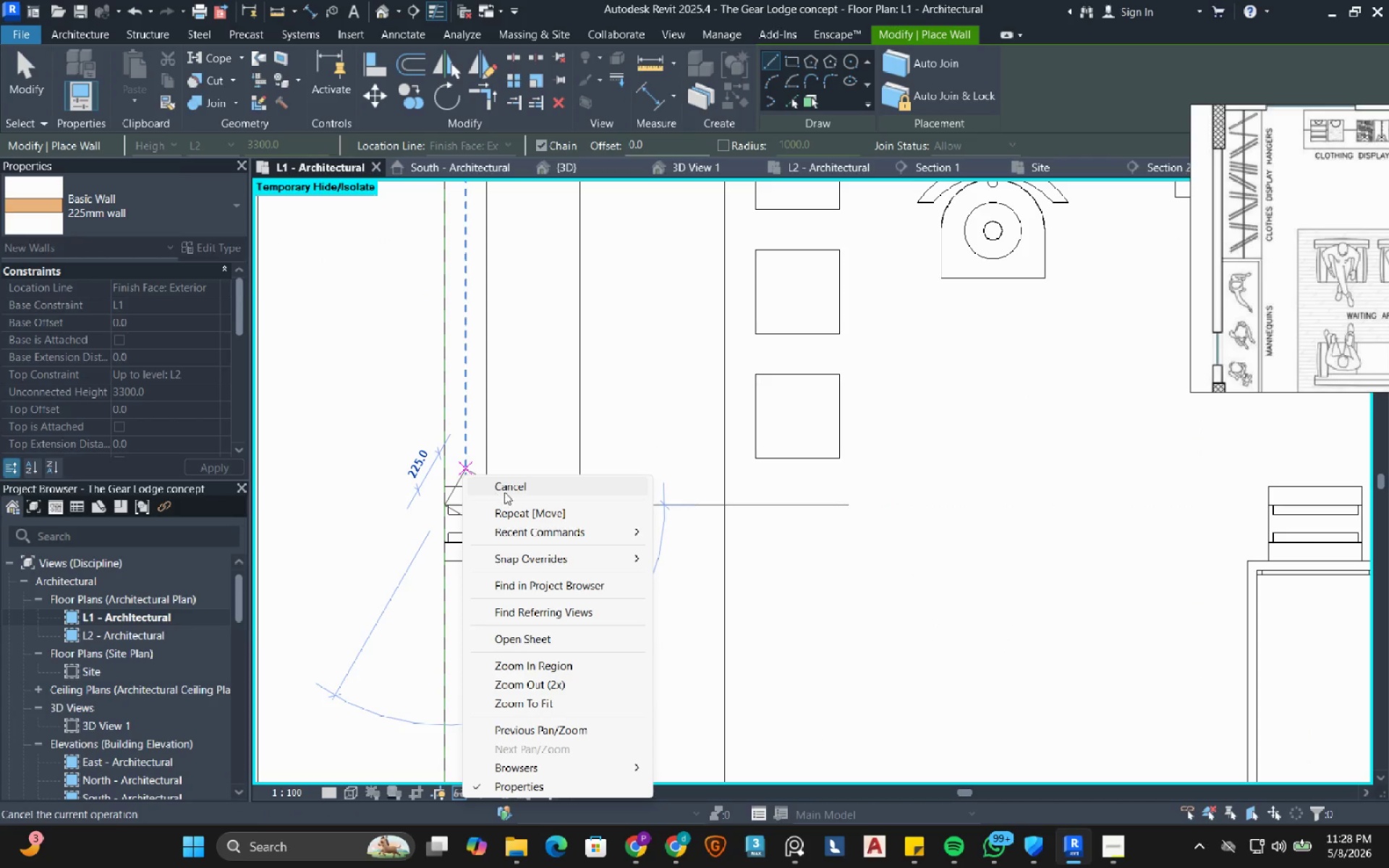 
left_click([506, 492])
 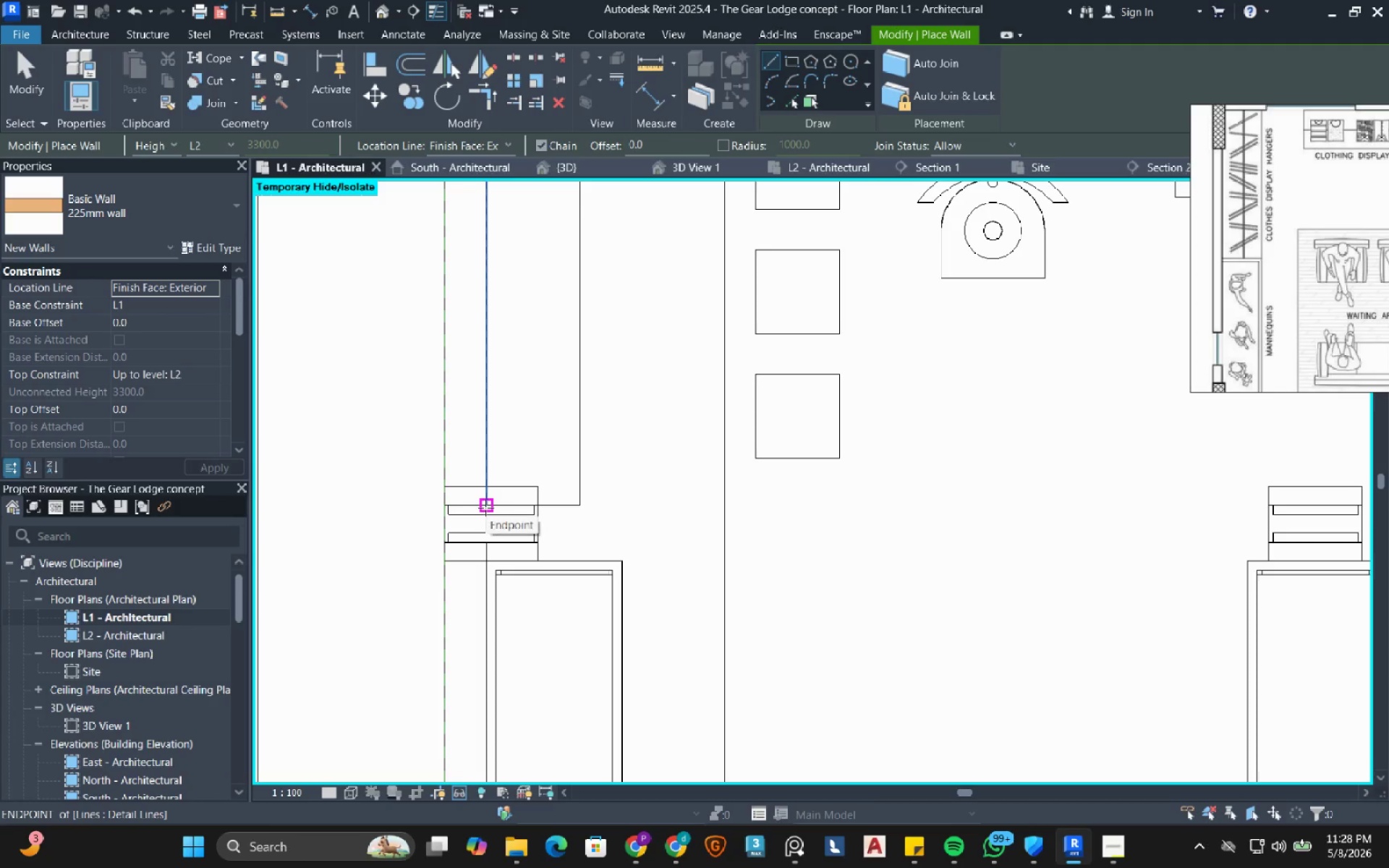 
left_click([485, 508])
 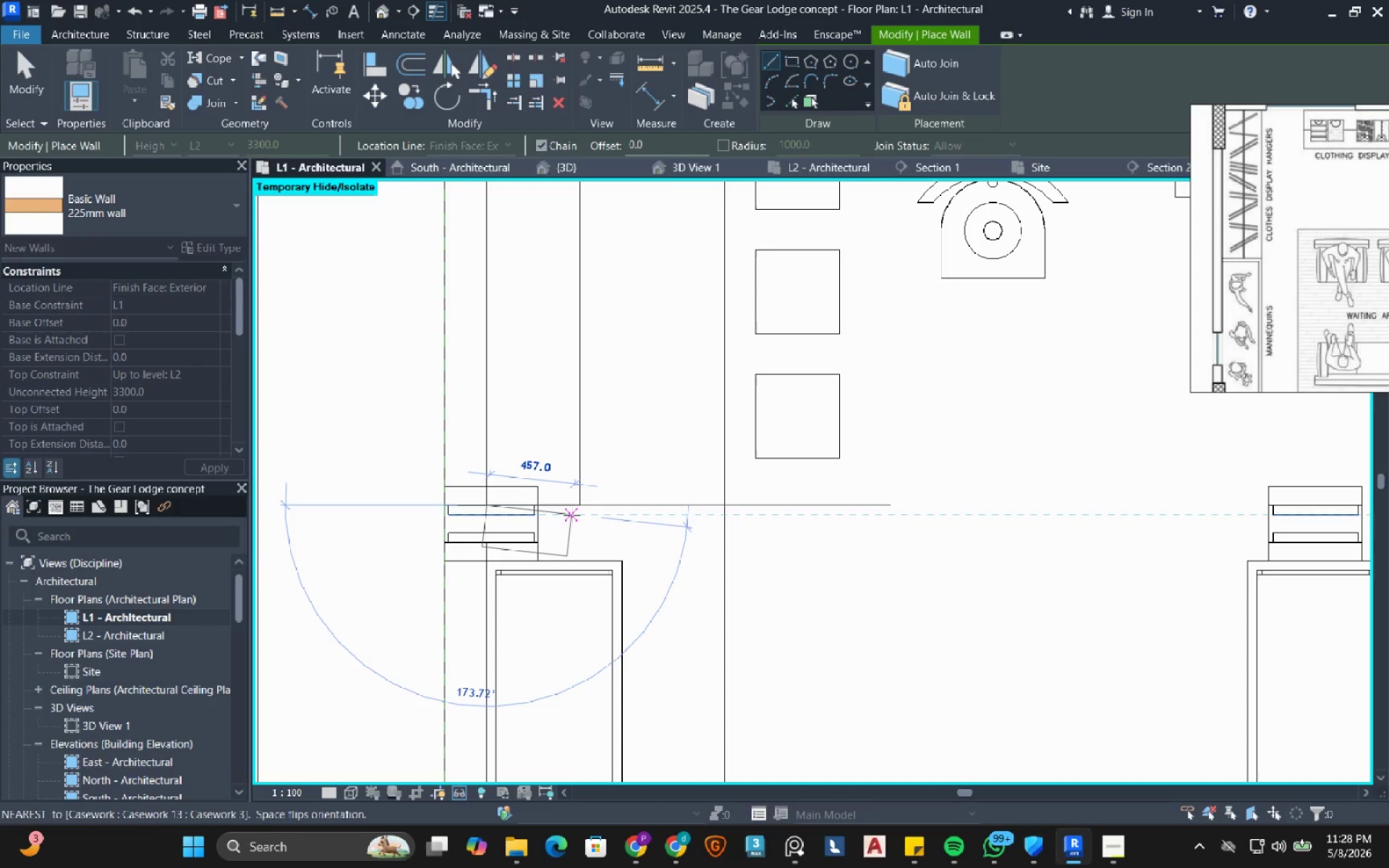 
key(Space)
 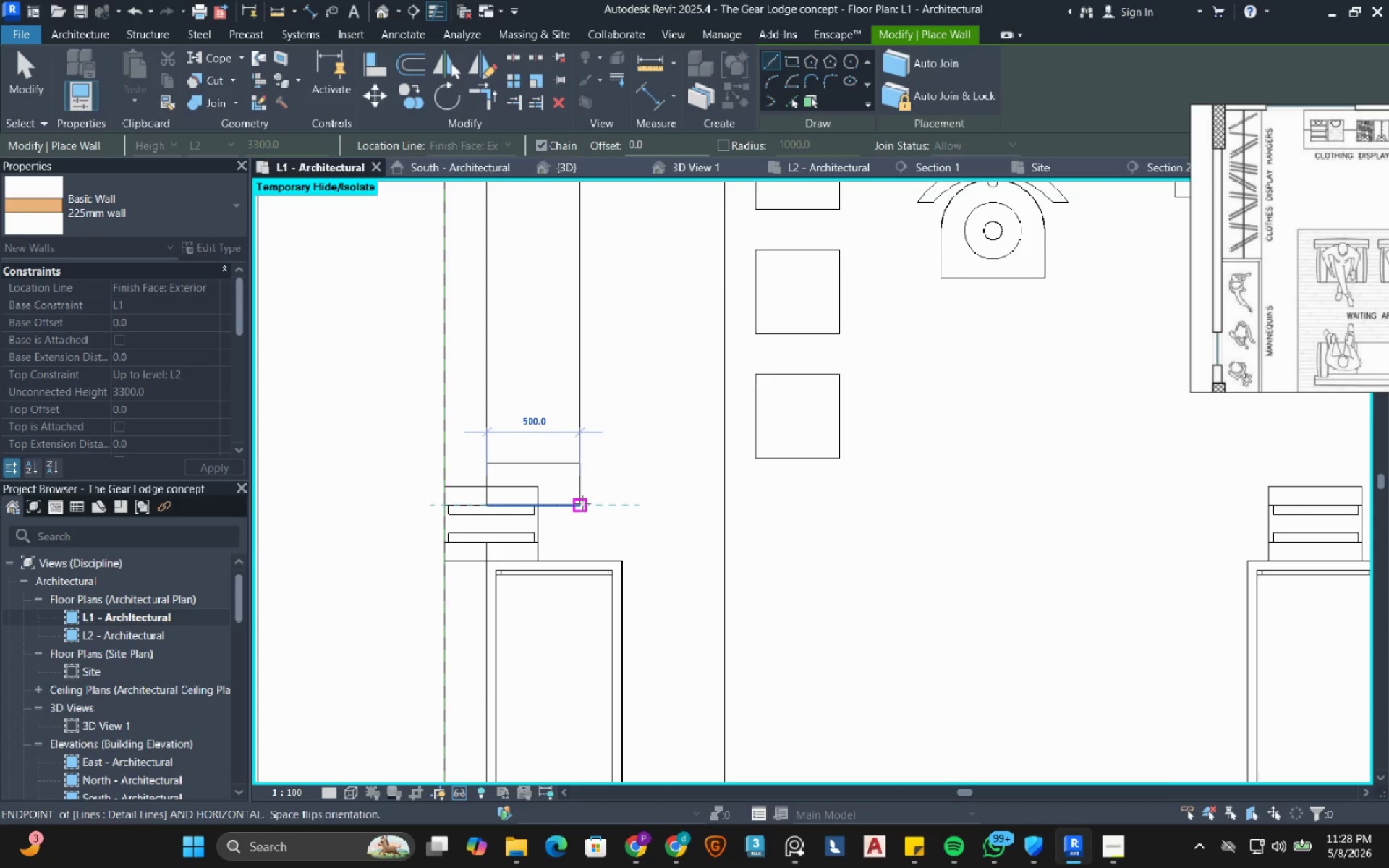 
scroll: coordinate [582, 503], scroll_direction: down, amount: 5.0
 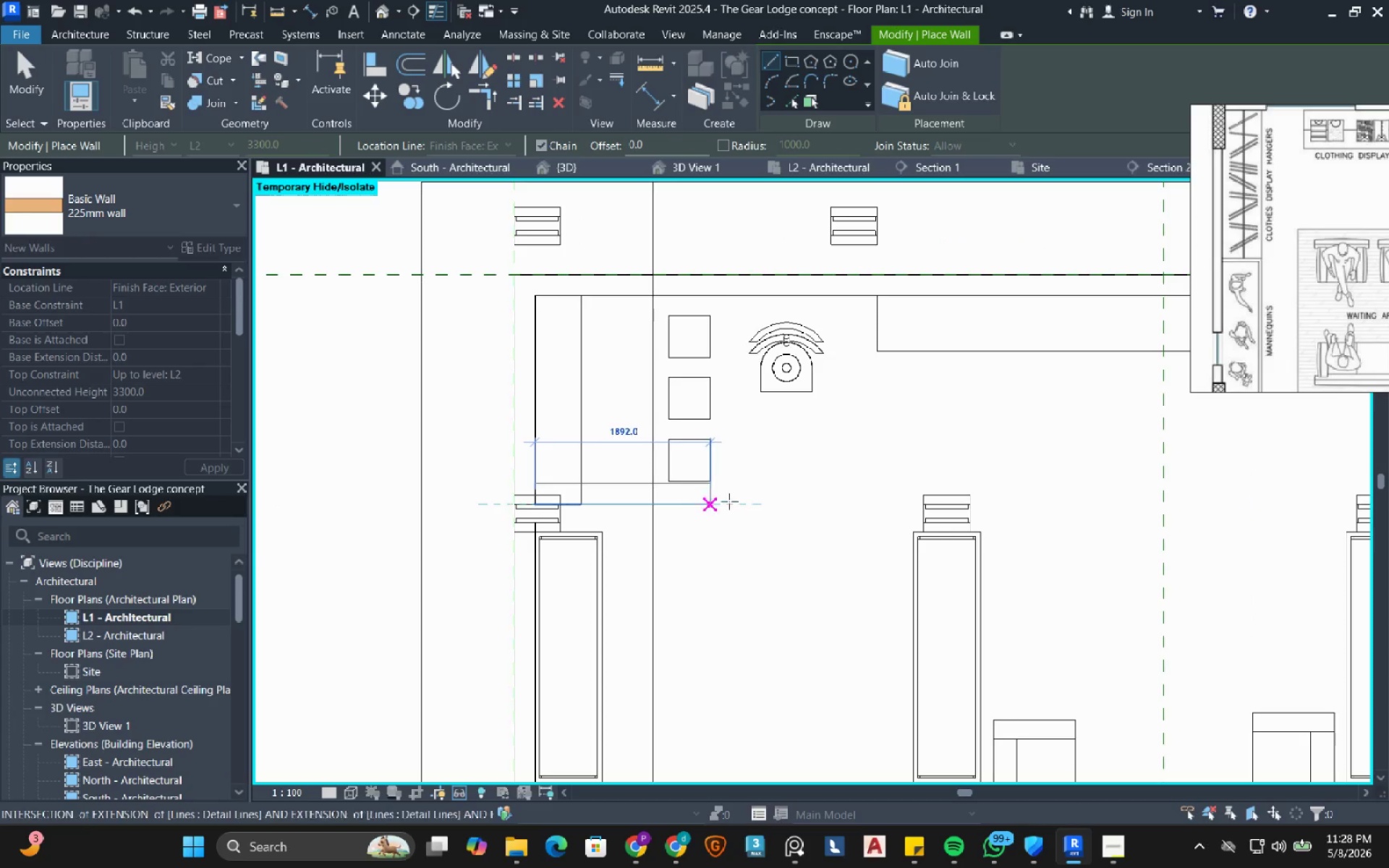 
mouse_move([763, 498])
 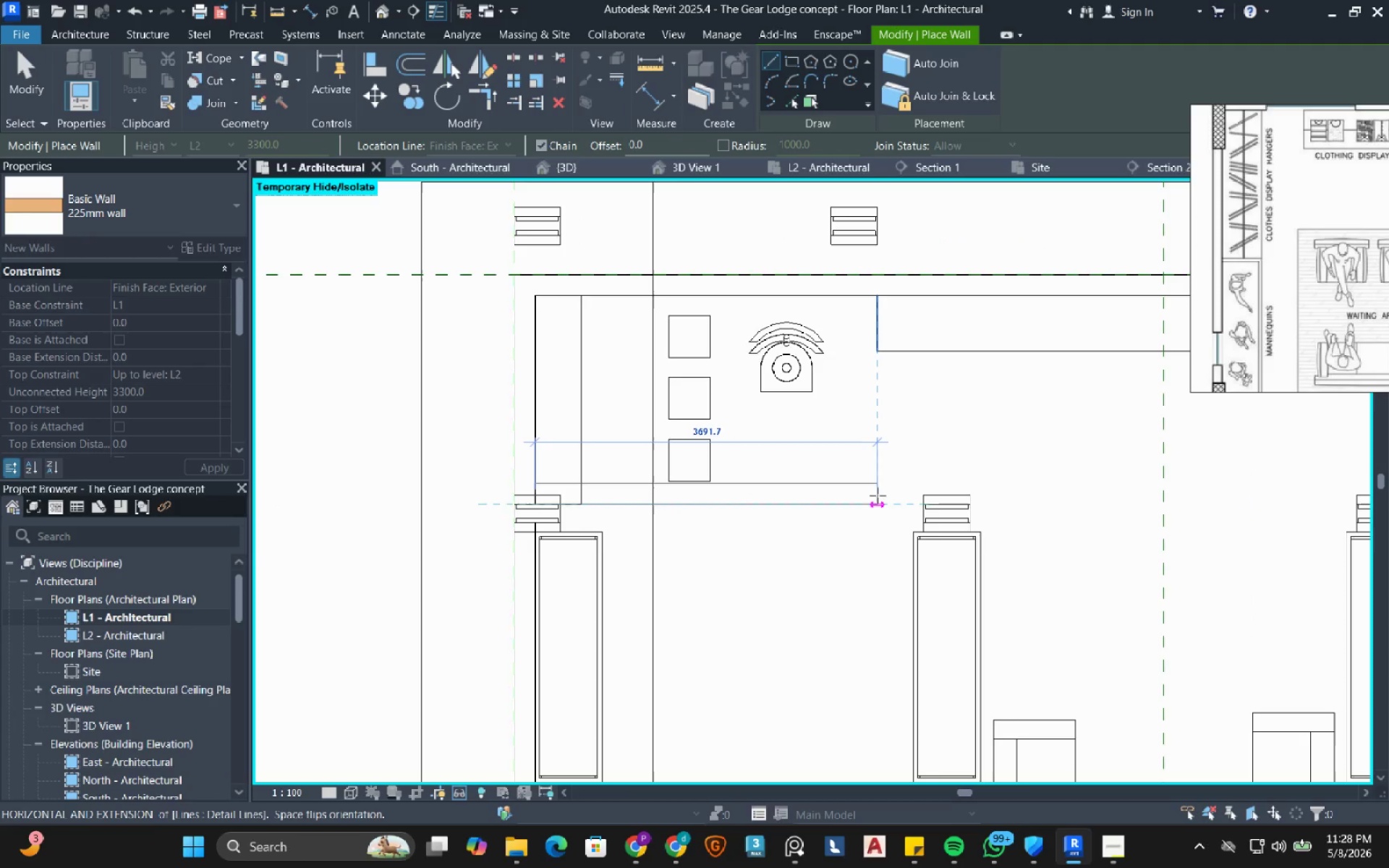 
mouse_move([886, 498])
 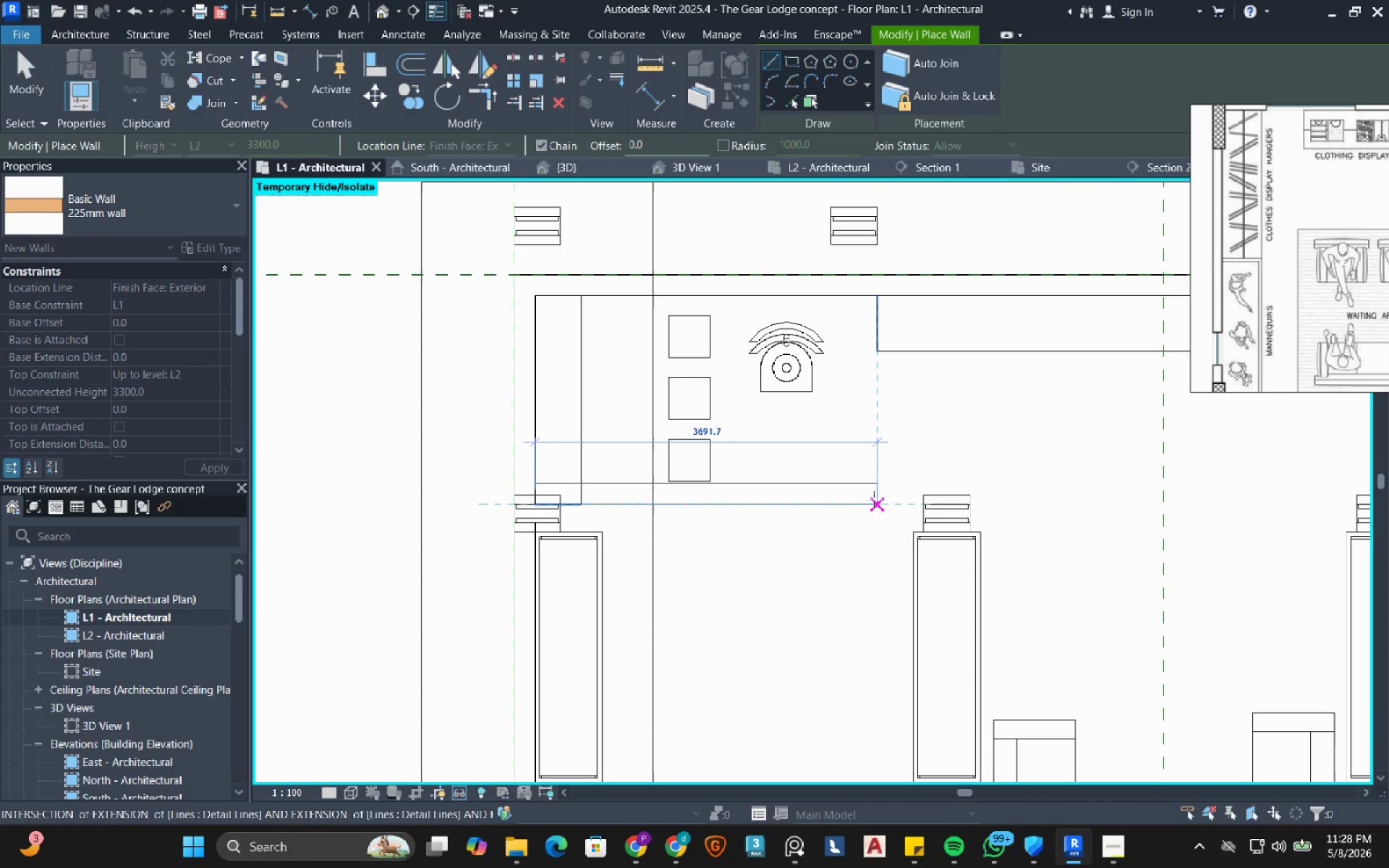 
left_click([874, 499])
 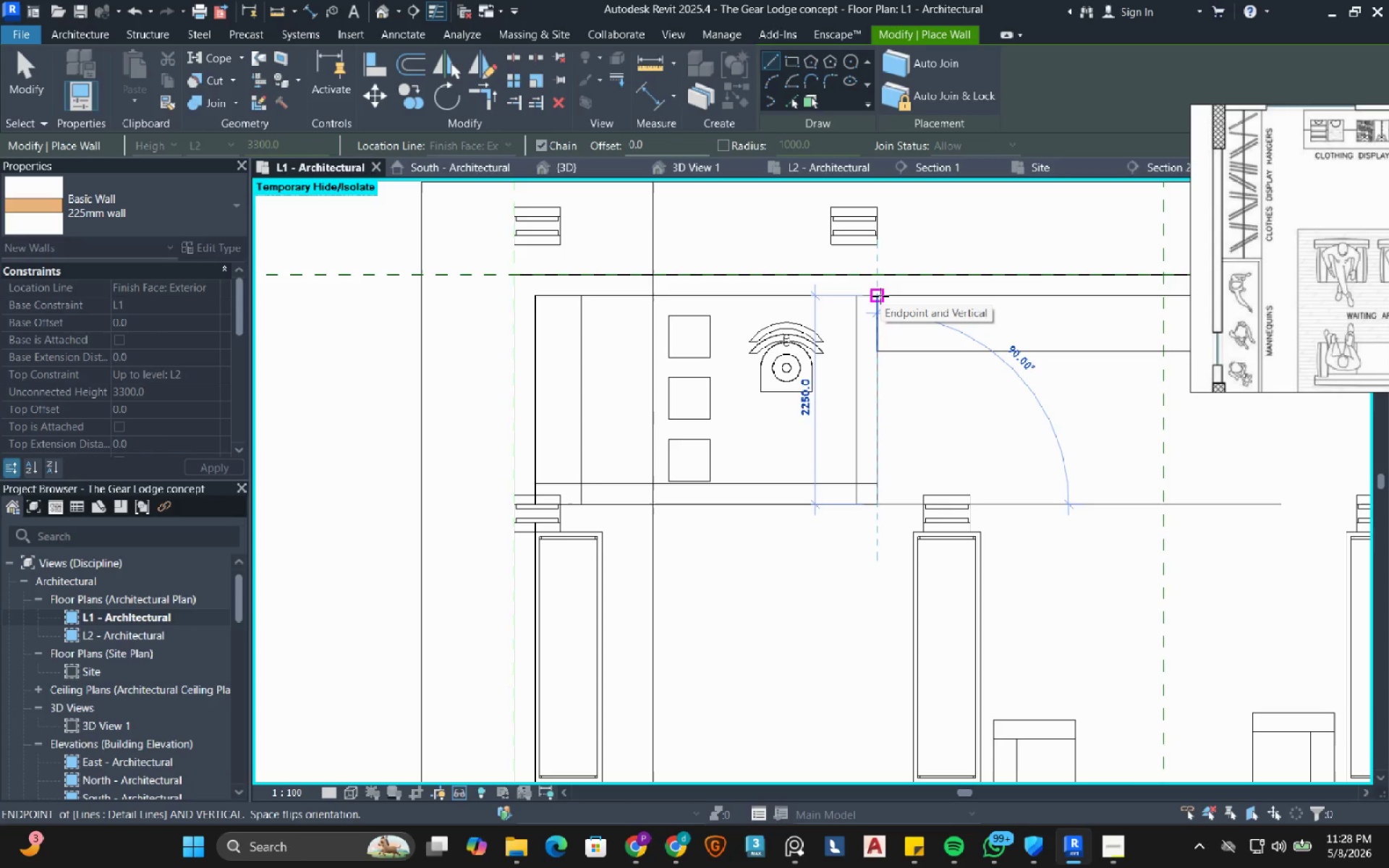 
wait(6.84)
 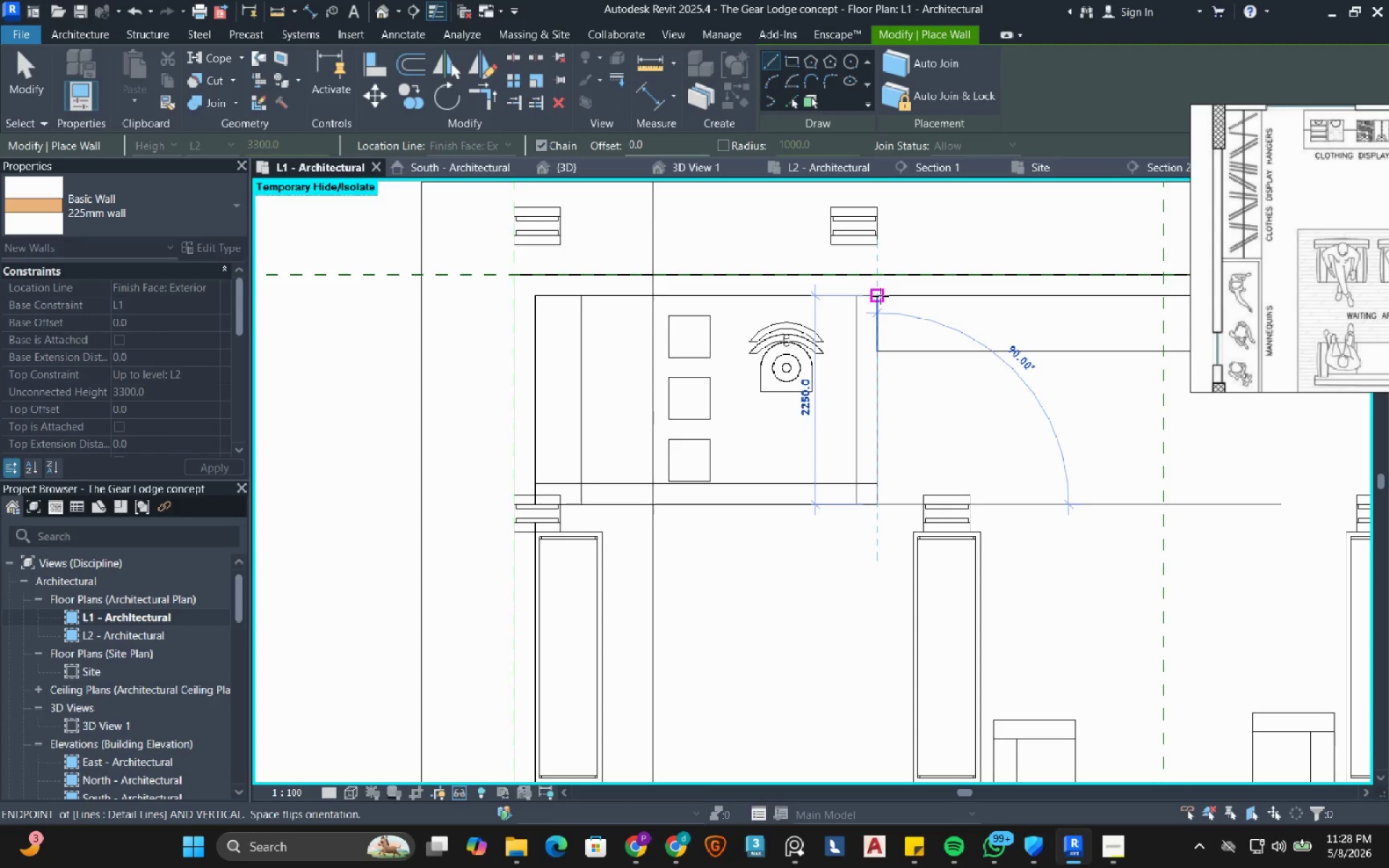 
left_click([880, 296])
 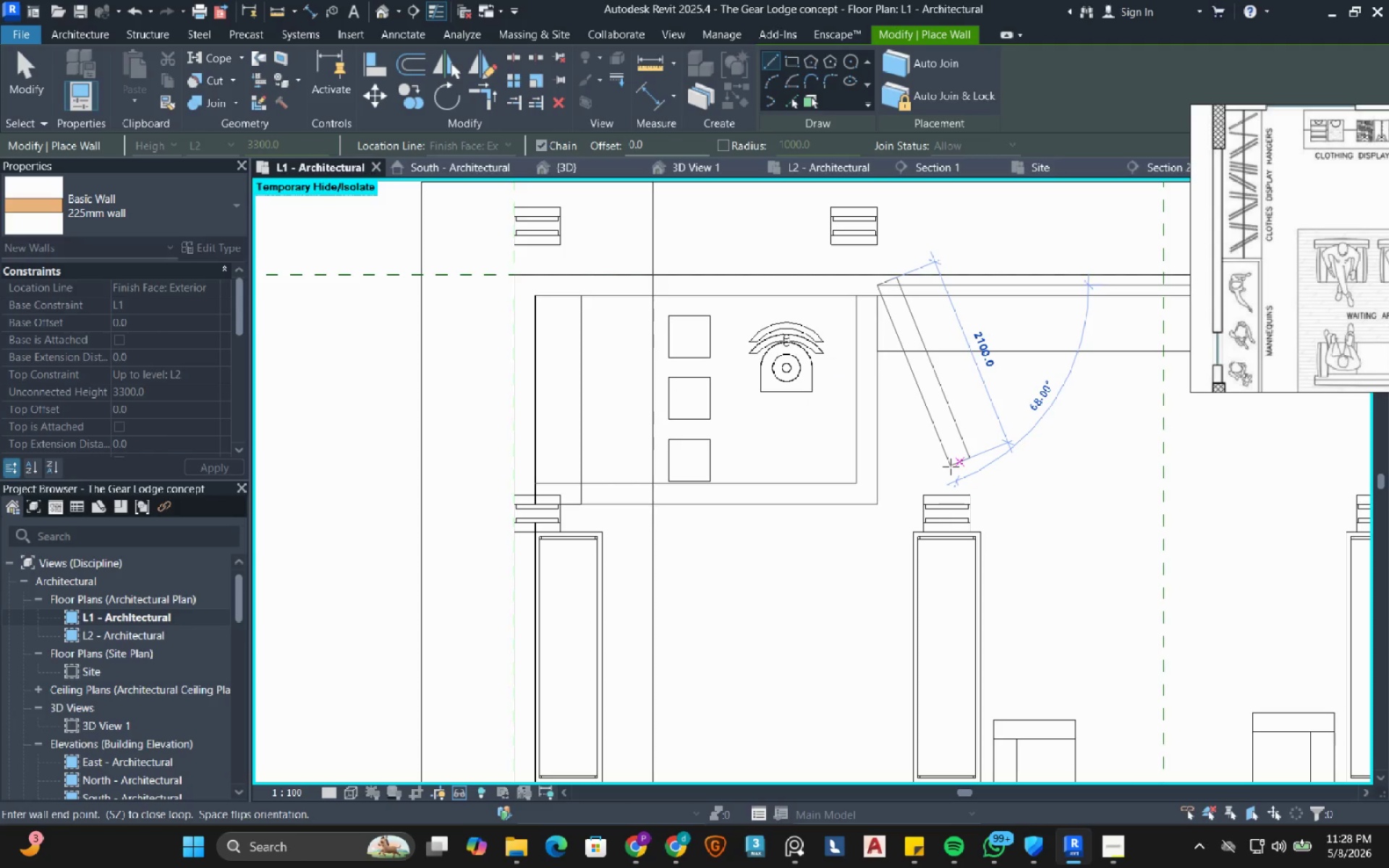 
right_click([951, 467])
 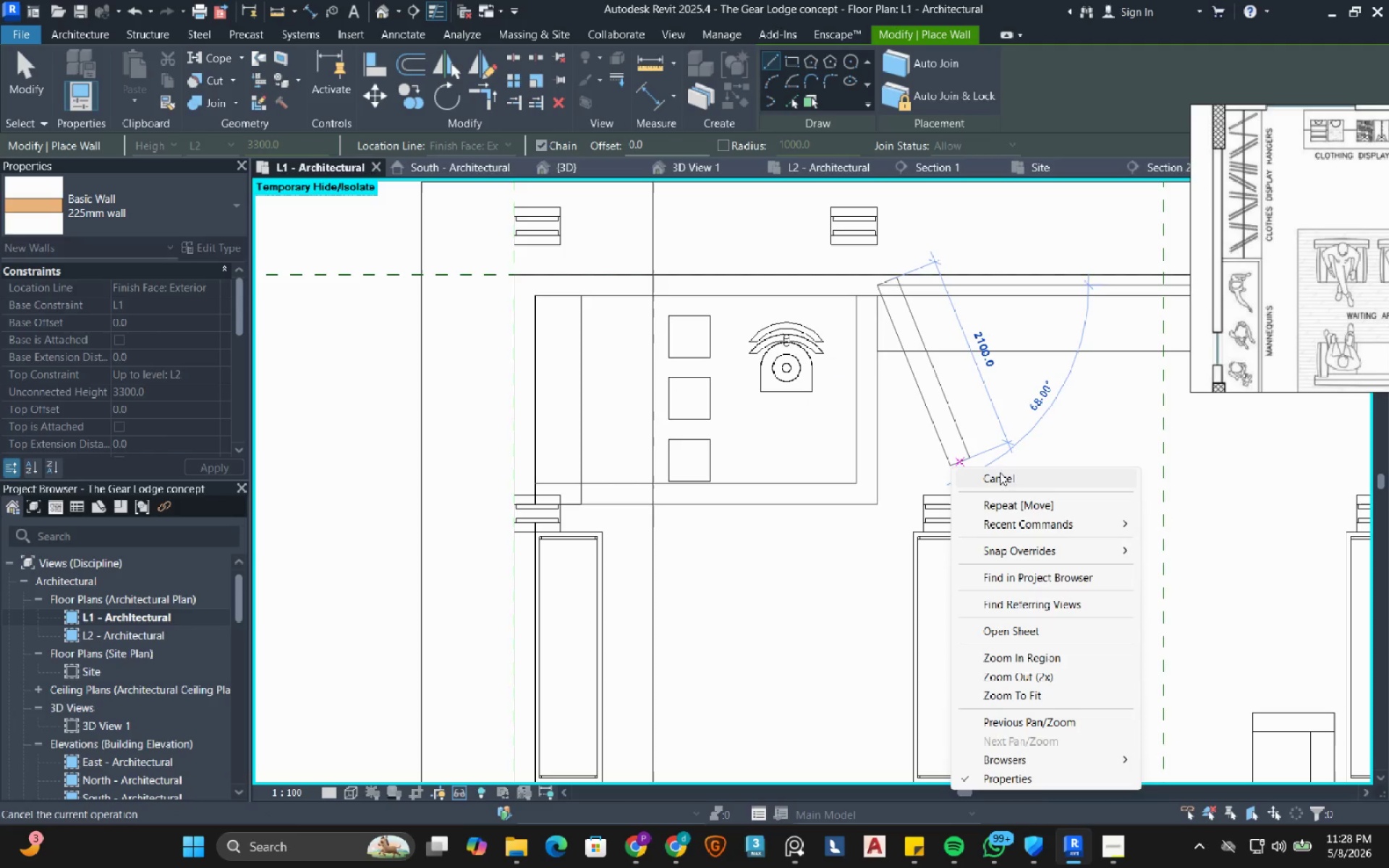 
left_click([1000, 475])
 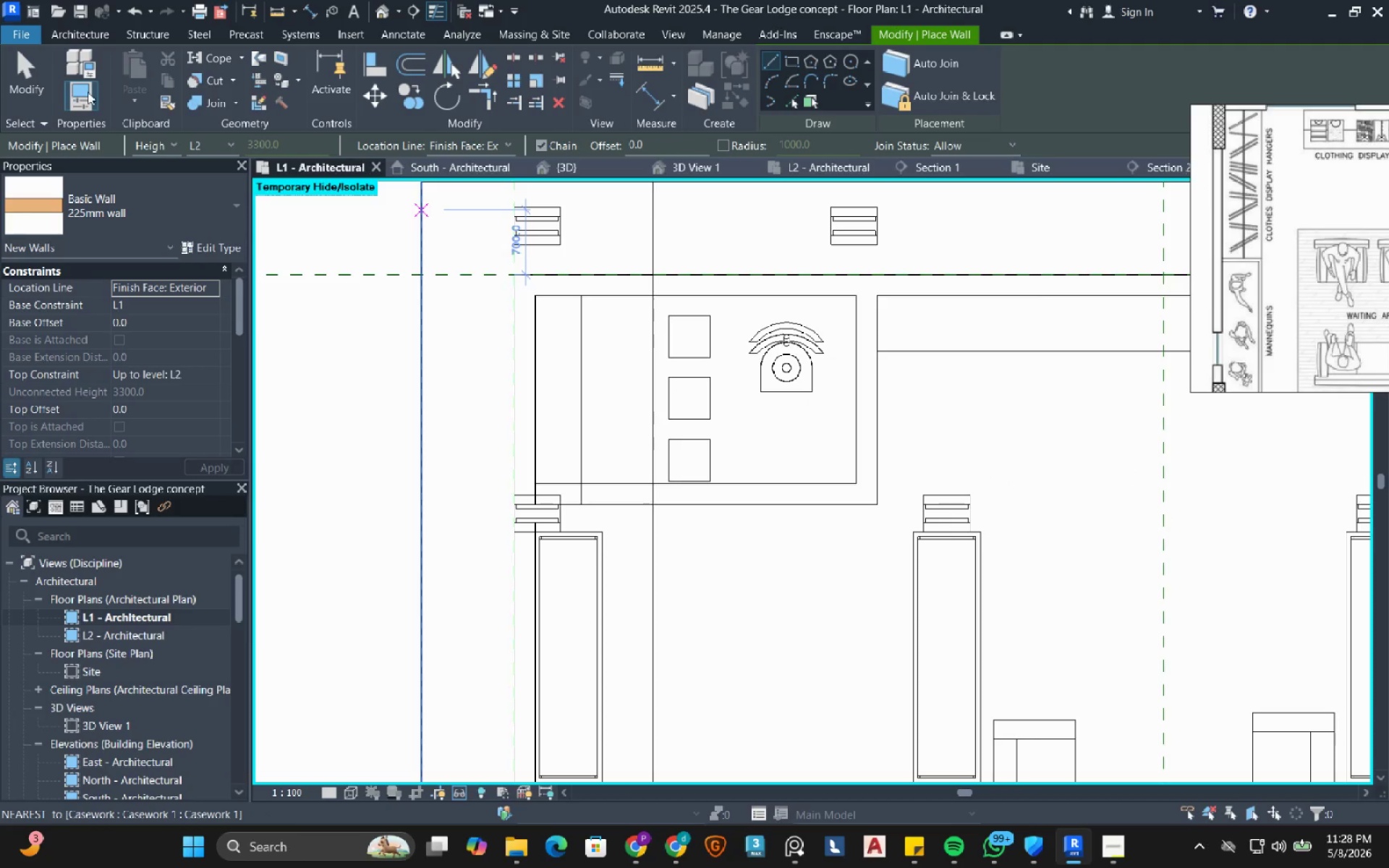 
left_click([41, 83])
 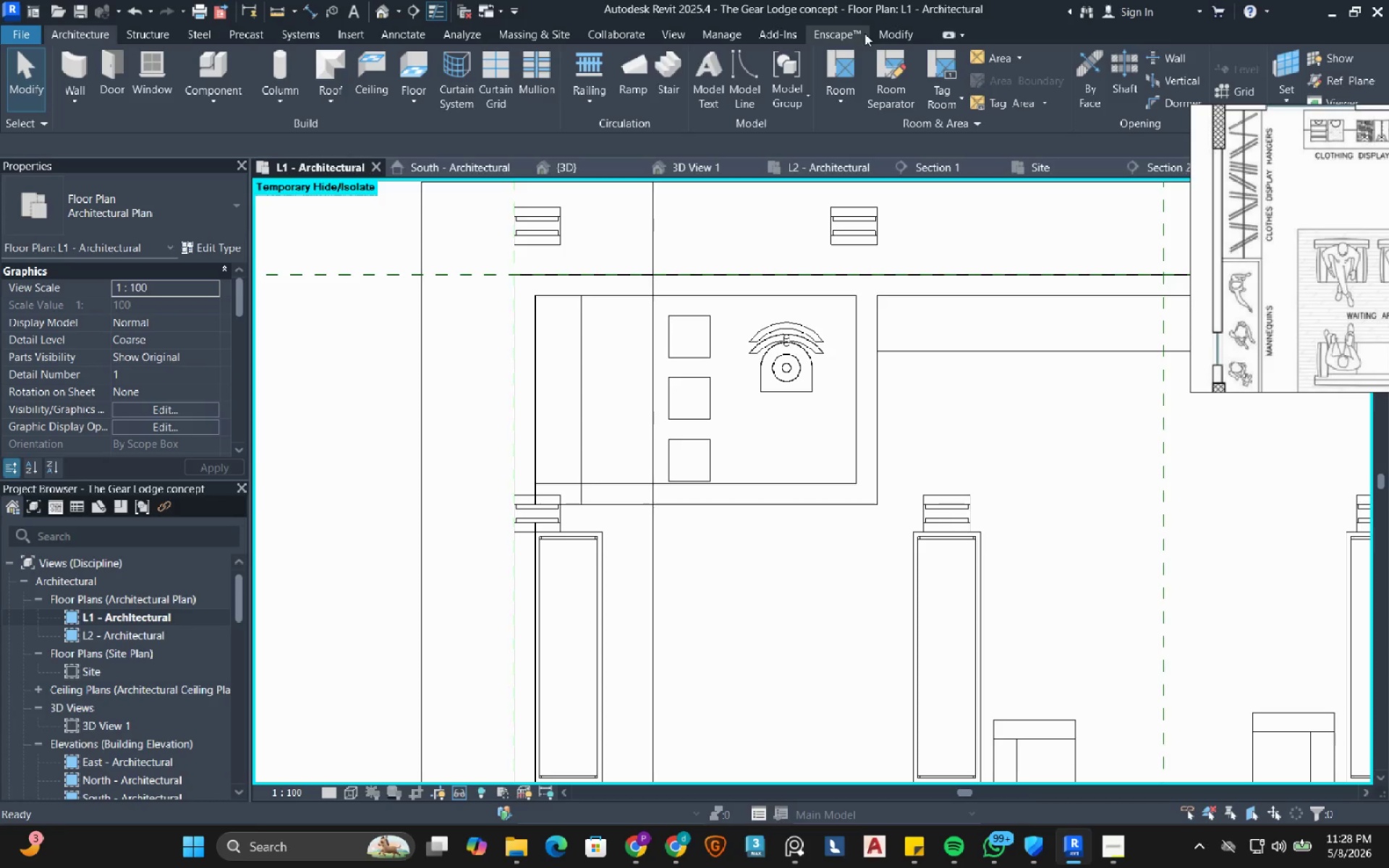 
left_click([880, 33])
 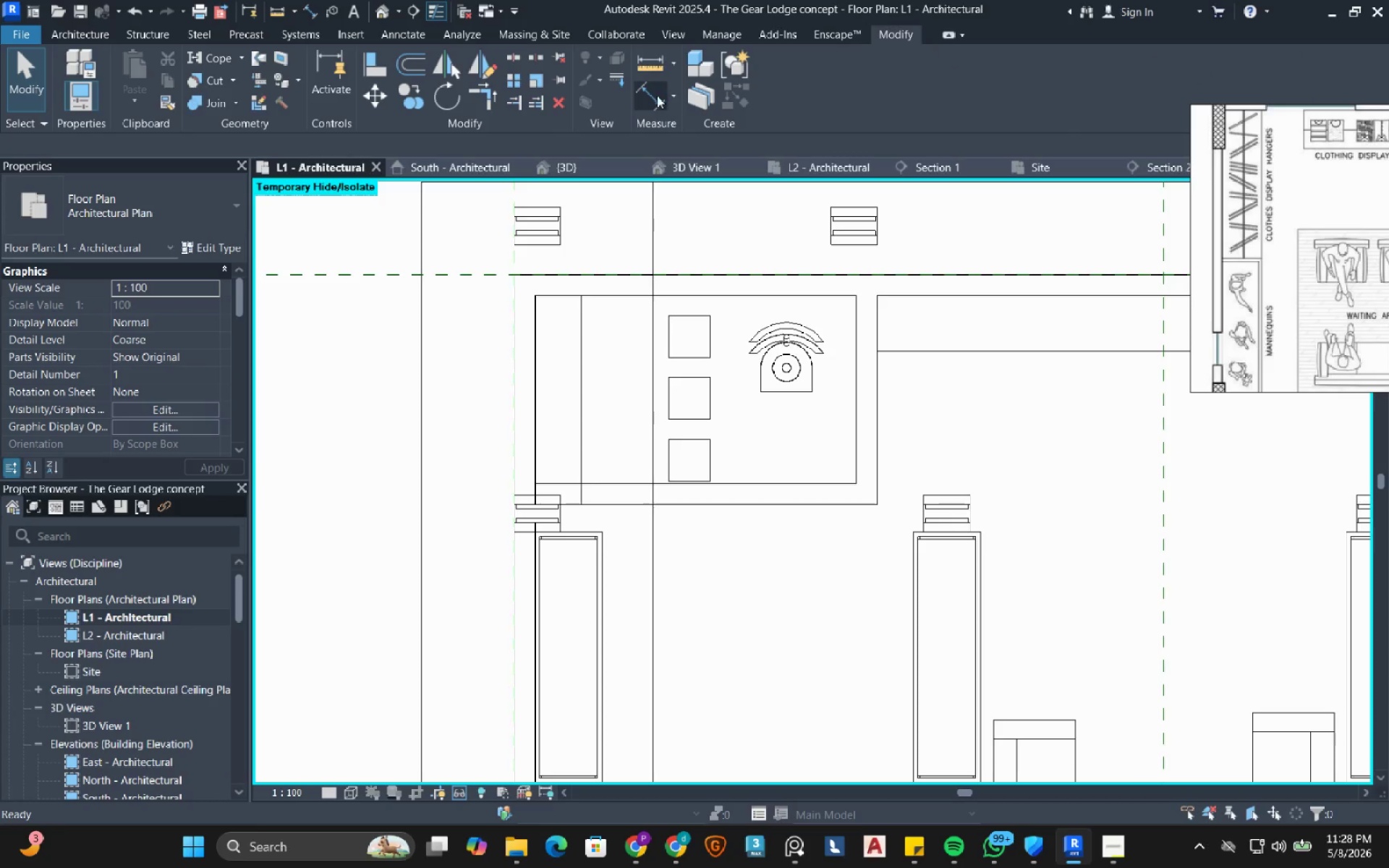 
left_click([657, 95])
 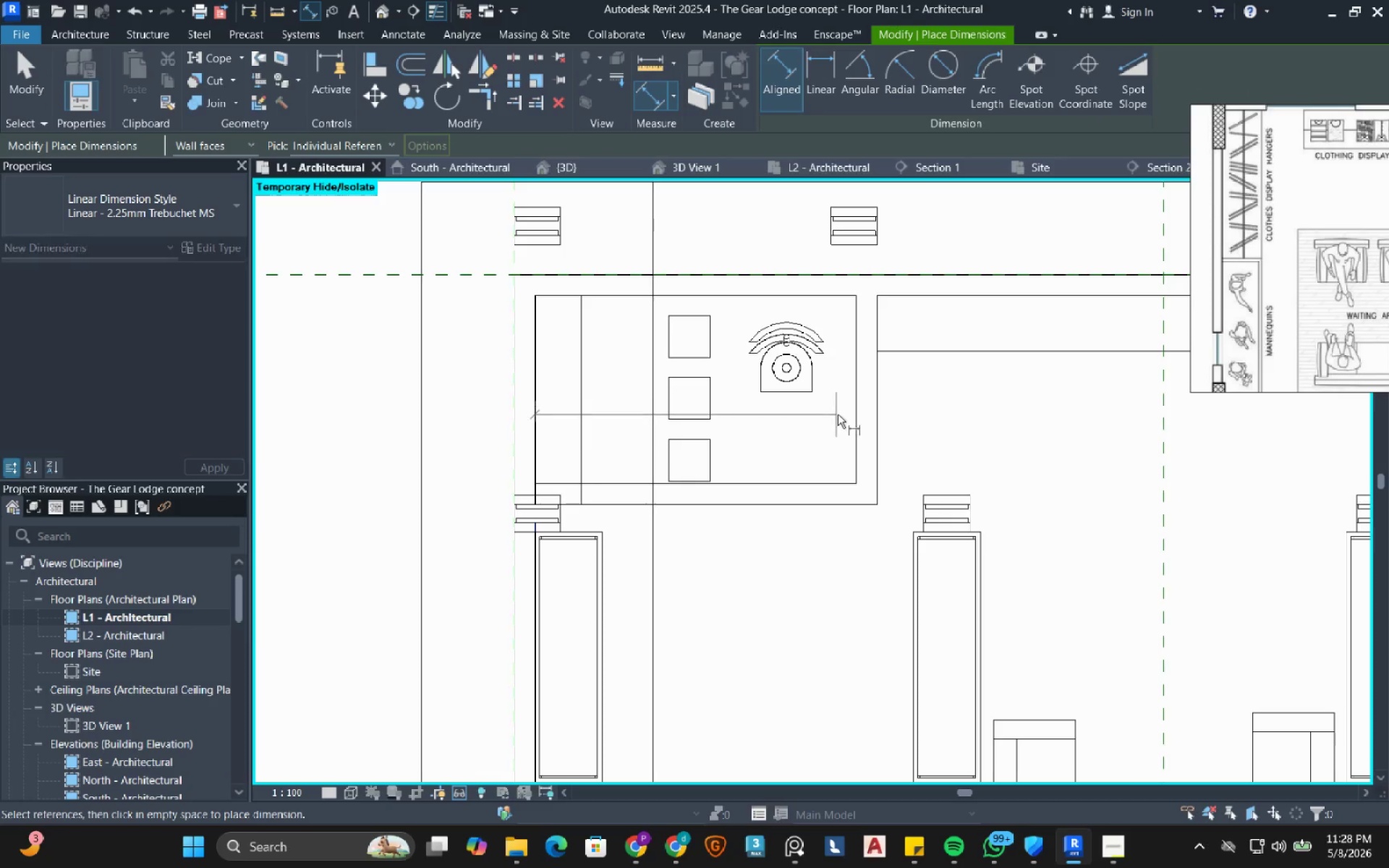 
left_click([857, 414])
 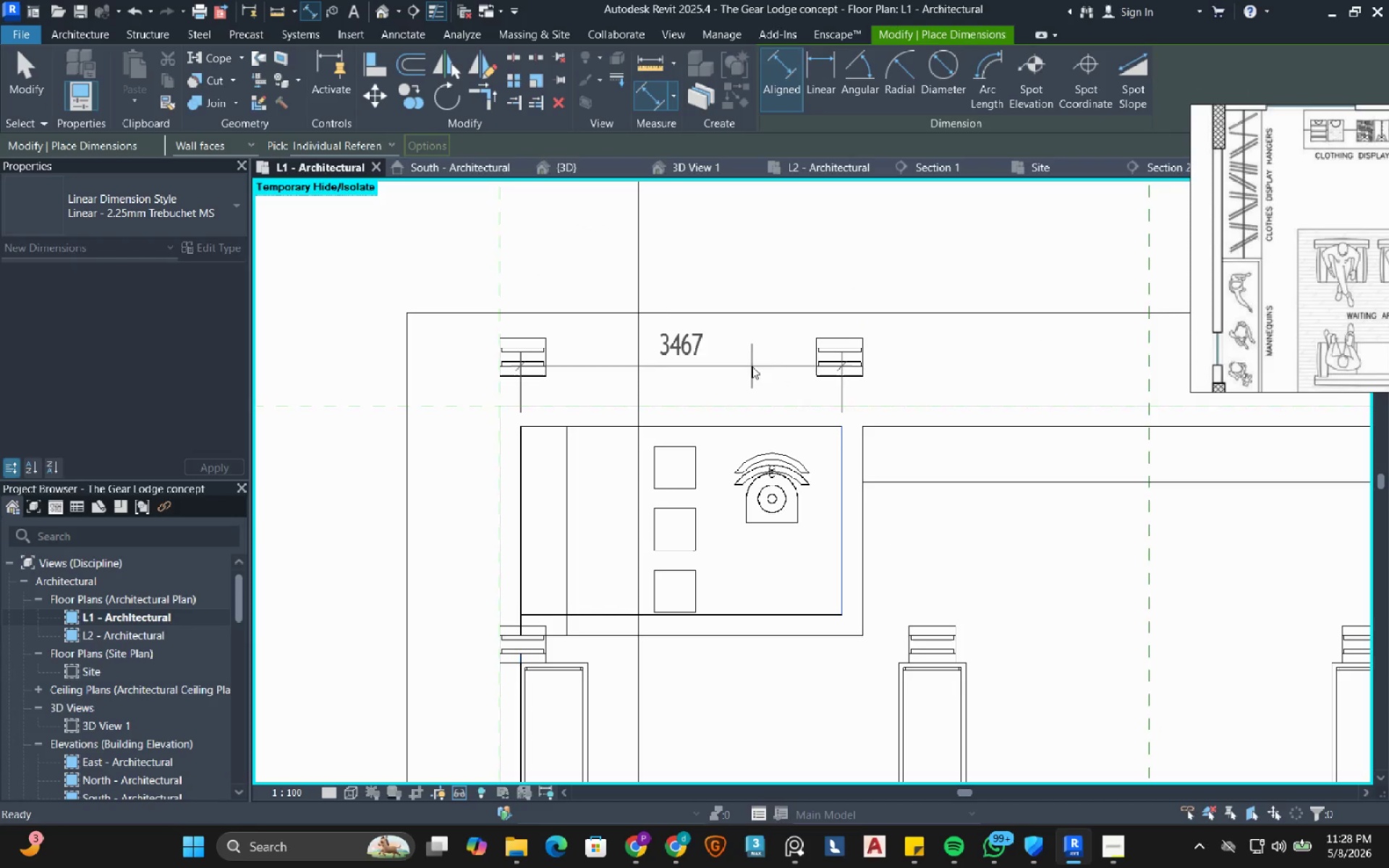 
left_click([737, 244])
 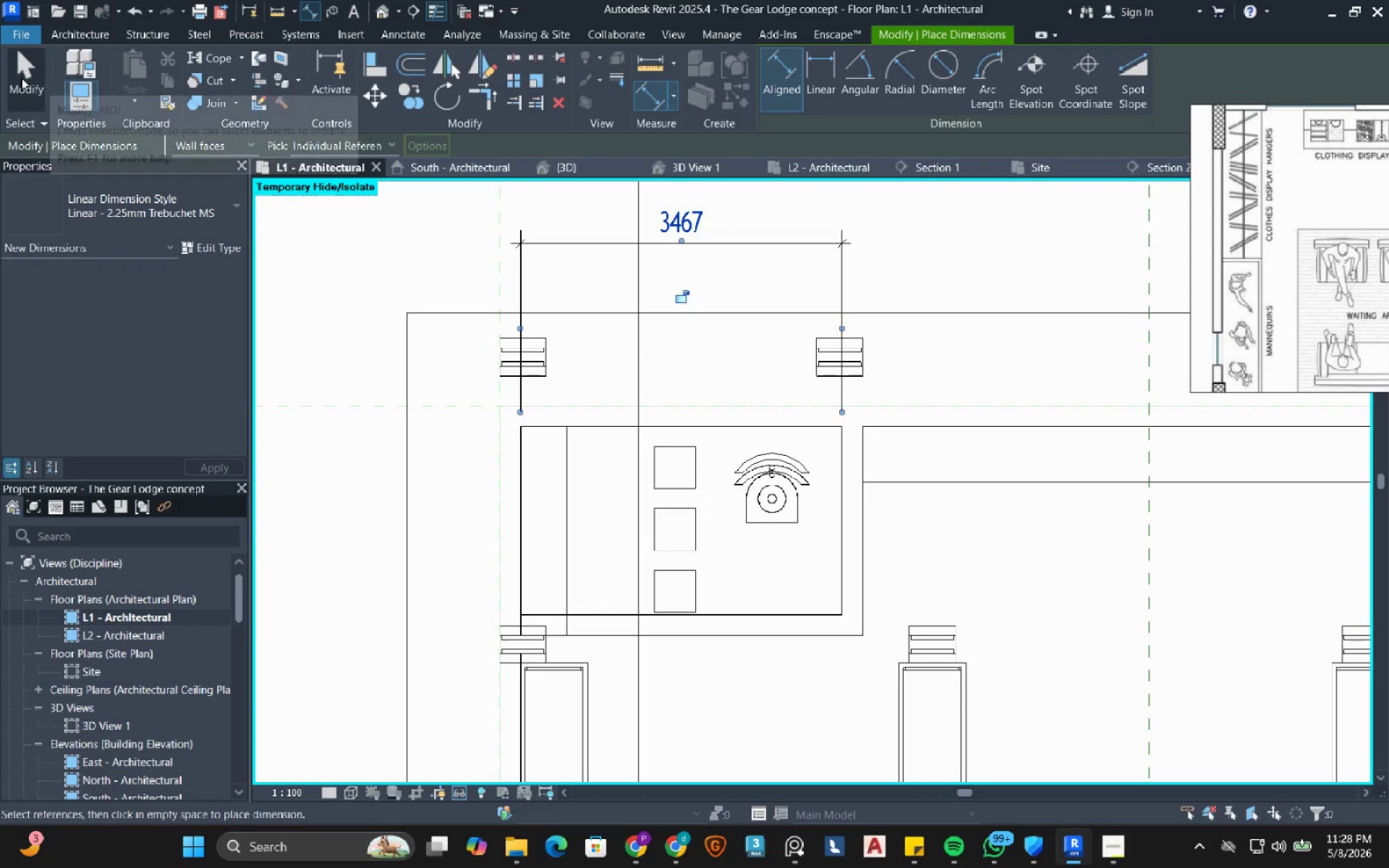 
left_click([21, 77])
 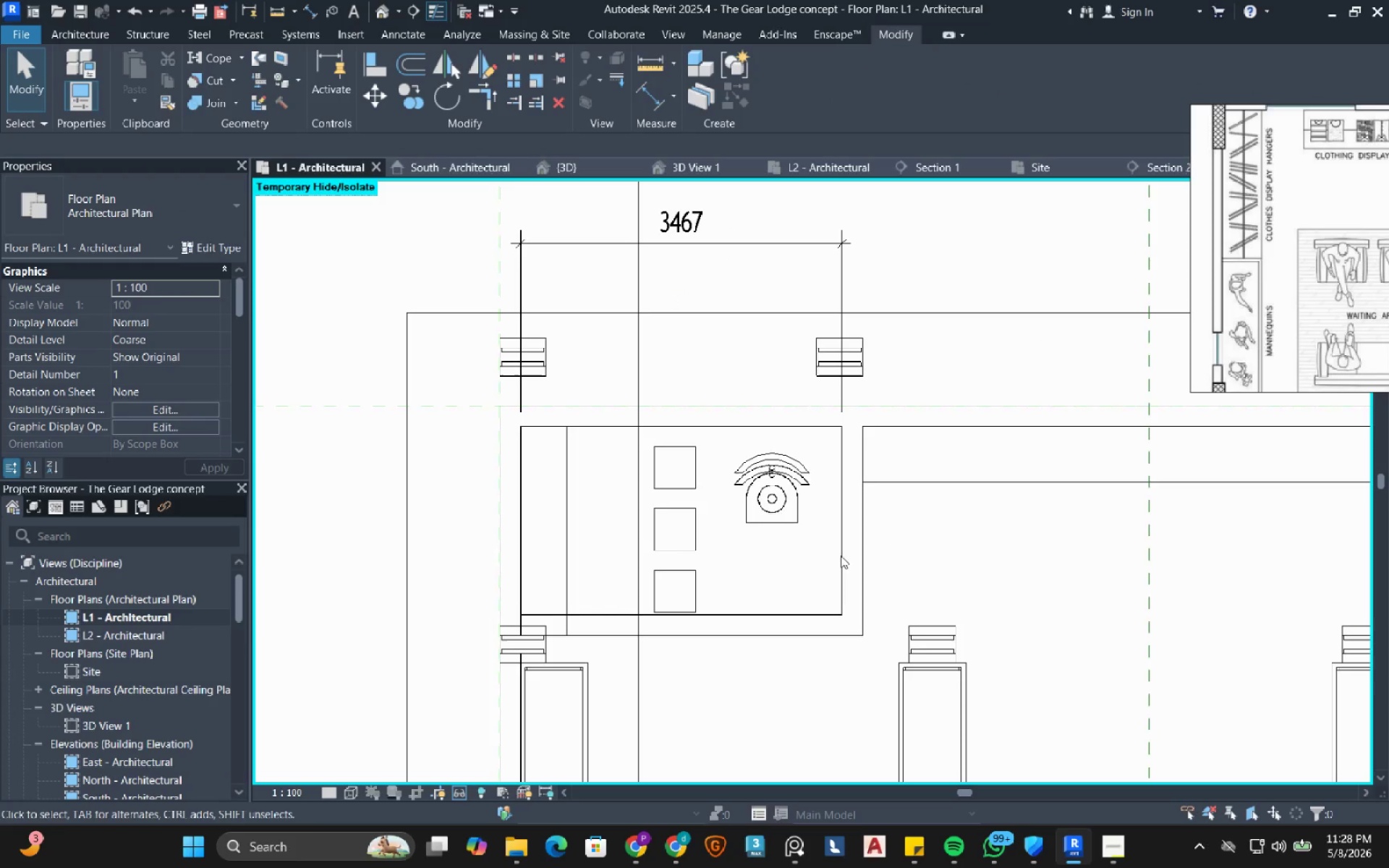 
left_click([852, 549])
 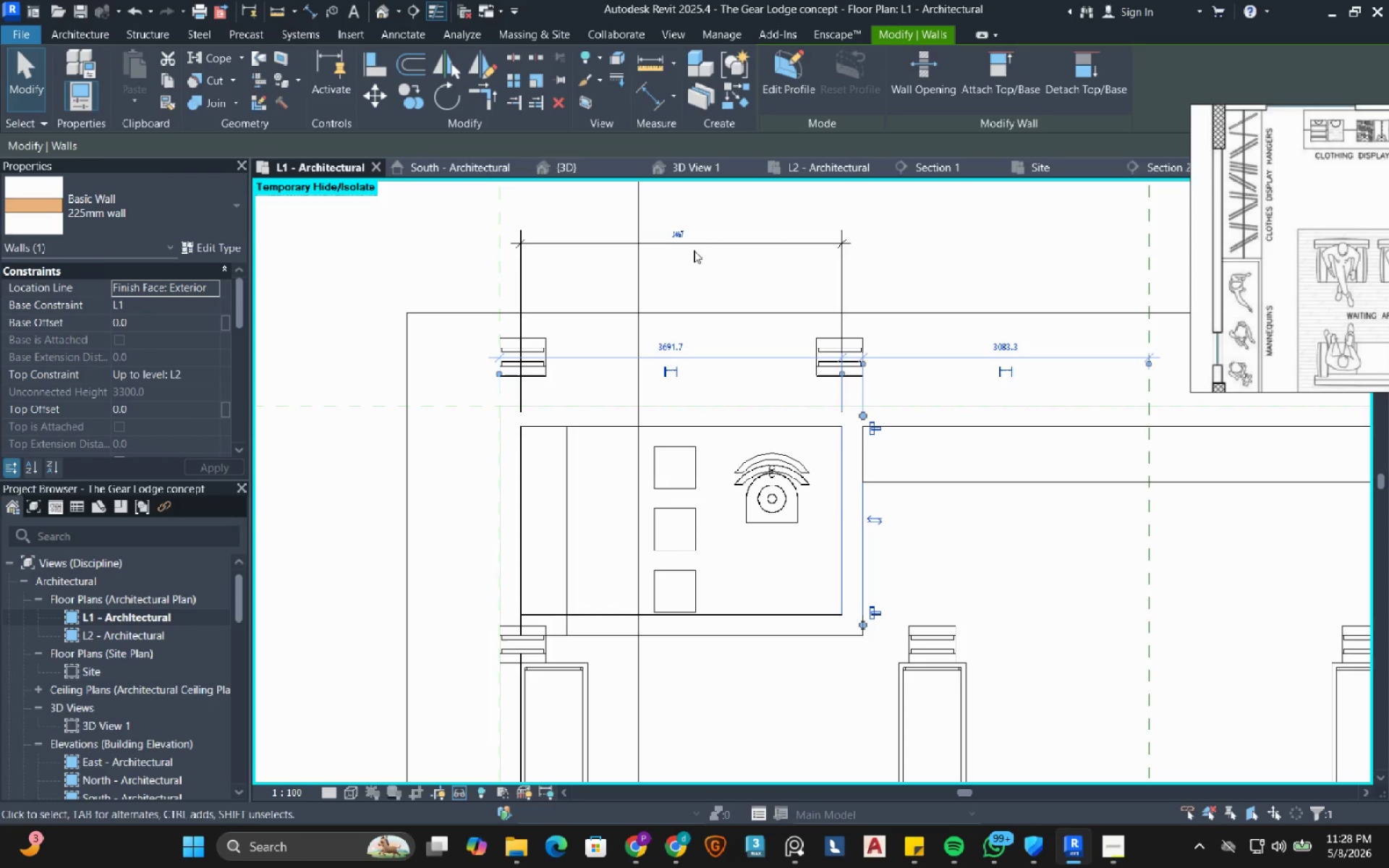 
left_click([681, 236])
 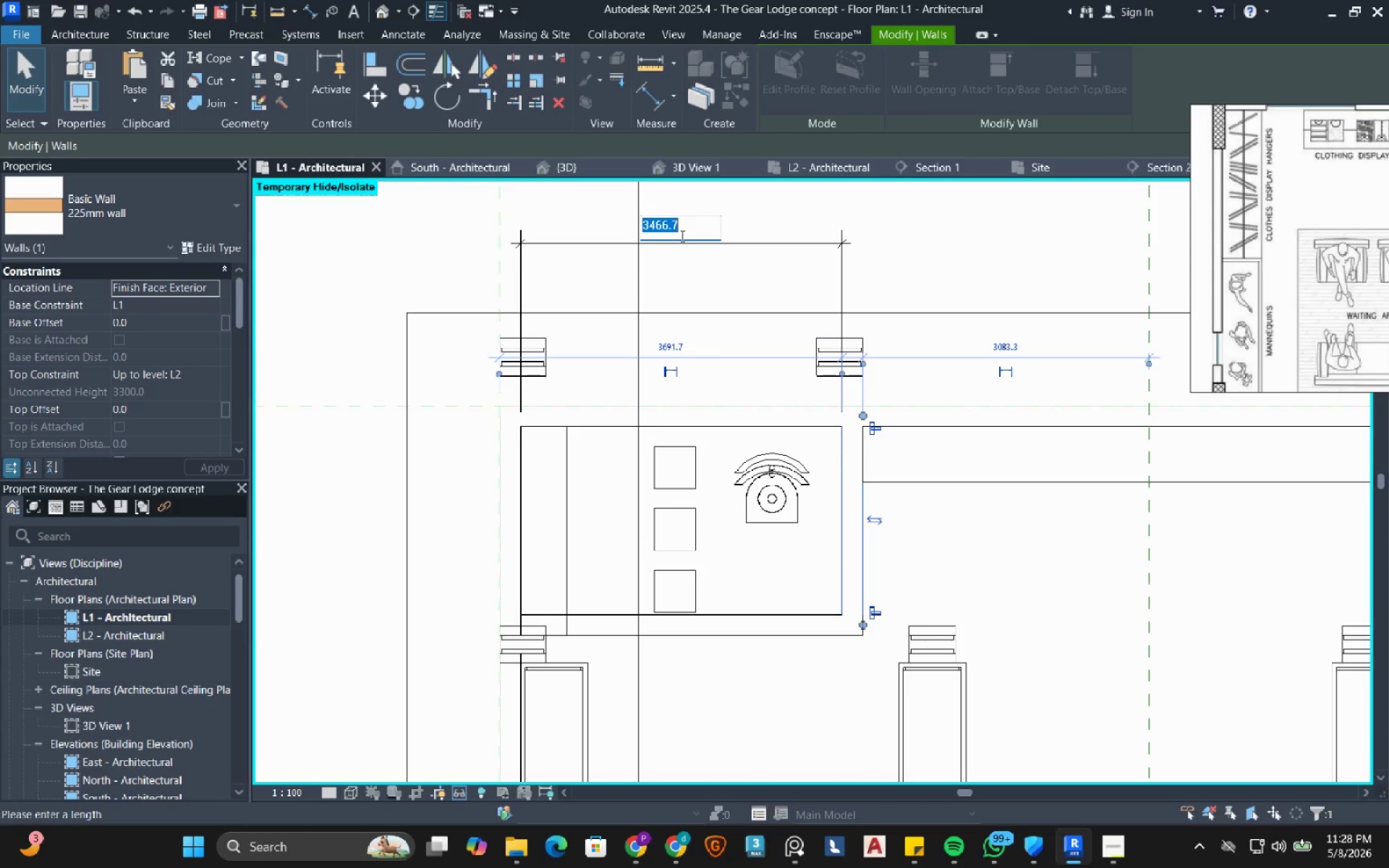 
key(Numpad3)
 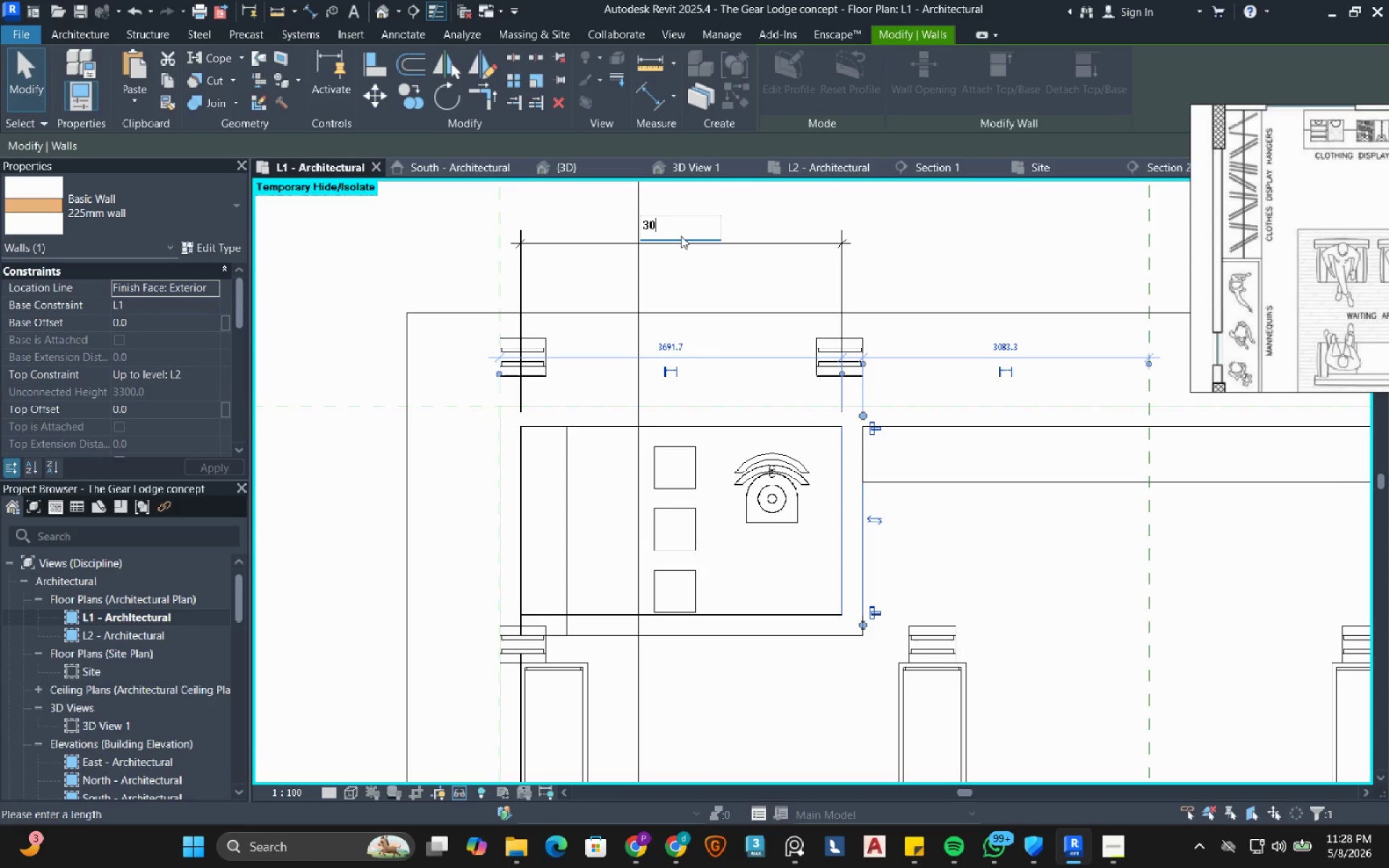 
key(Numpad0)
 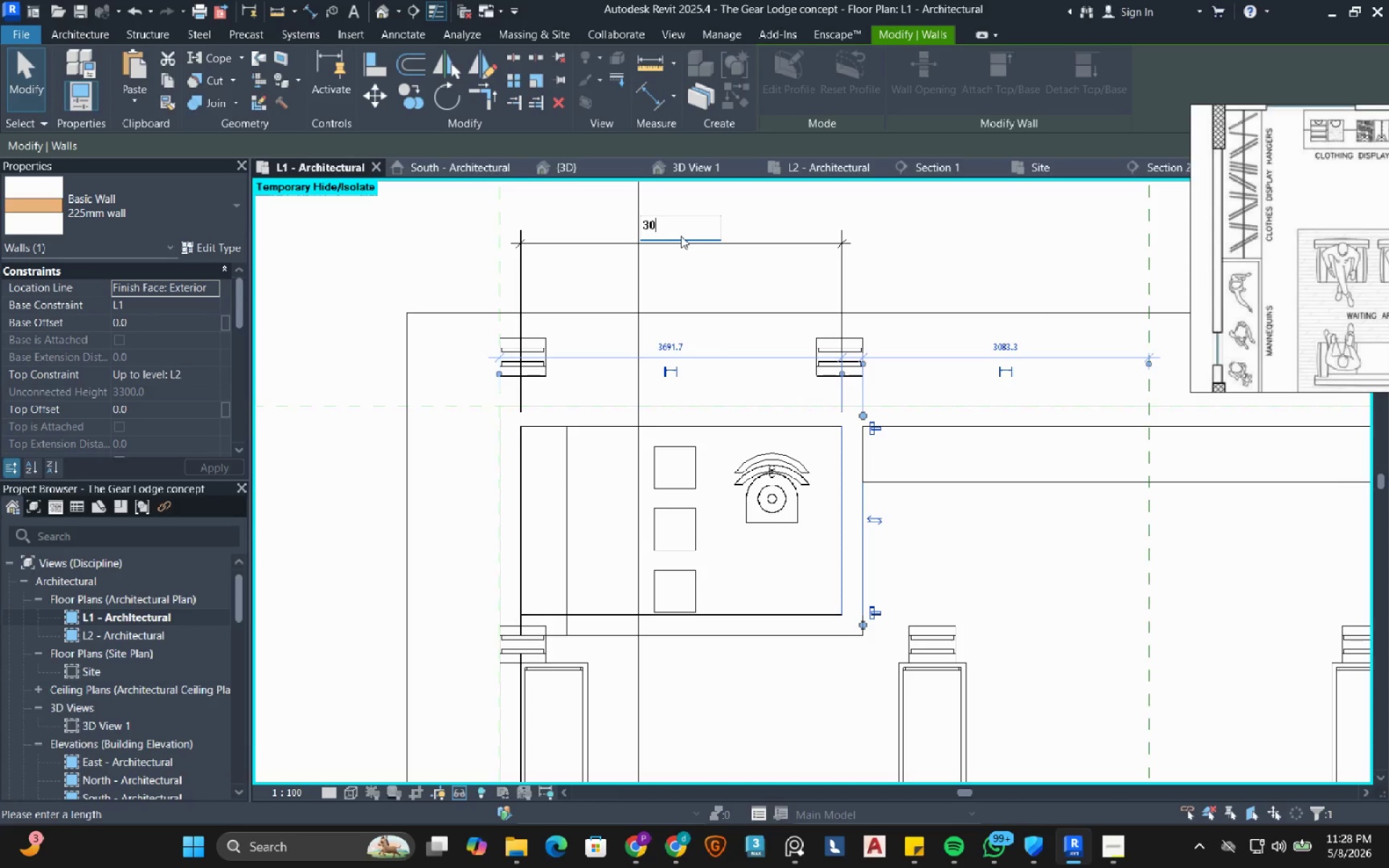 
key(Numpad0)
 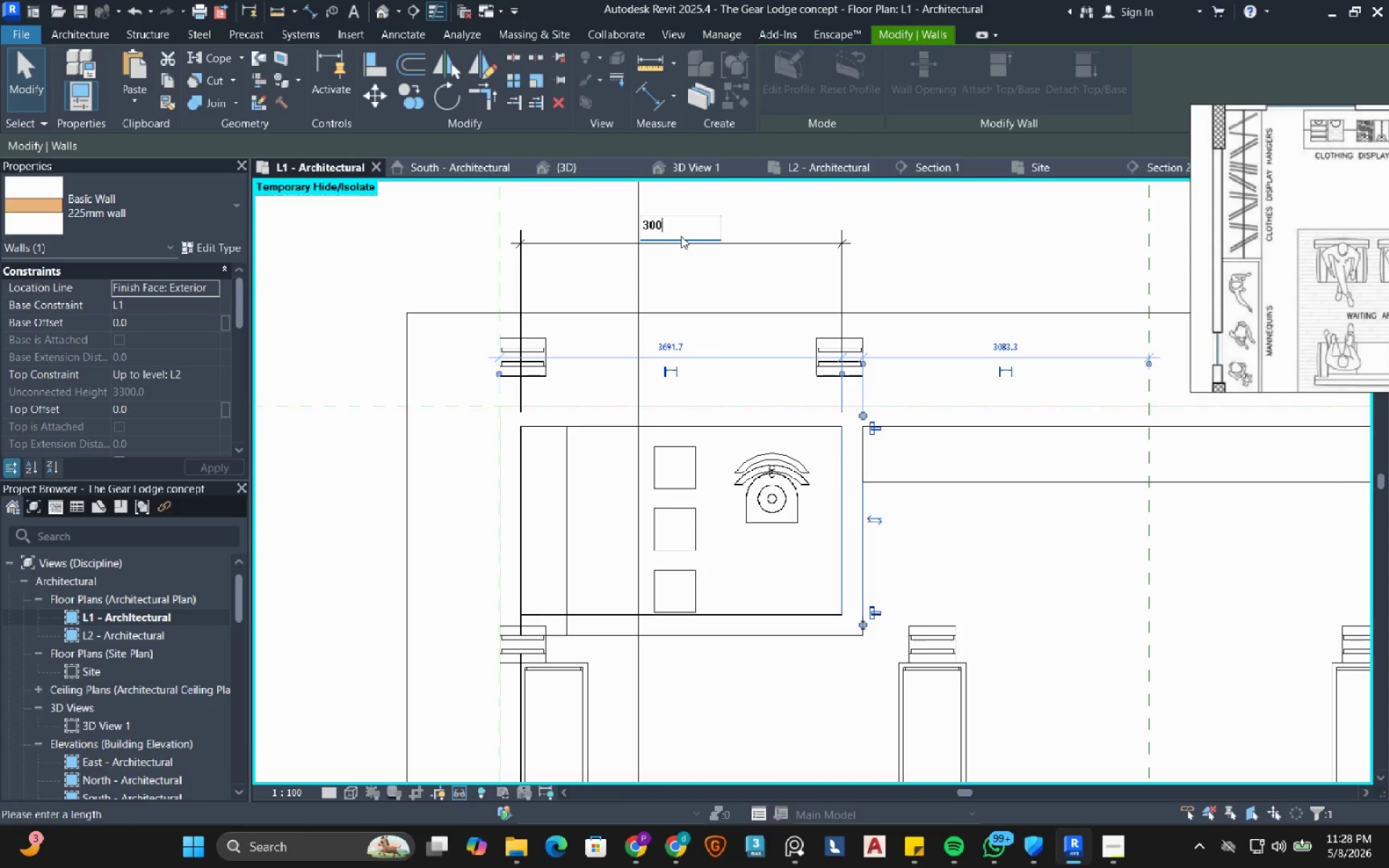 
key(Numpad0)
 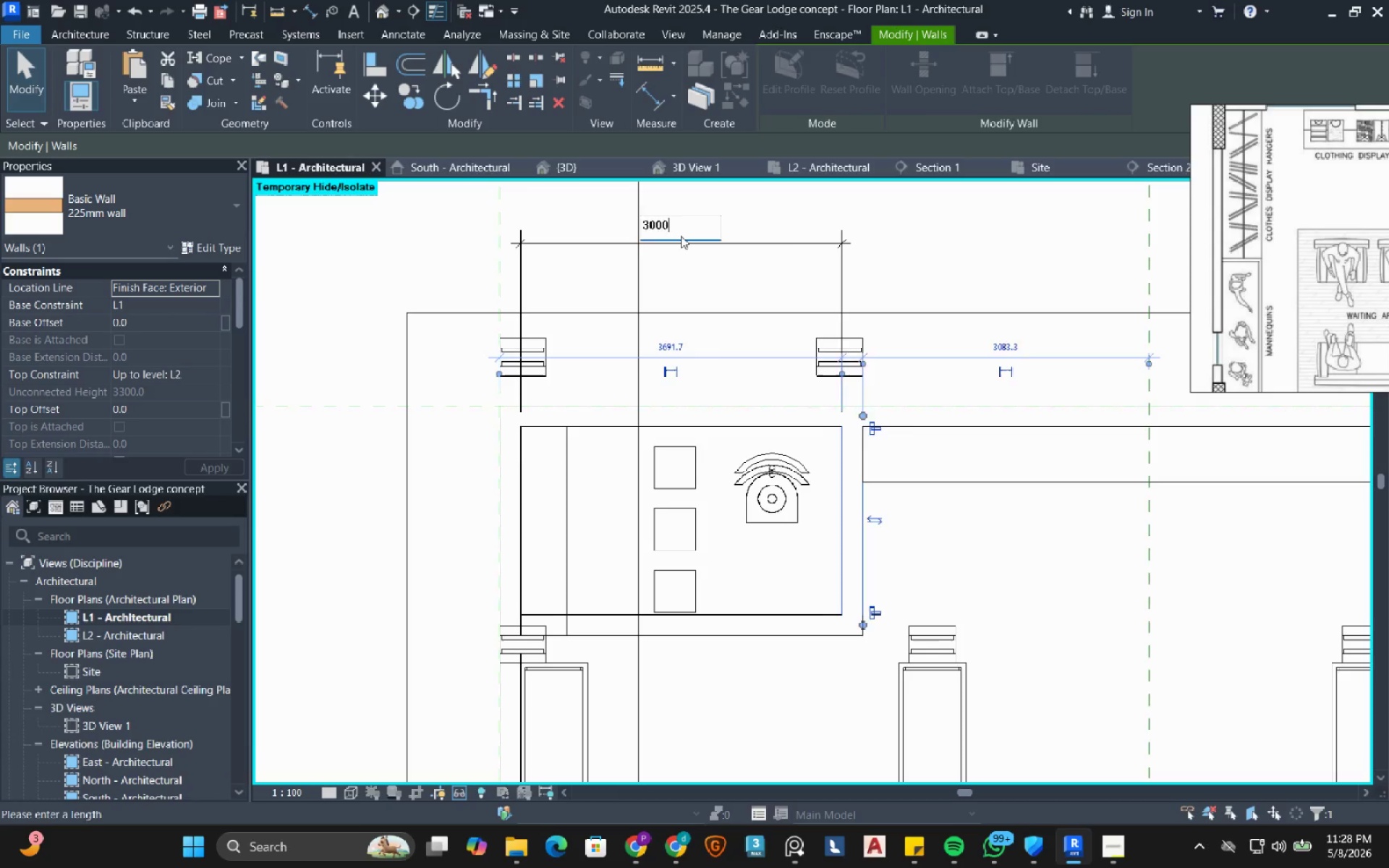 
key(NumpadEnter)
 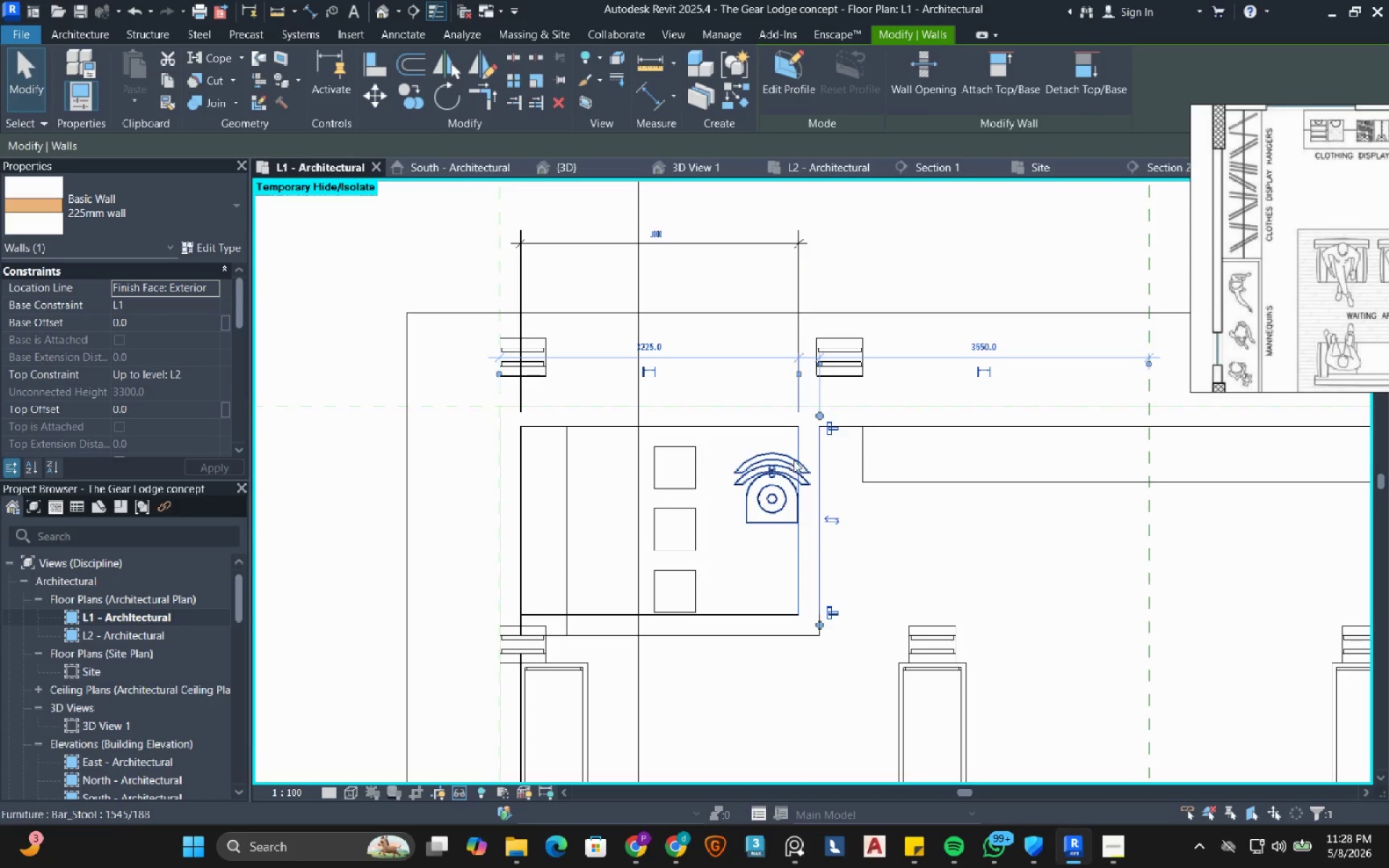 
left_click([893, 237])
 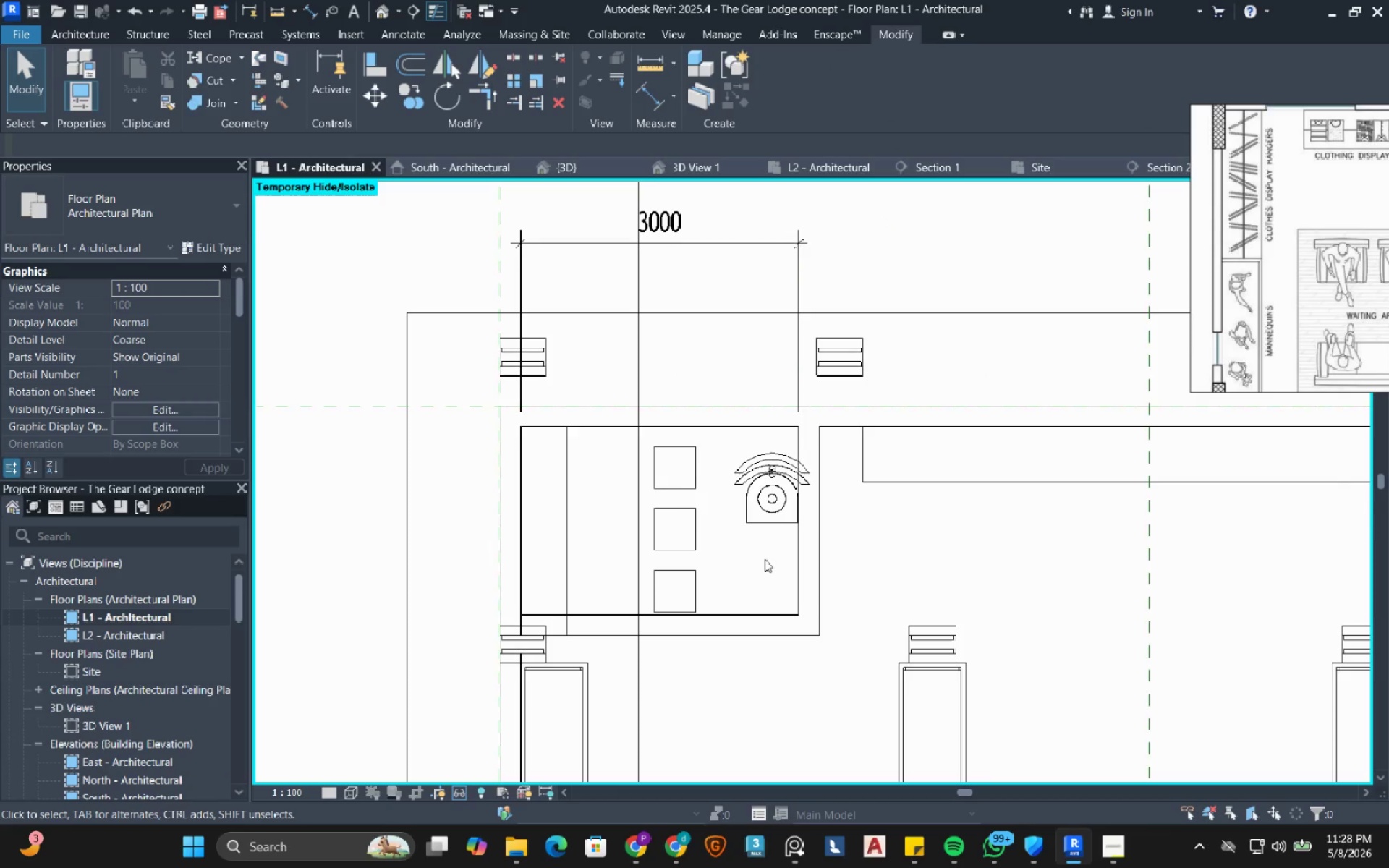 
scroll: coordinate [766, 541], scroll_direction: down, amount: 4.0
 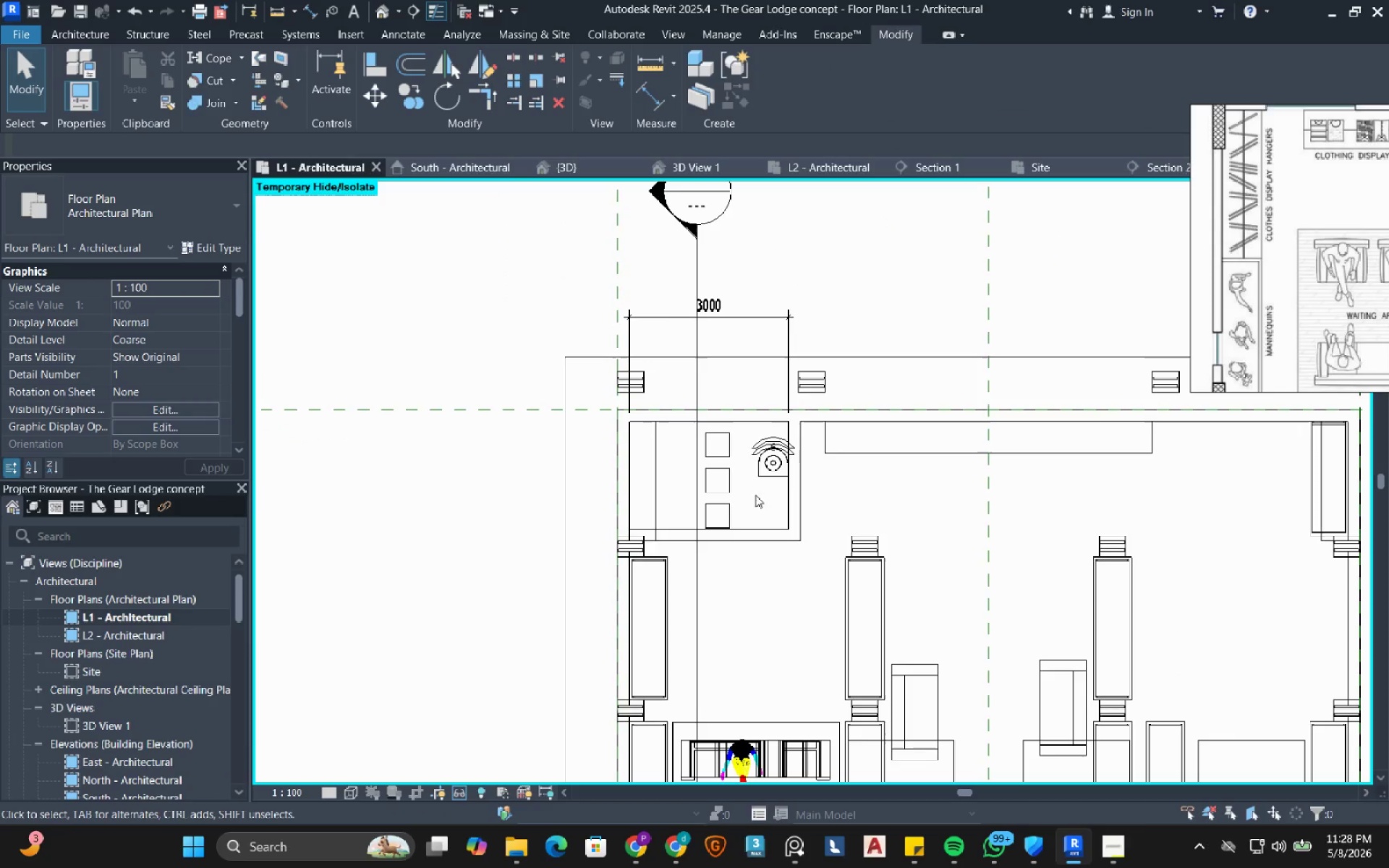 
scroll: coordinate [712, 506], scroll_direction: up, amount: 3.0
 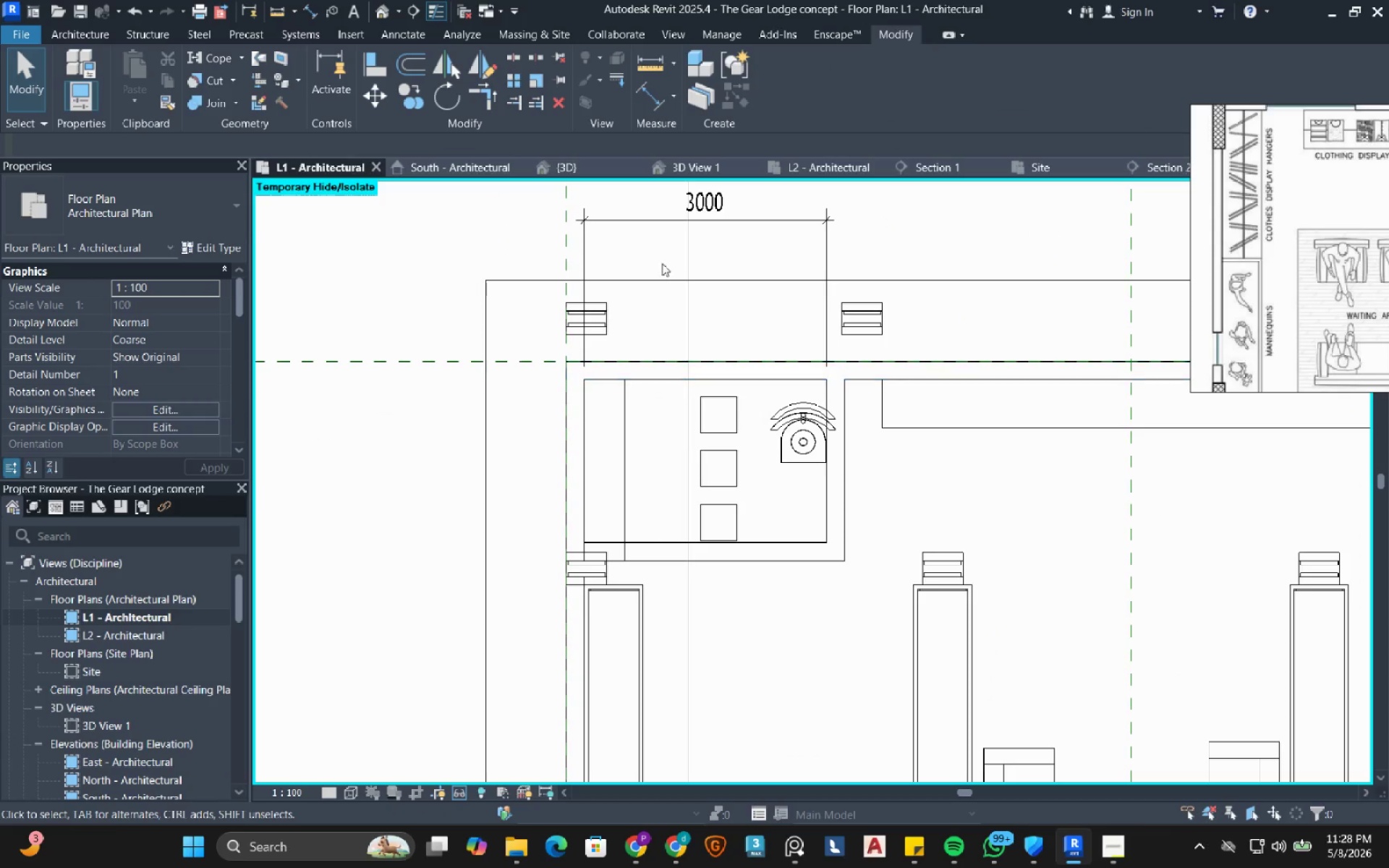 
left_click_drag(start_coordinate=[648, 242], to_coordinate=[753, 573])
 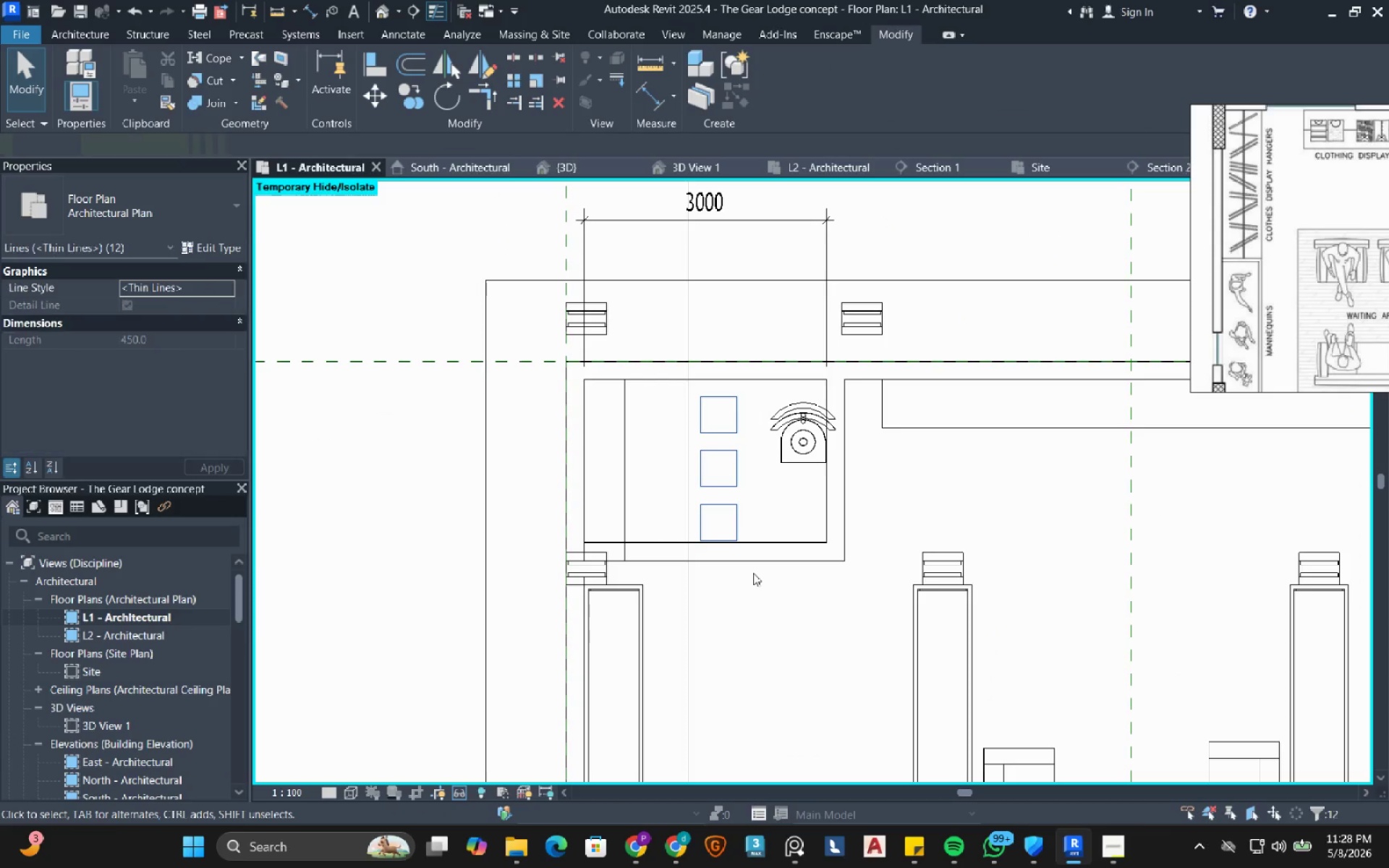 
type(de)
 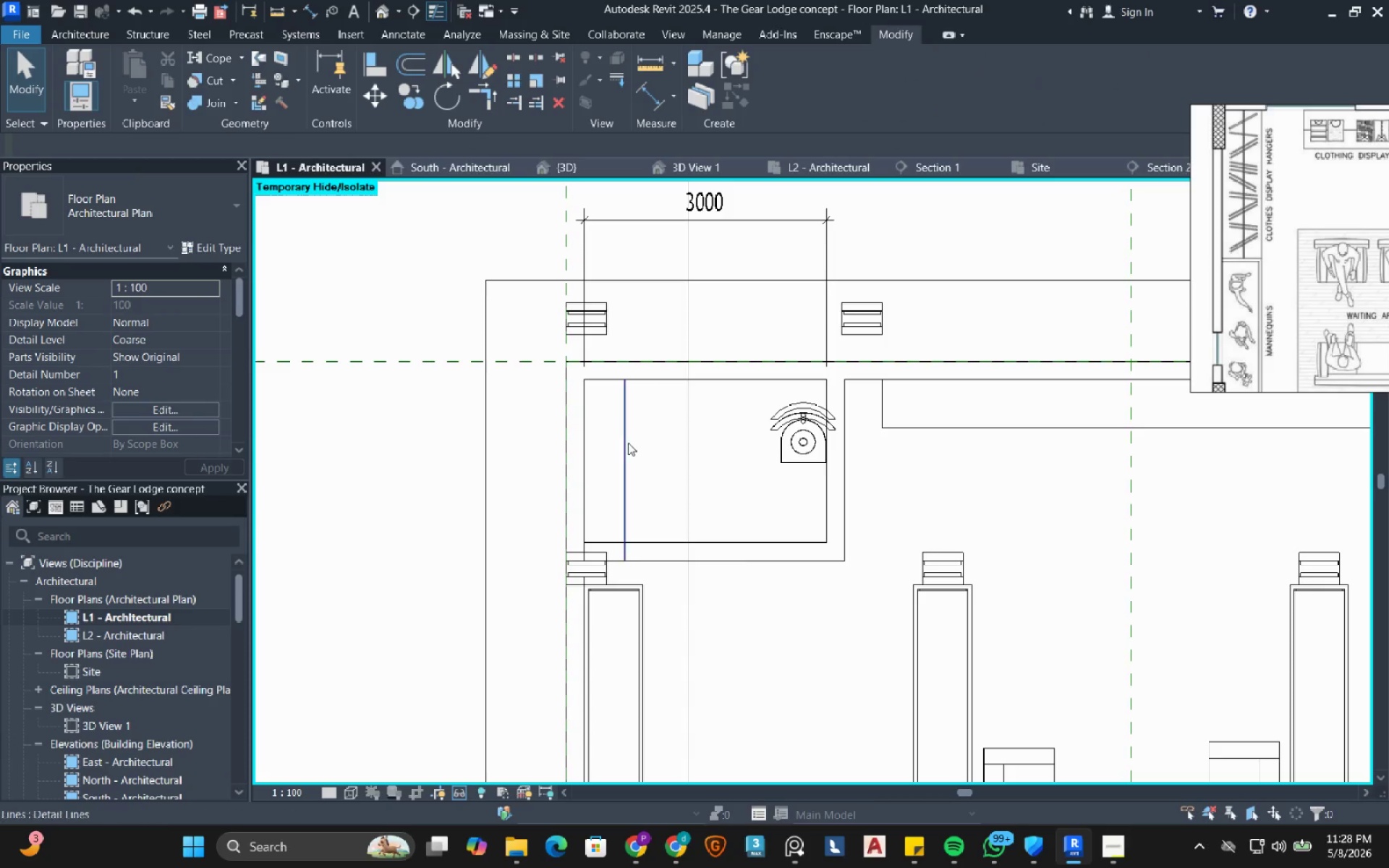 
left_click([628, 443])
 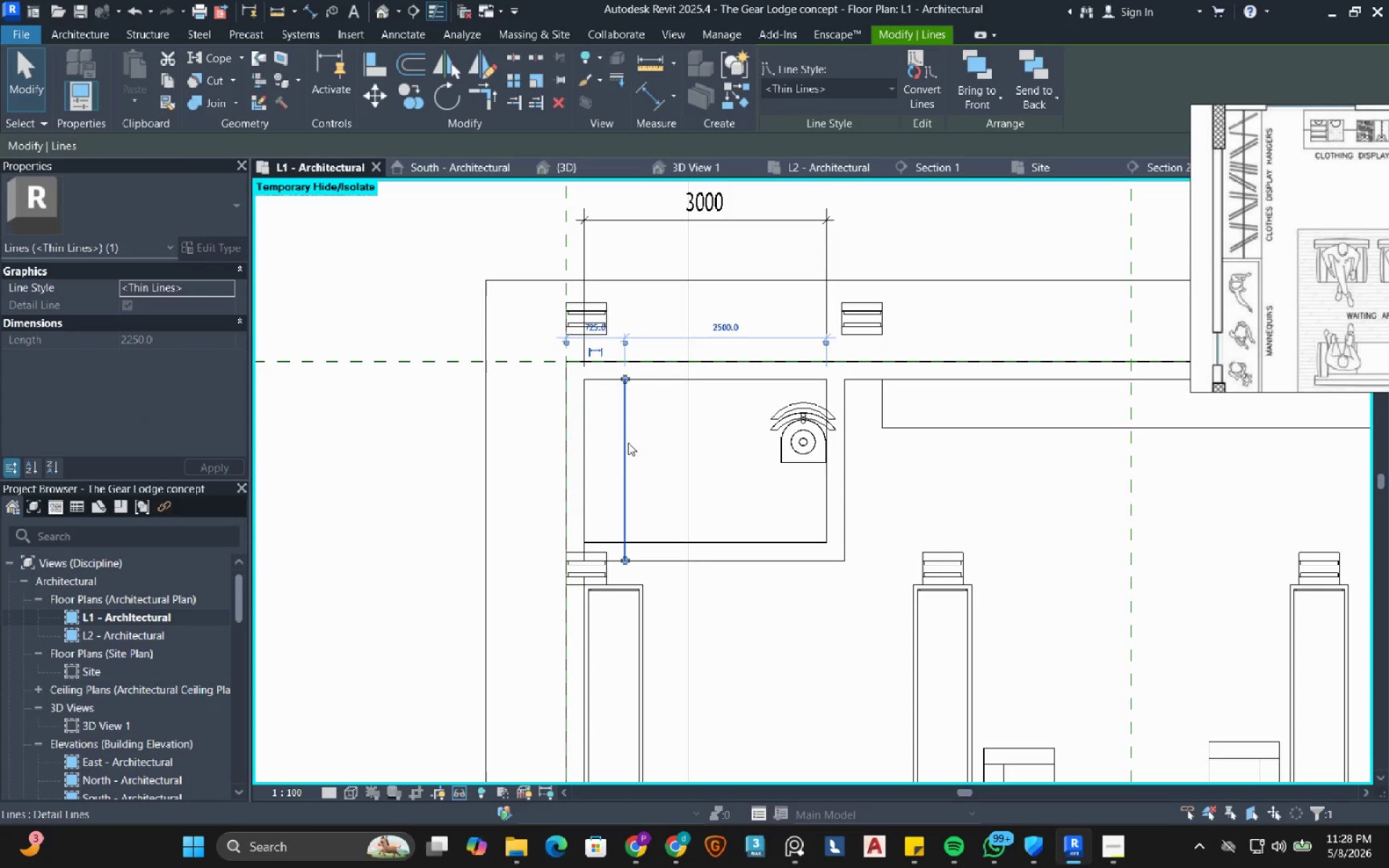 
type(de)
 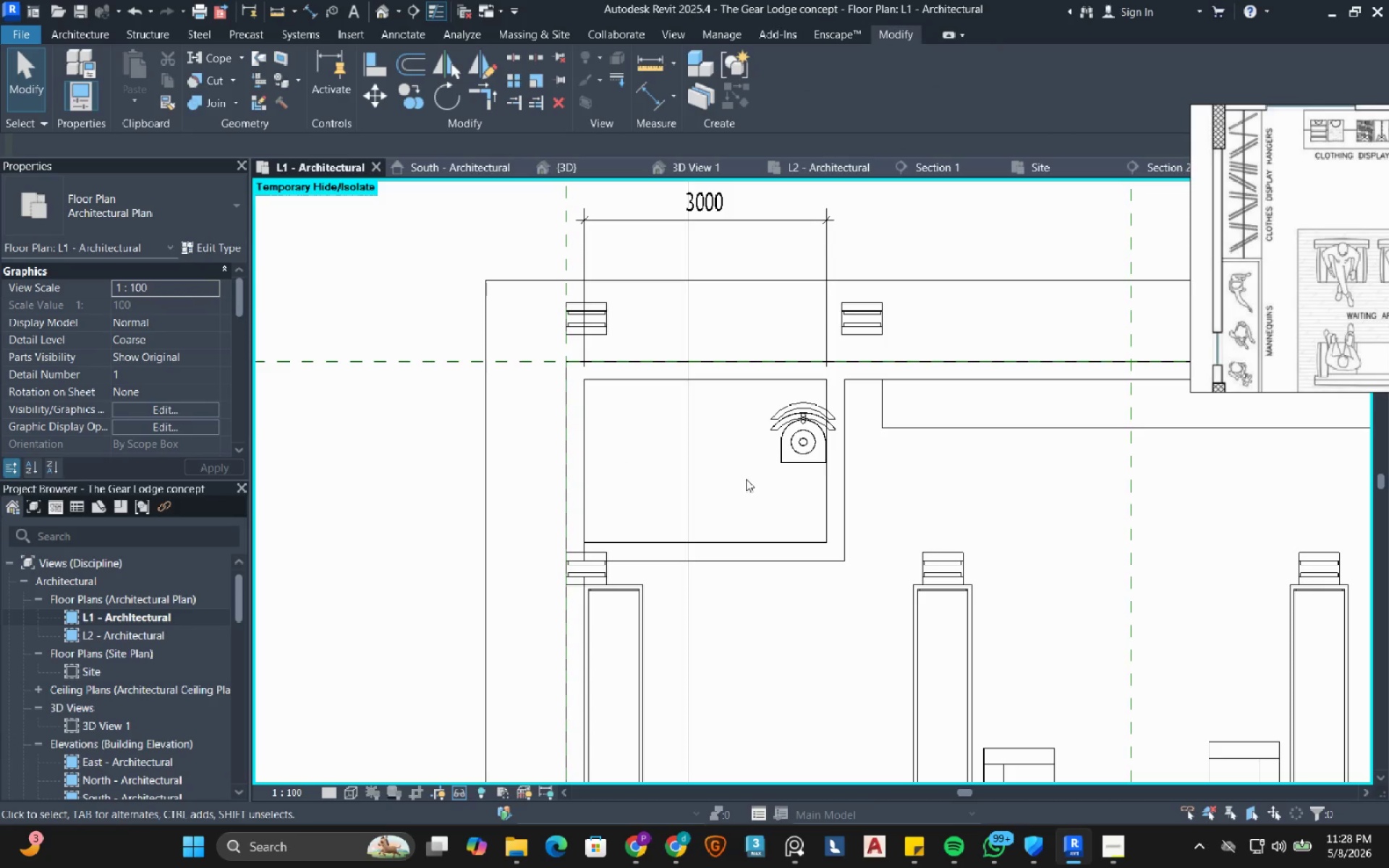 
scroll: coordinate [789, 431], scroll_direction: down, amount: 3.0
 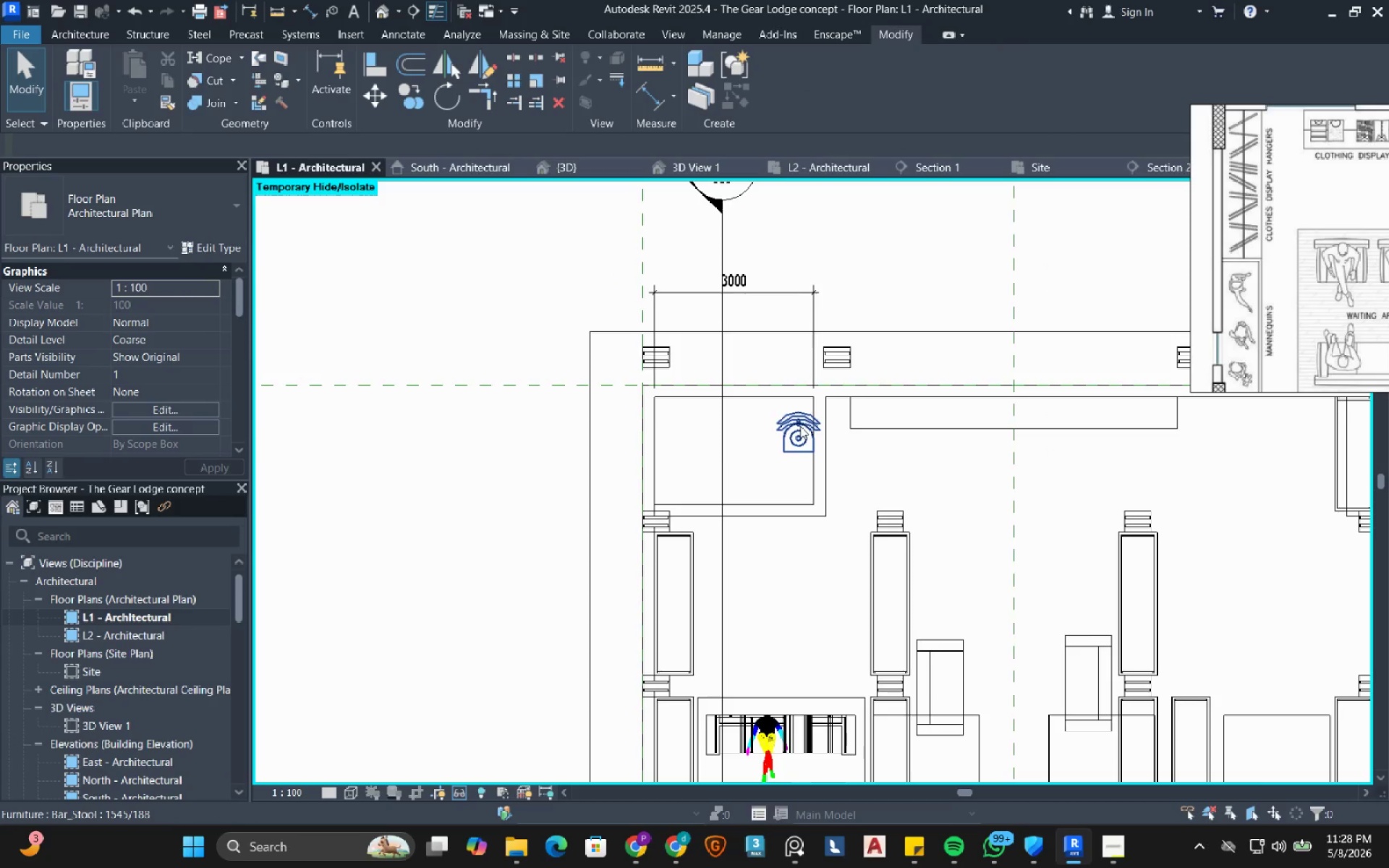 
left_click([800, 426])
 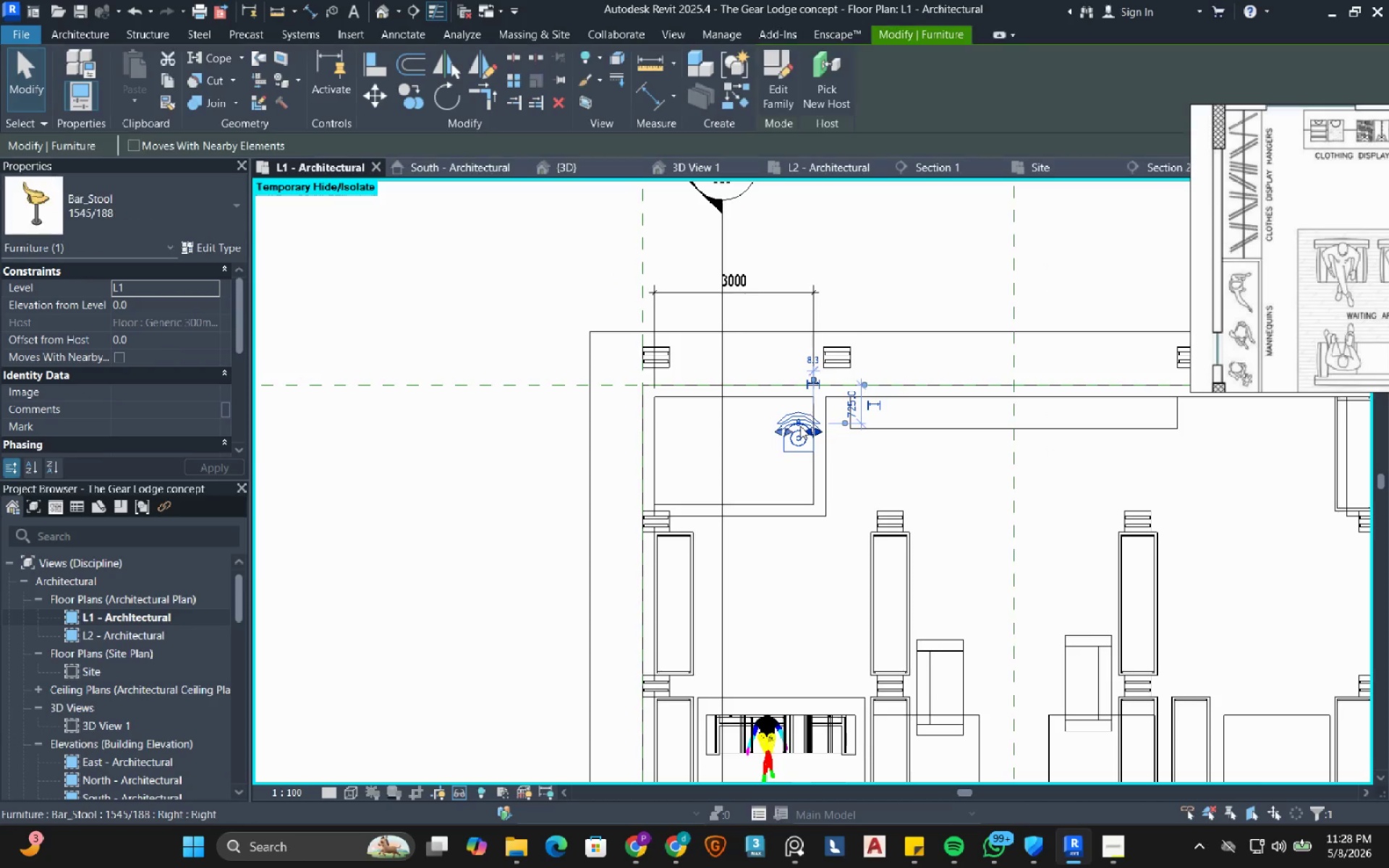 
type(de)
 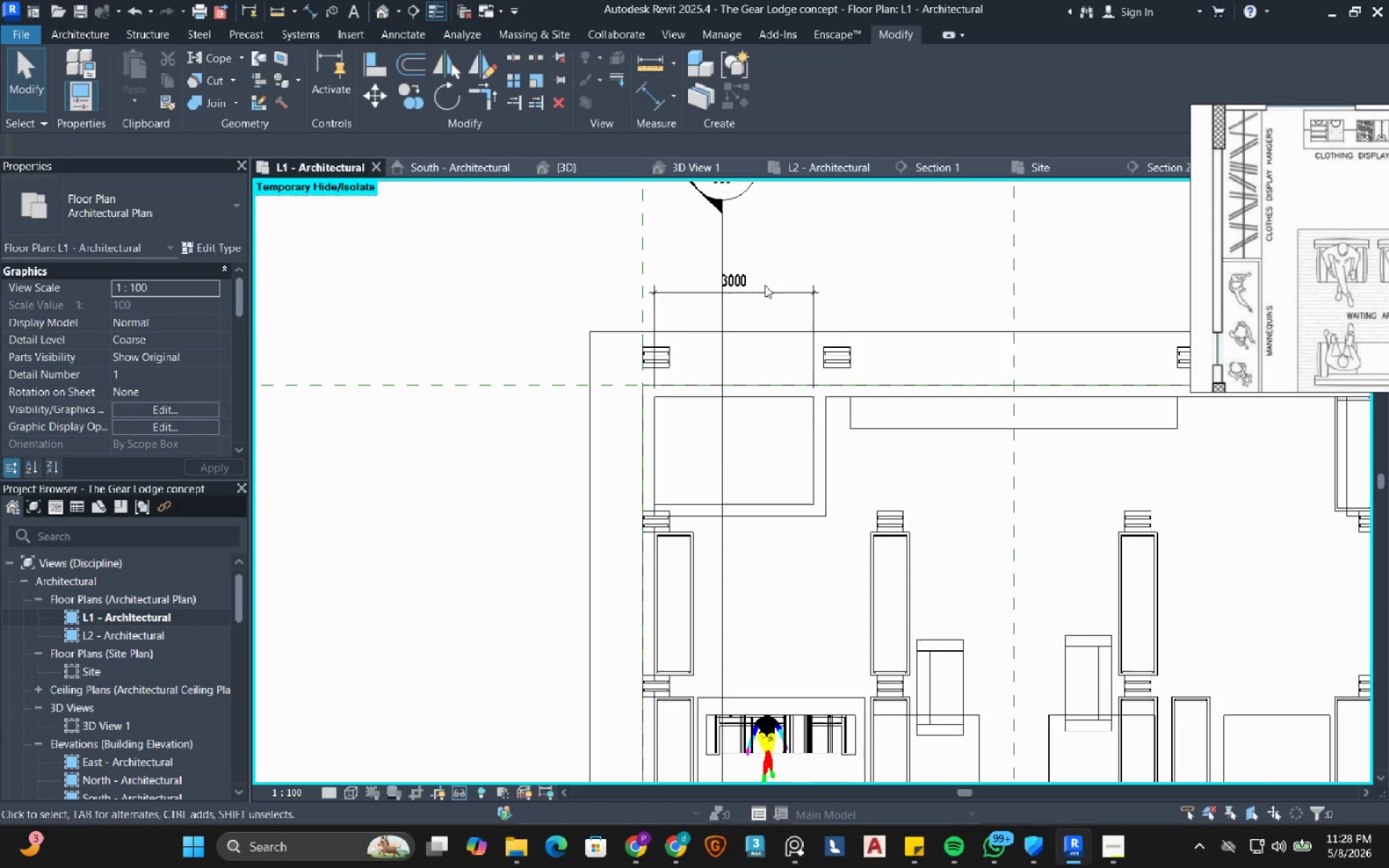 
left_click([768, 299])
 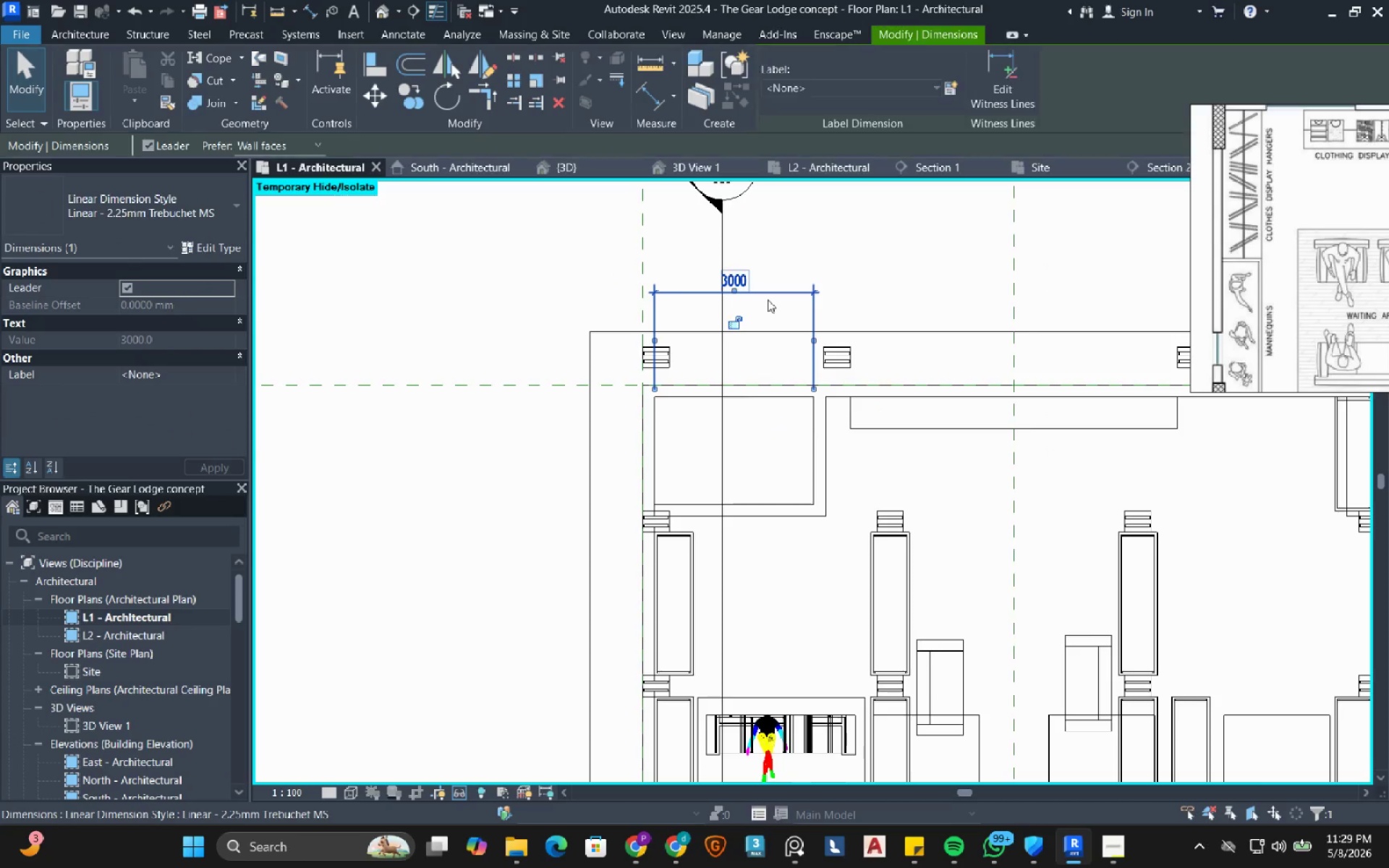 
type(de)
 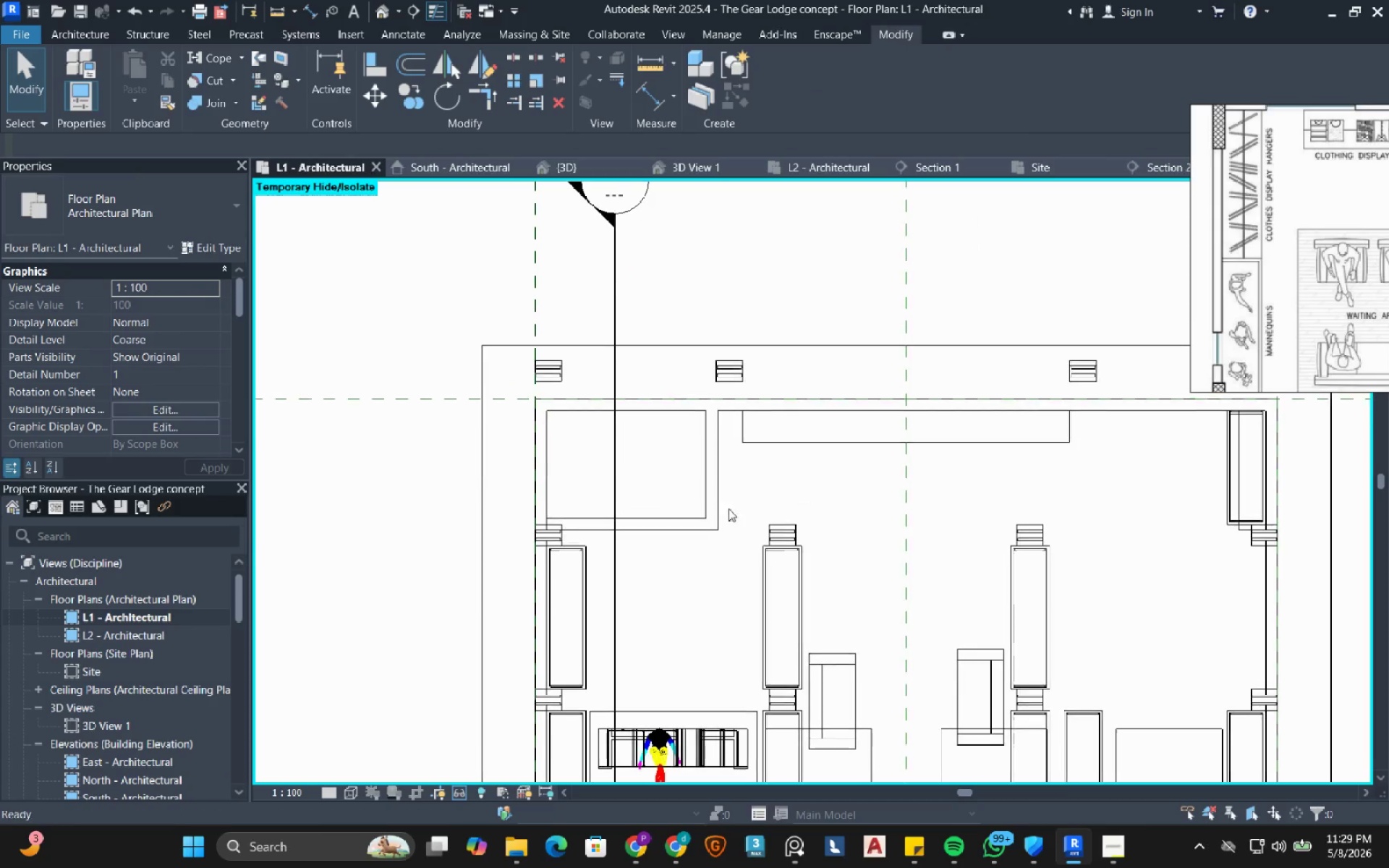 
left_click([676, 518])
 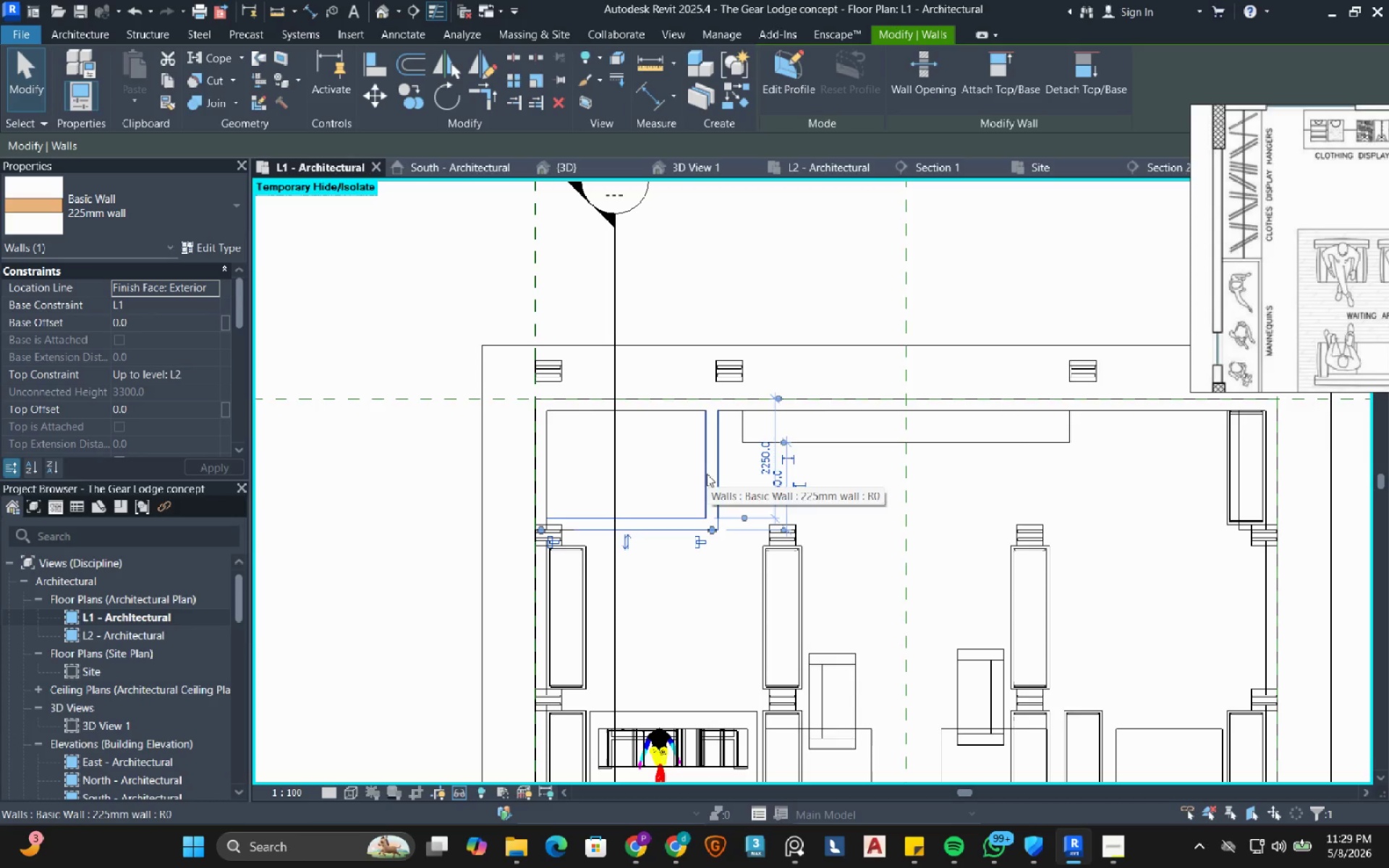 
hold_key(key=ControlRight, duration=0.77)
left_click([709, 452])
 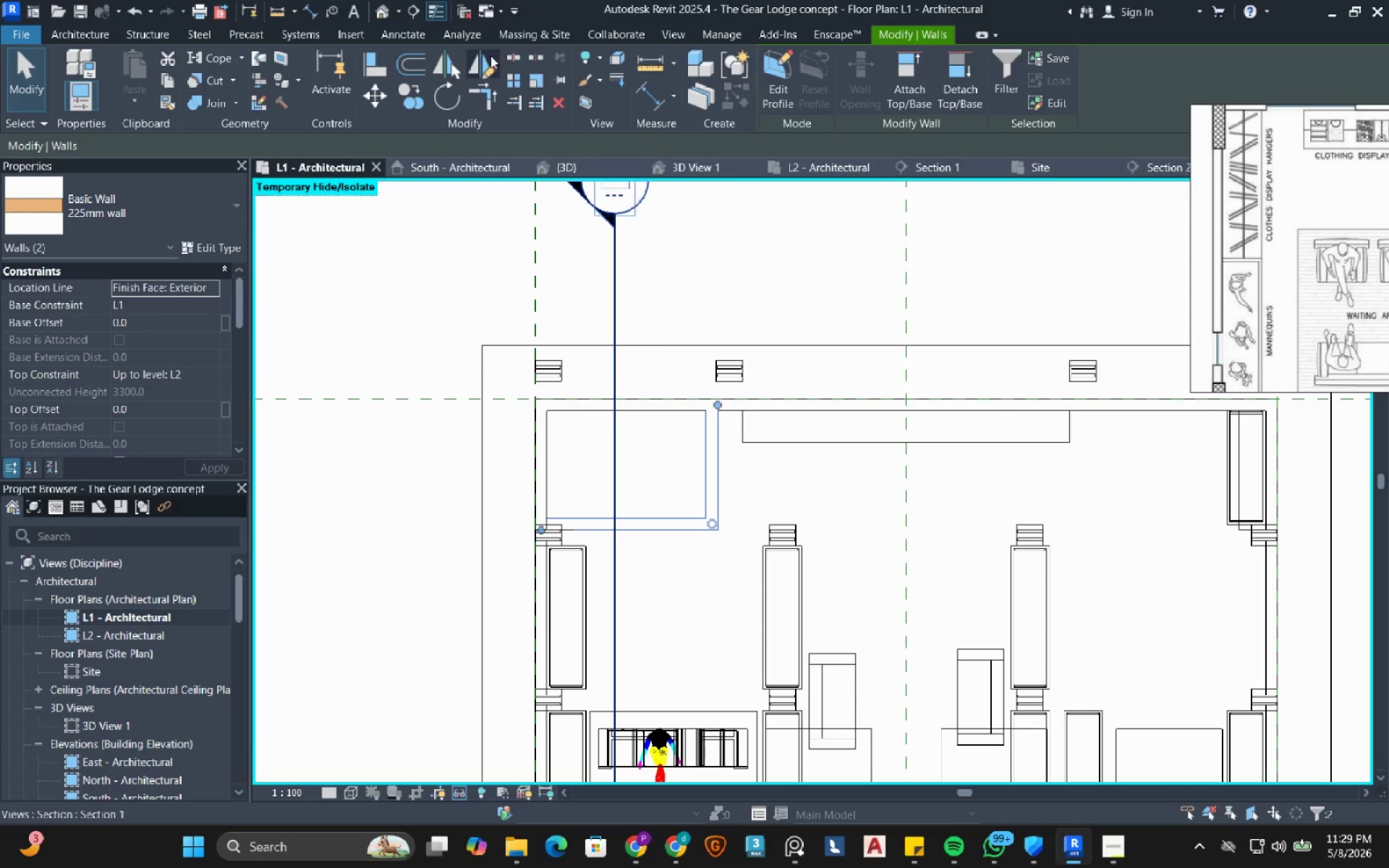 
left_click([483, 71])
 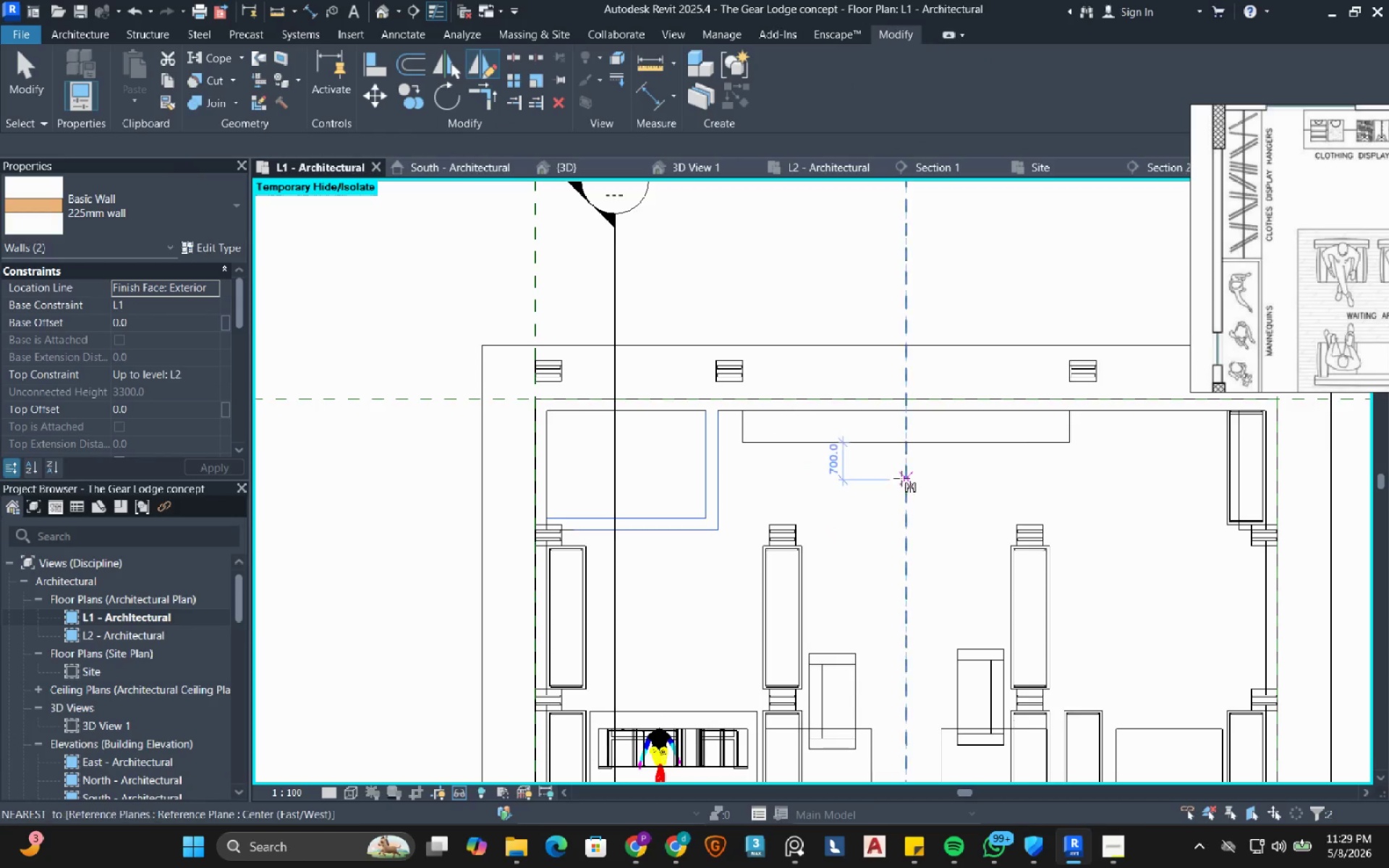 
left_click([901, 478])
 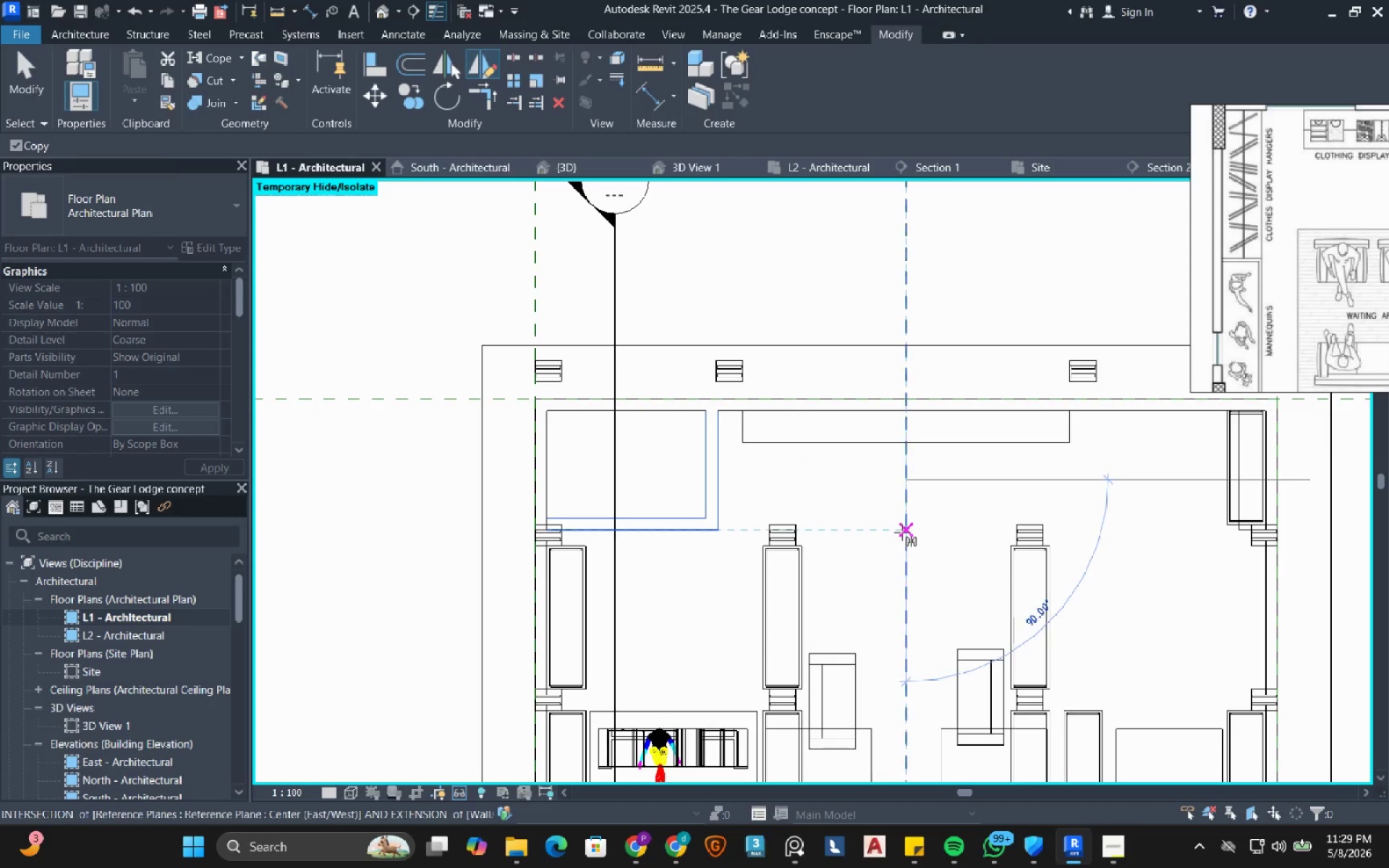 
left_click([902, 532])
 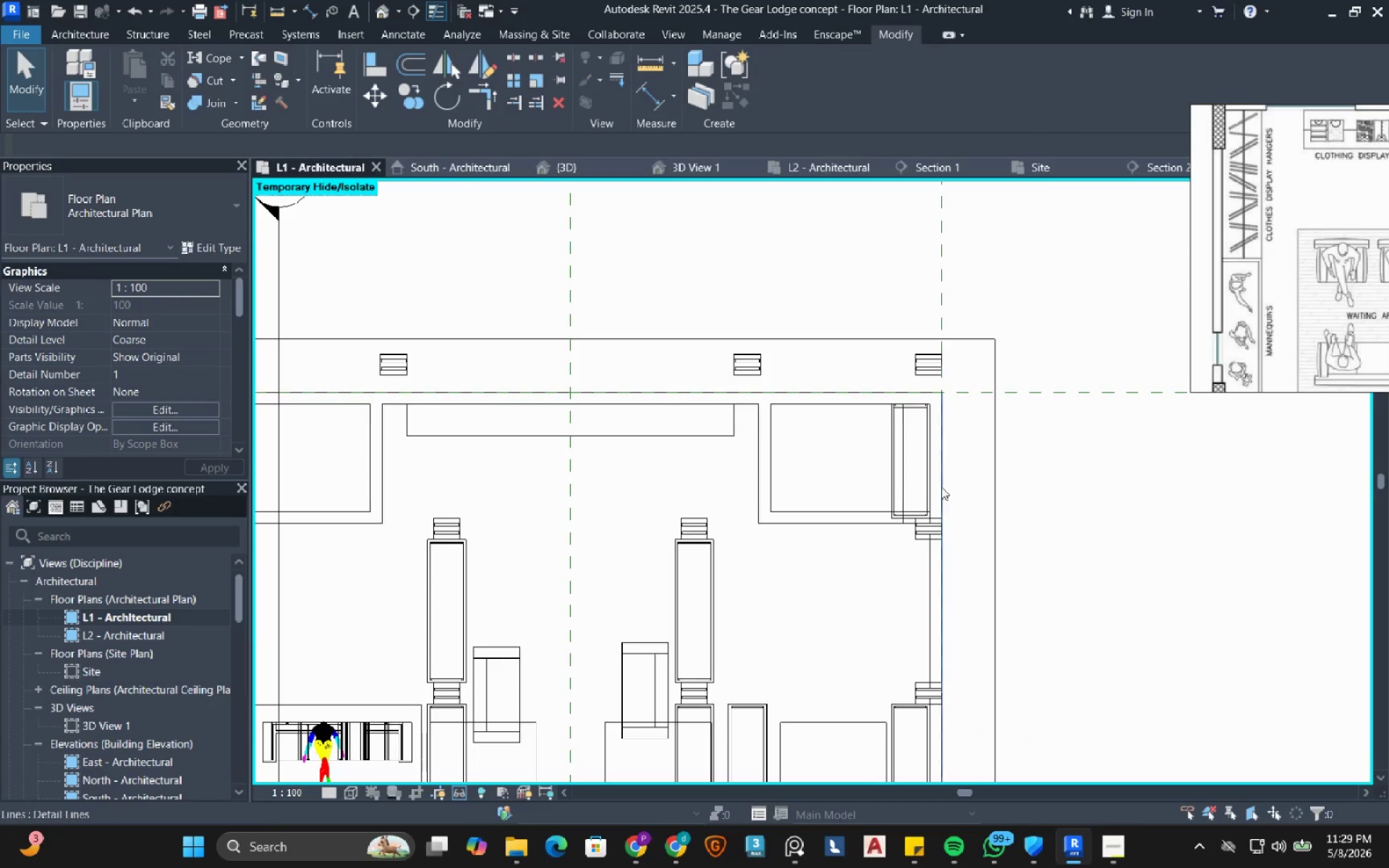 
scroll: coordinate [891, 538], scroll_direction: up, amount: 10.0
 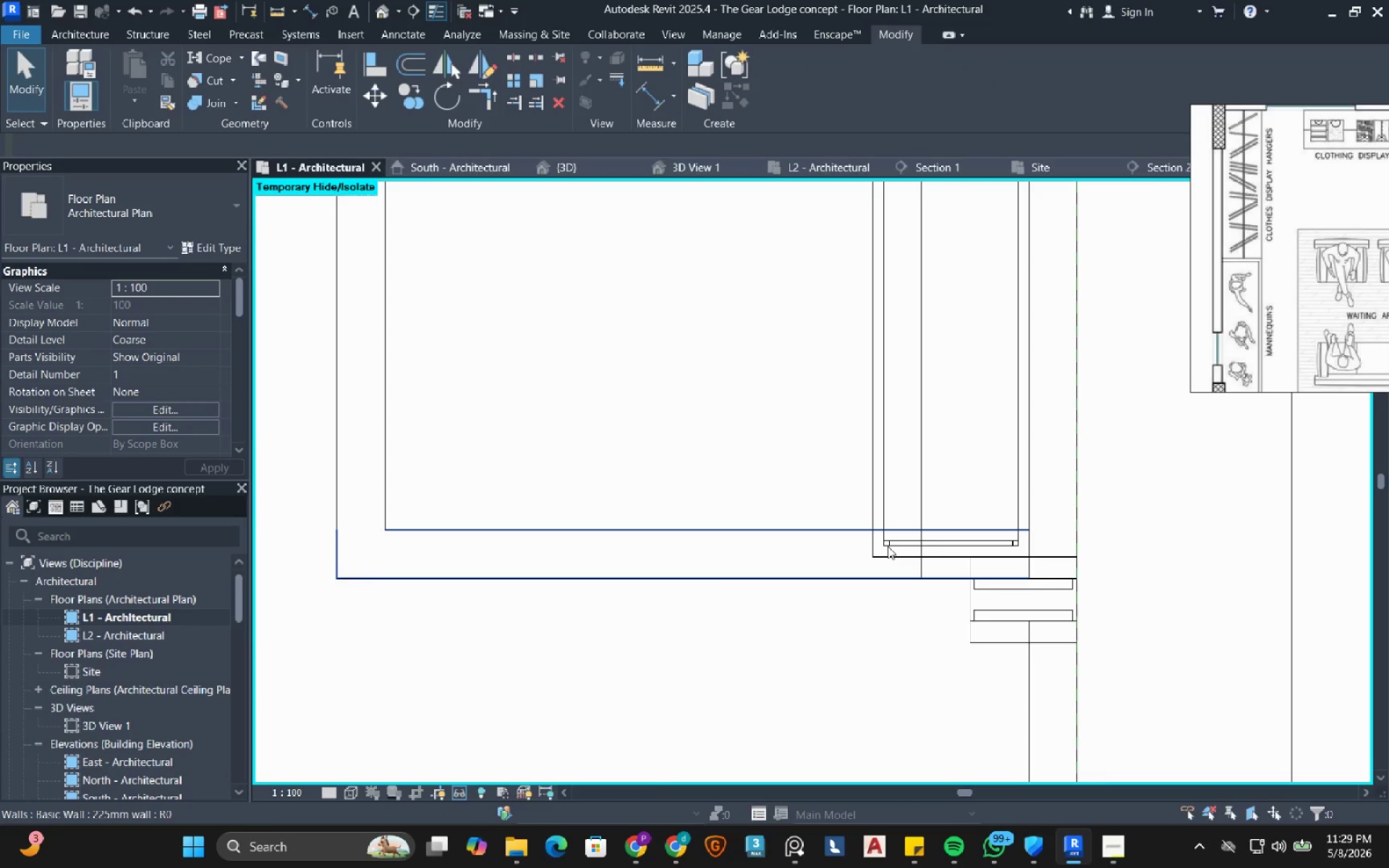 
left_click([888, 546])
 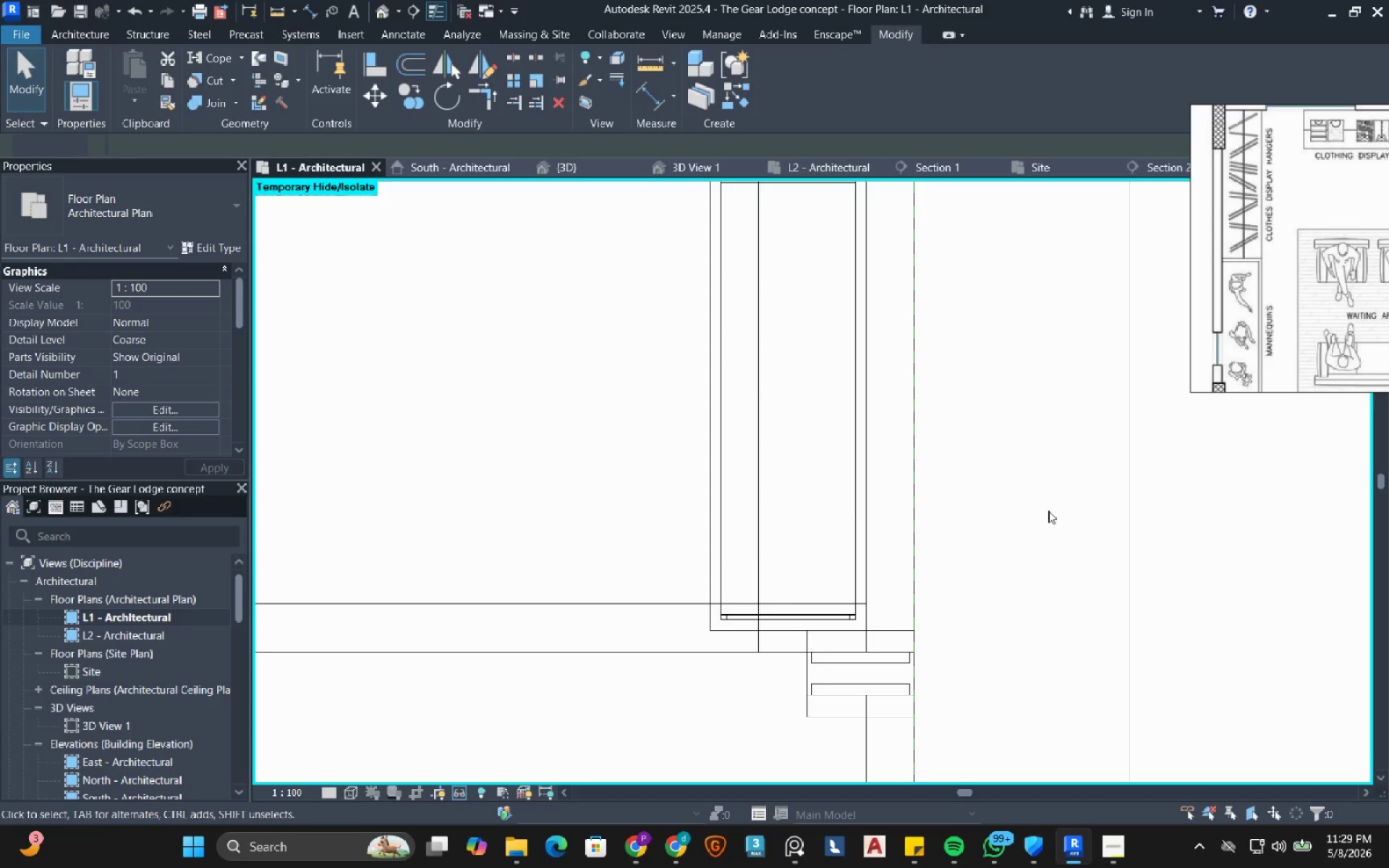 
left_click([722, 566])
 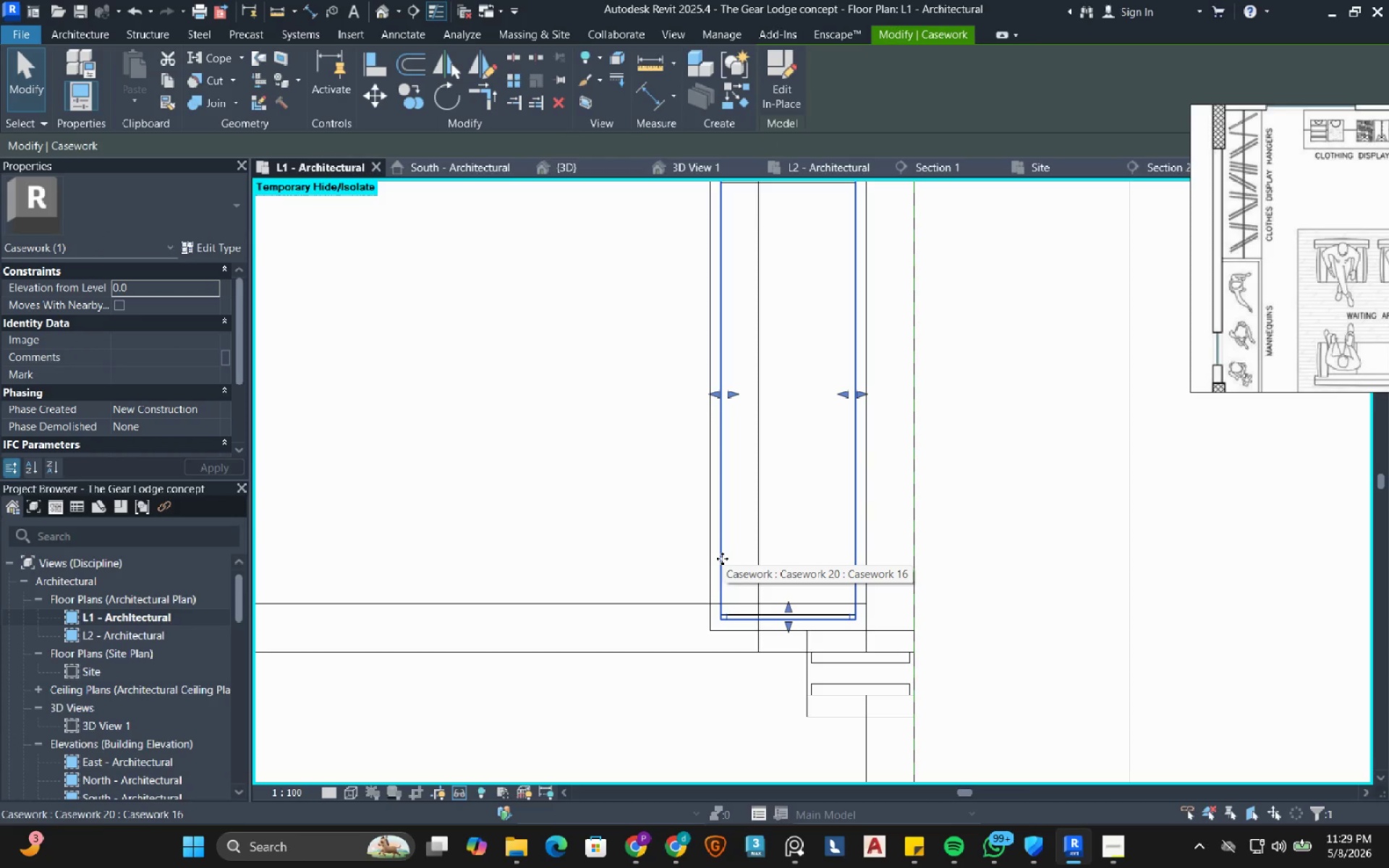 
type(de)
 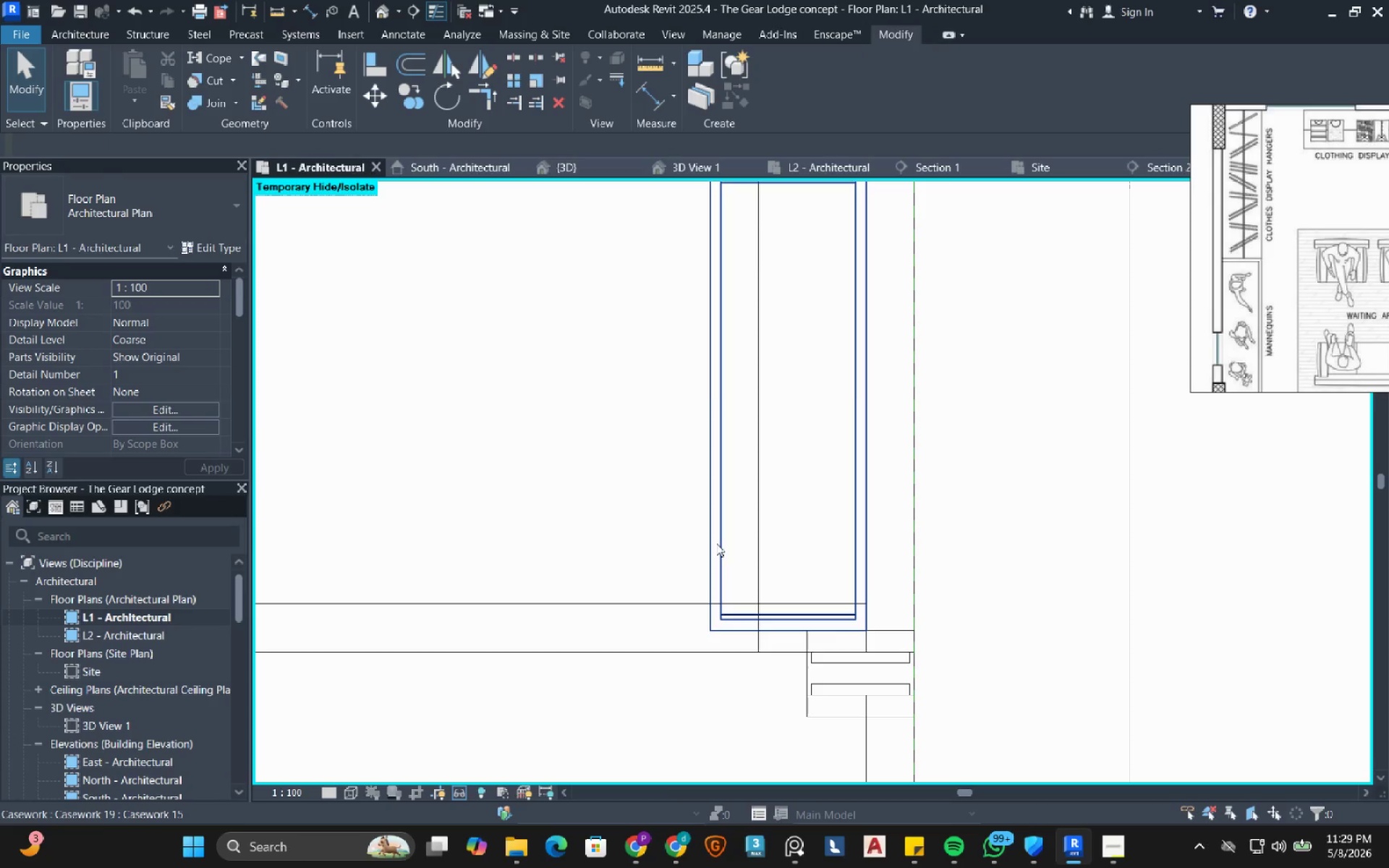 
left_click([716, 543])
 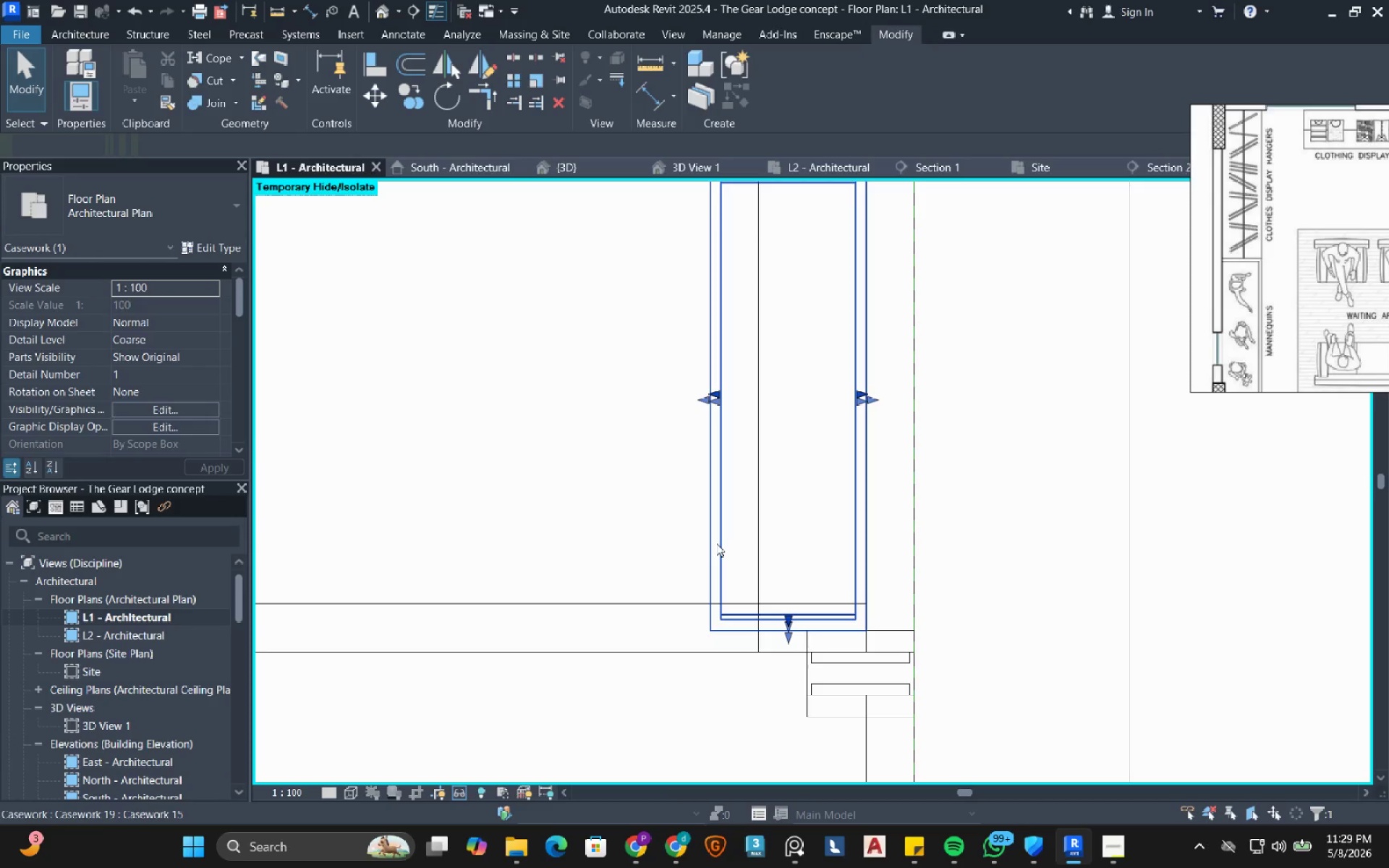 
type(de)
 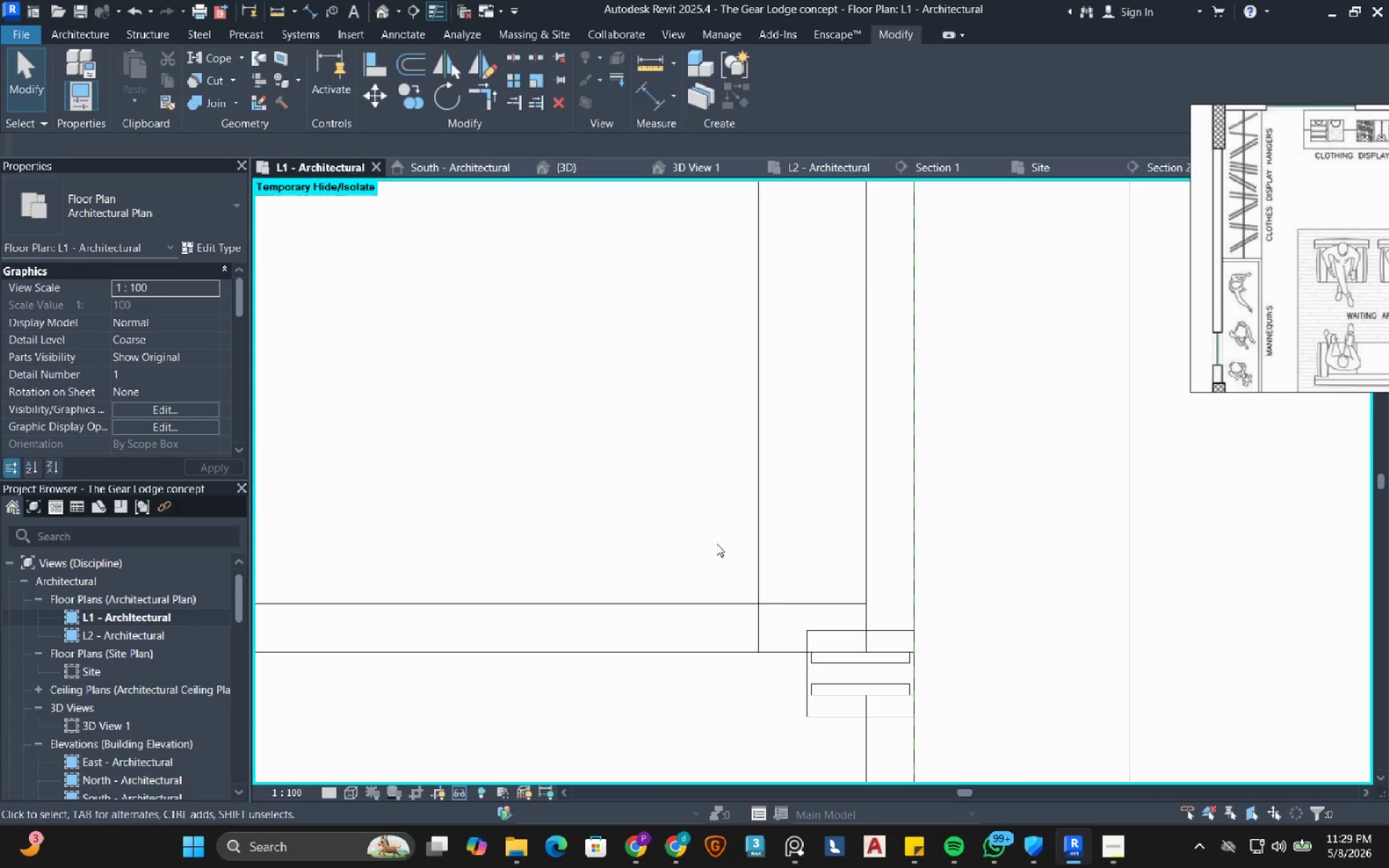 
scroll: coordinate [726, 543], scroll_direction: down, amount: 9.0
 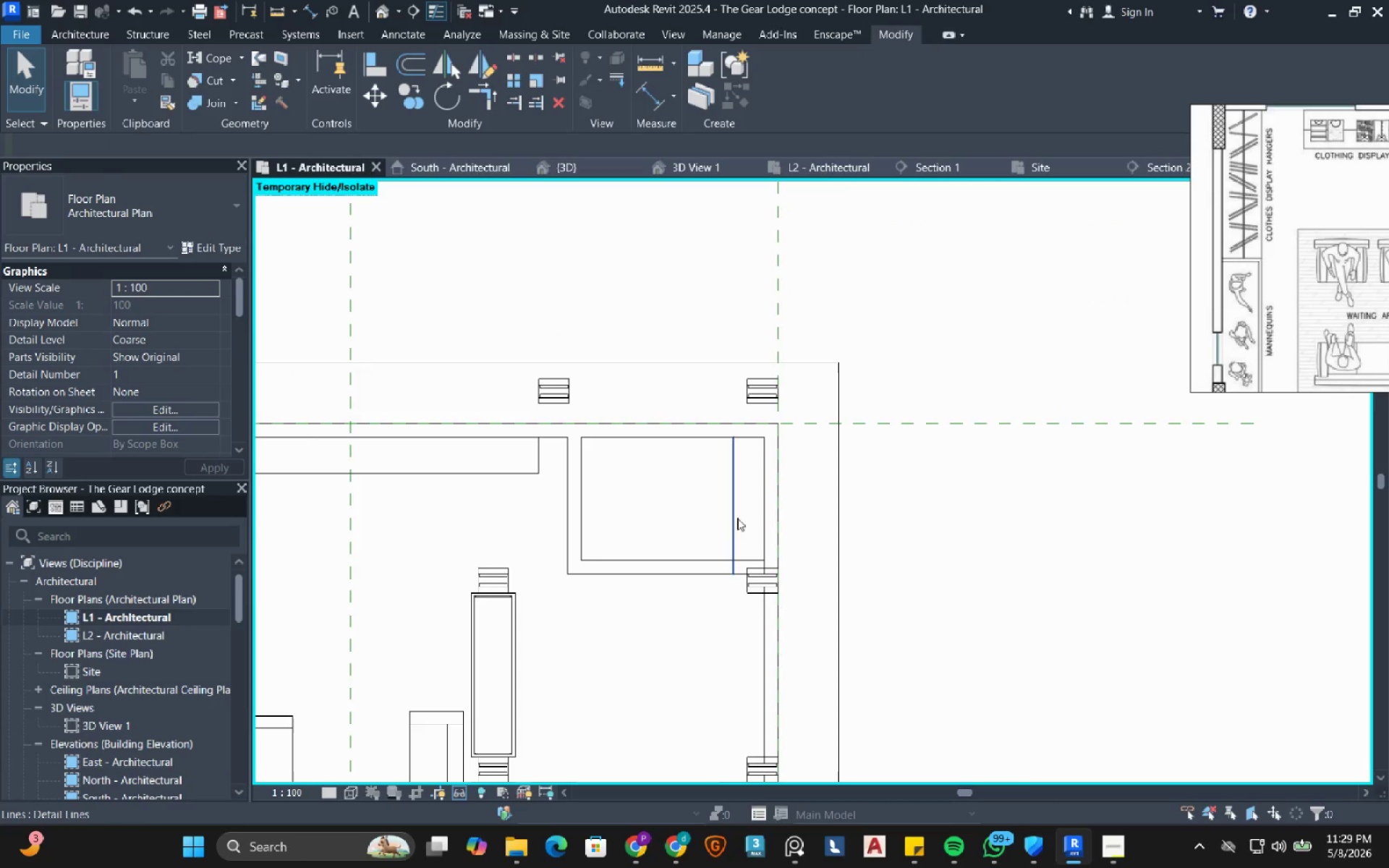 
left_click([737, 518])
 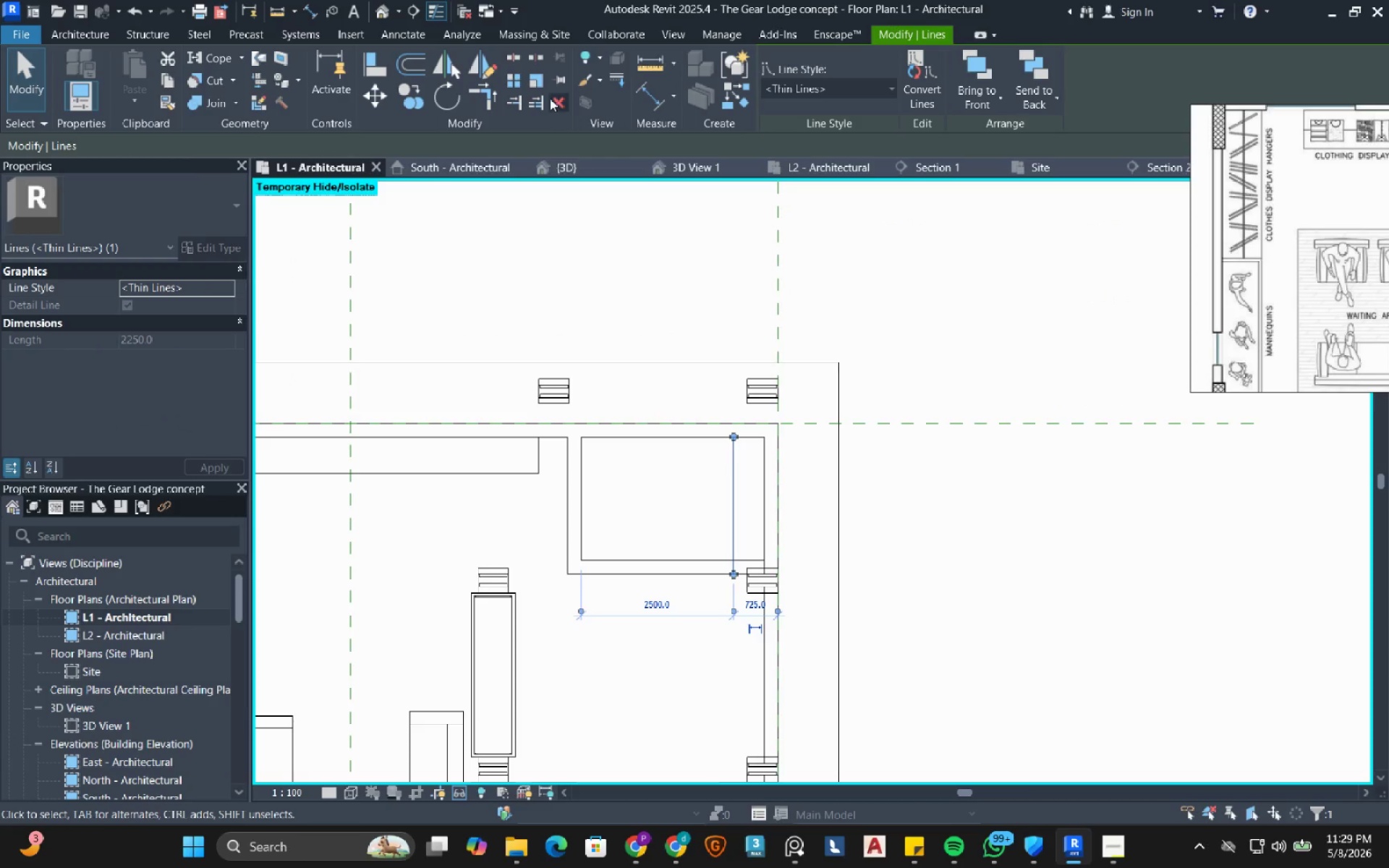 
left_click([560, 104])
 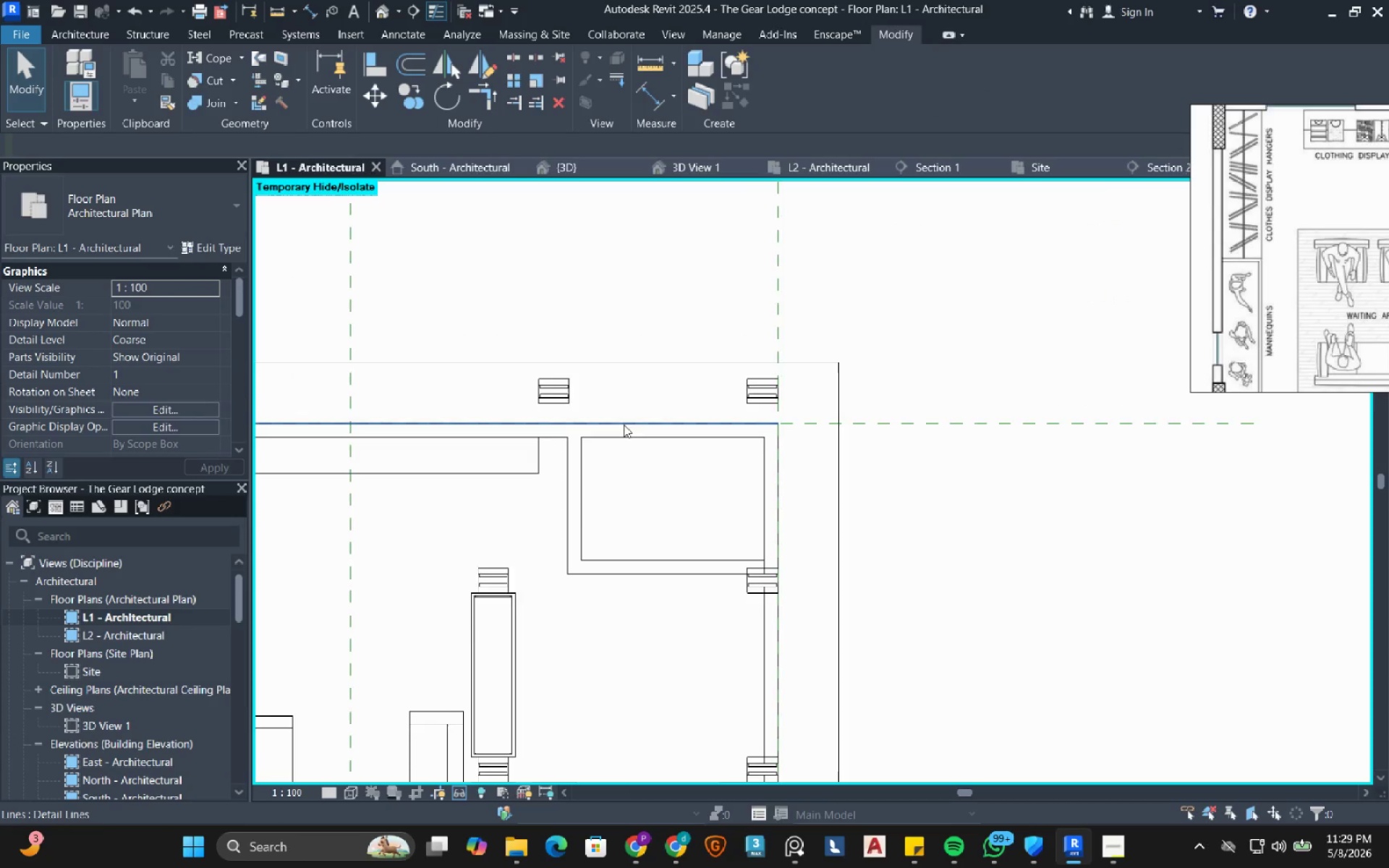 
scroll: coordinate [624, 430], scroll_direction: down, amount: 2.0
 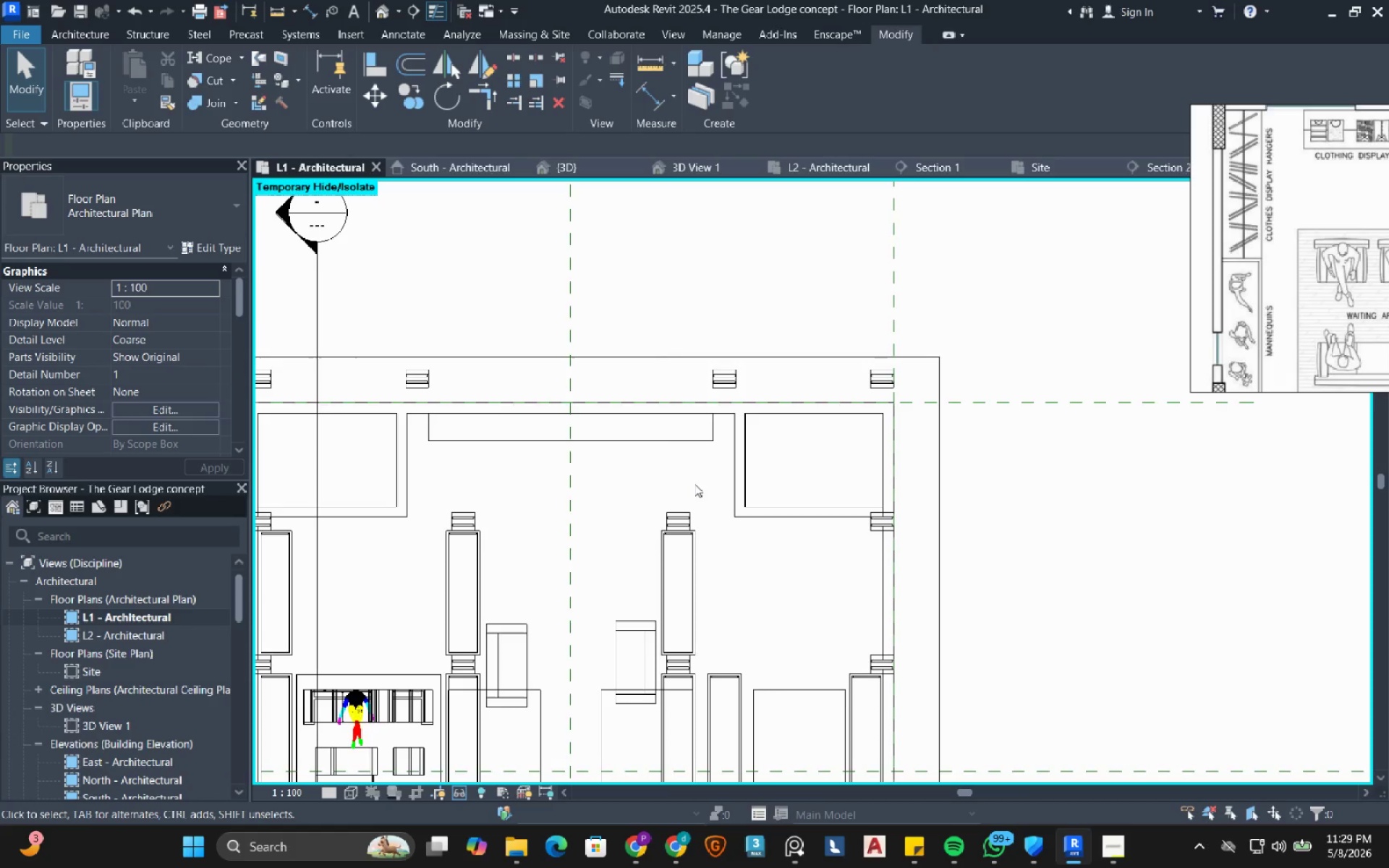 
left_click([563, 165])
 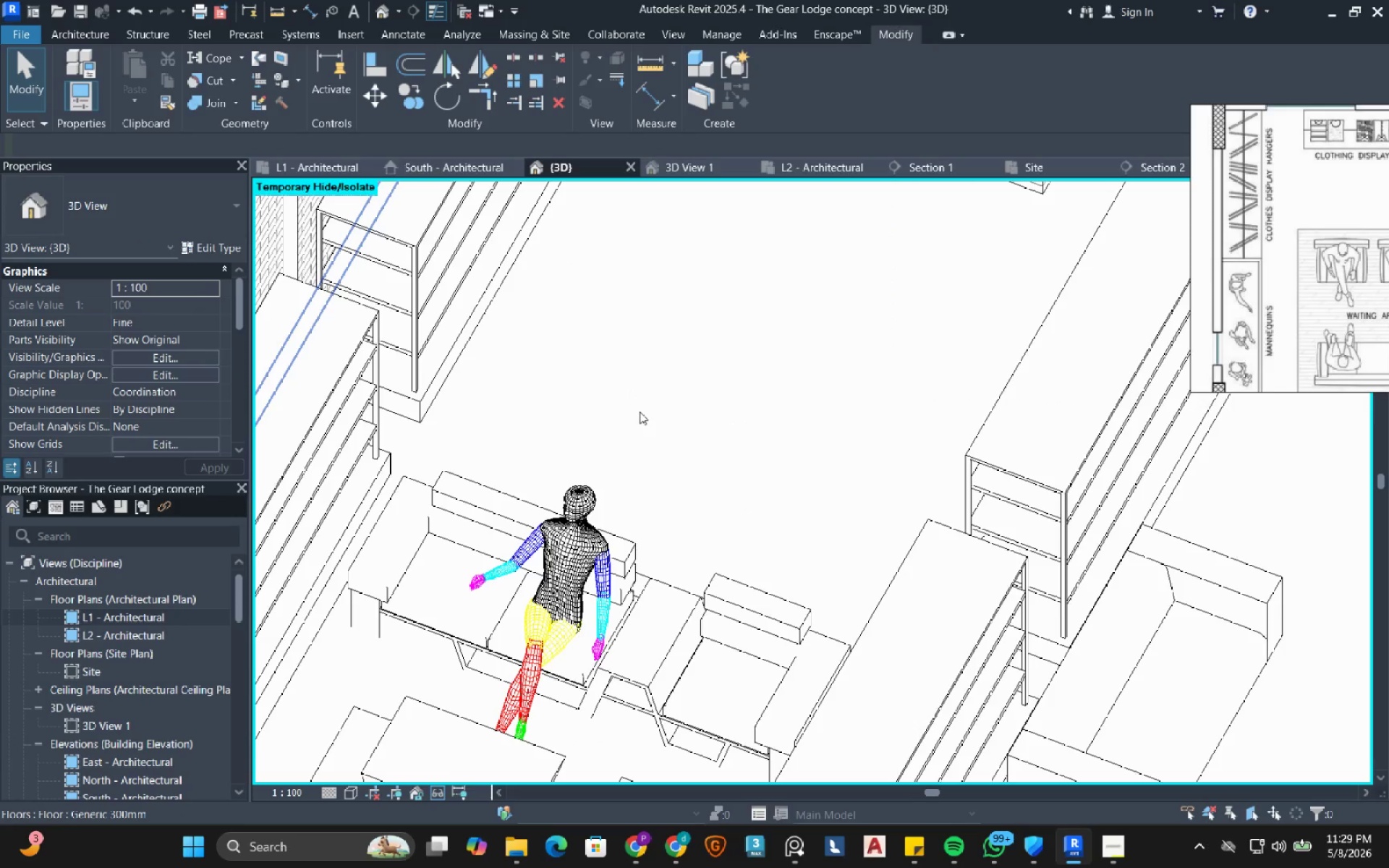 
scroll: coordinate [1131, 289], scroll_direction: down, amount: 10.0
 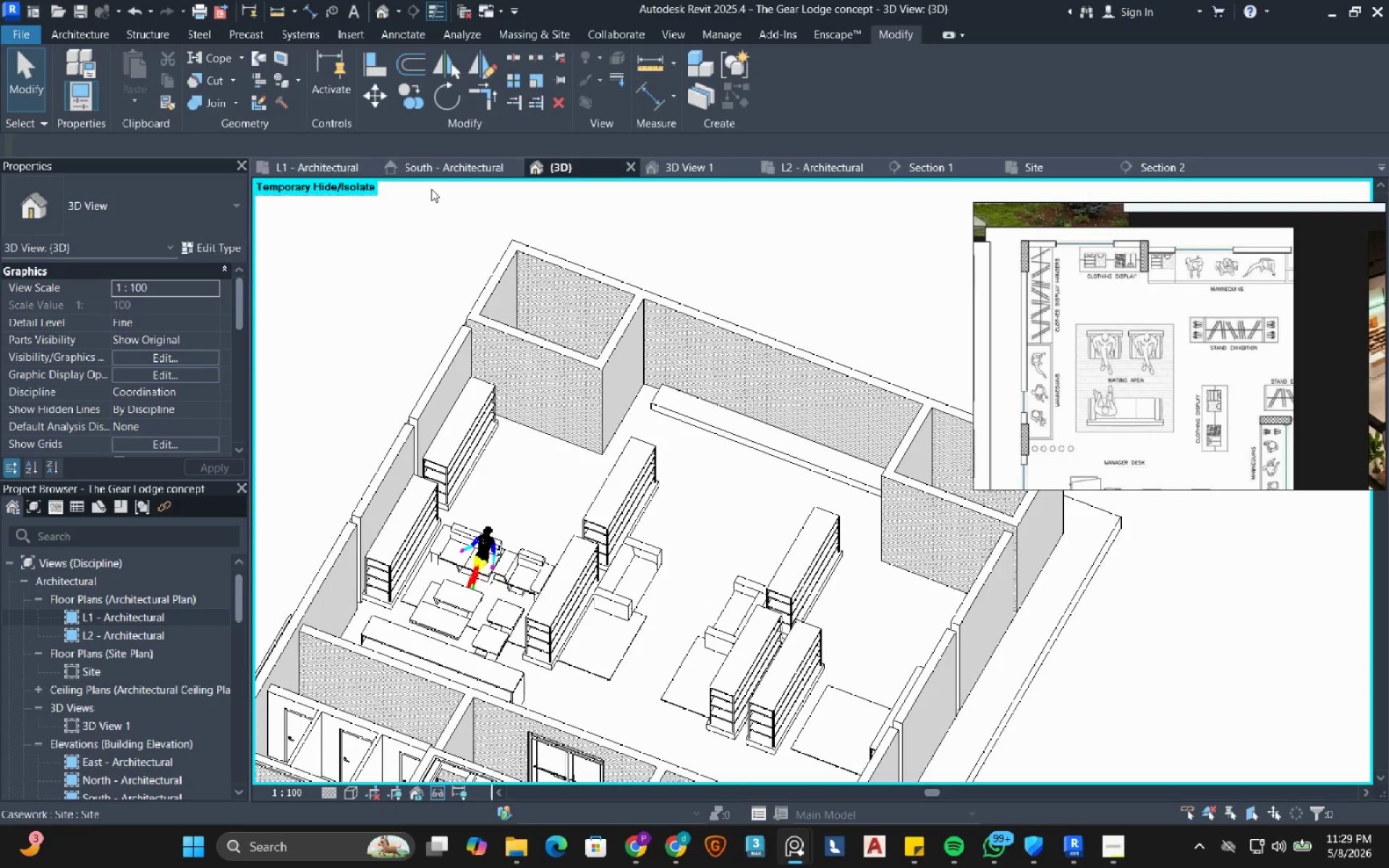 
left_click([313, 170])
 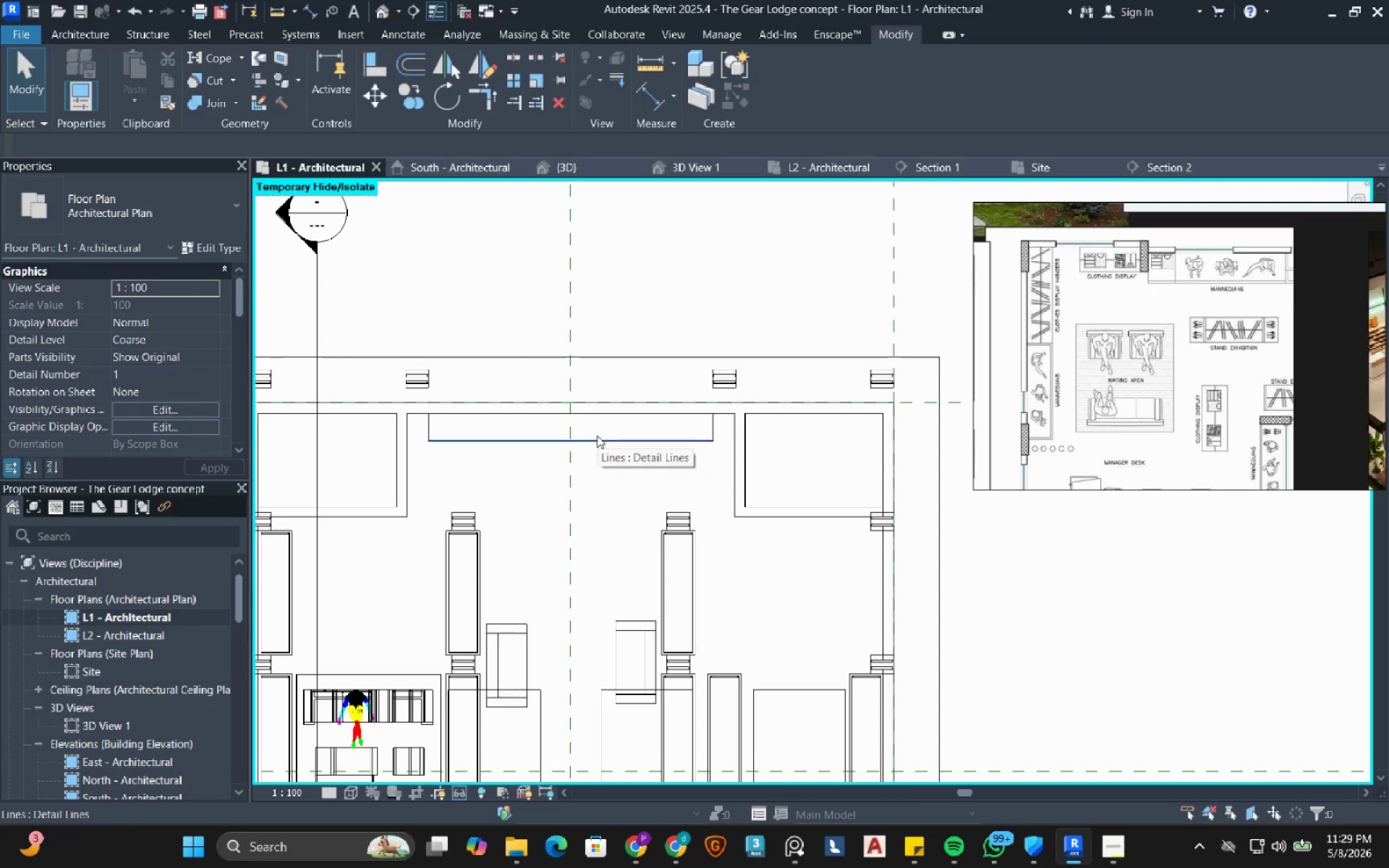 
key(Tab)
 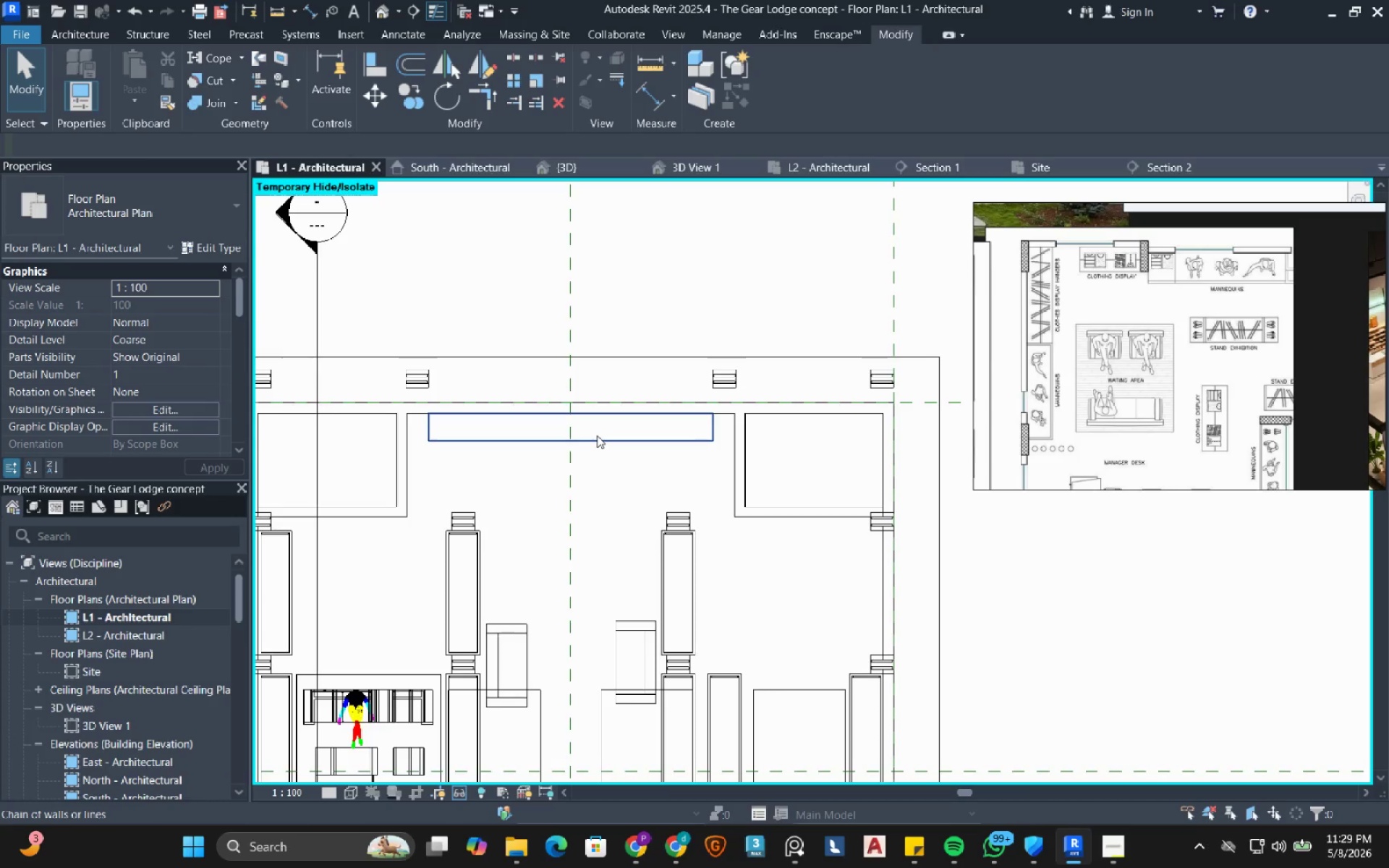 
left_click([597, 435])
 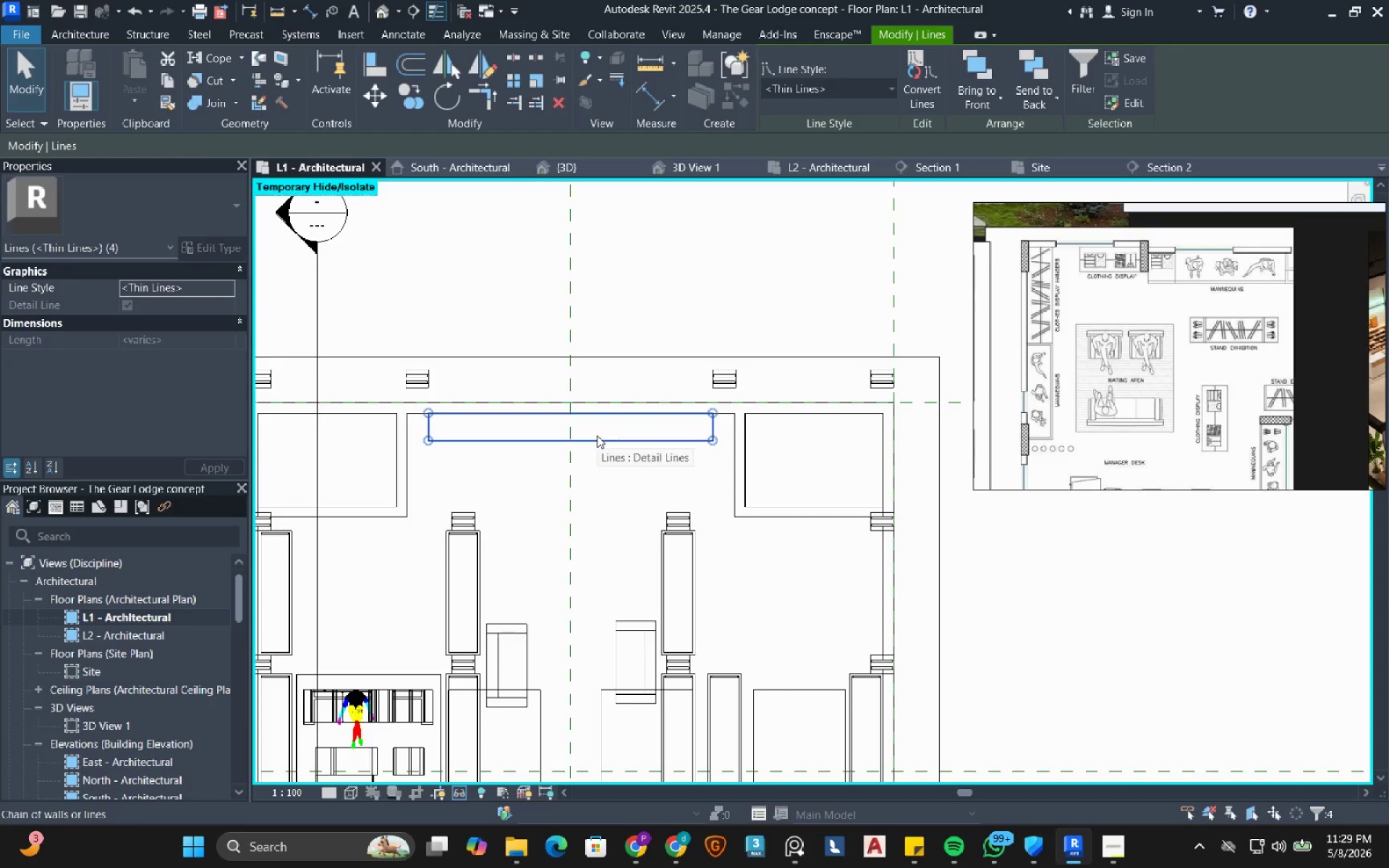 
type(de)
 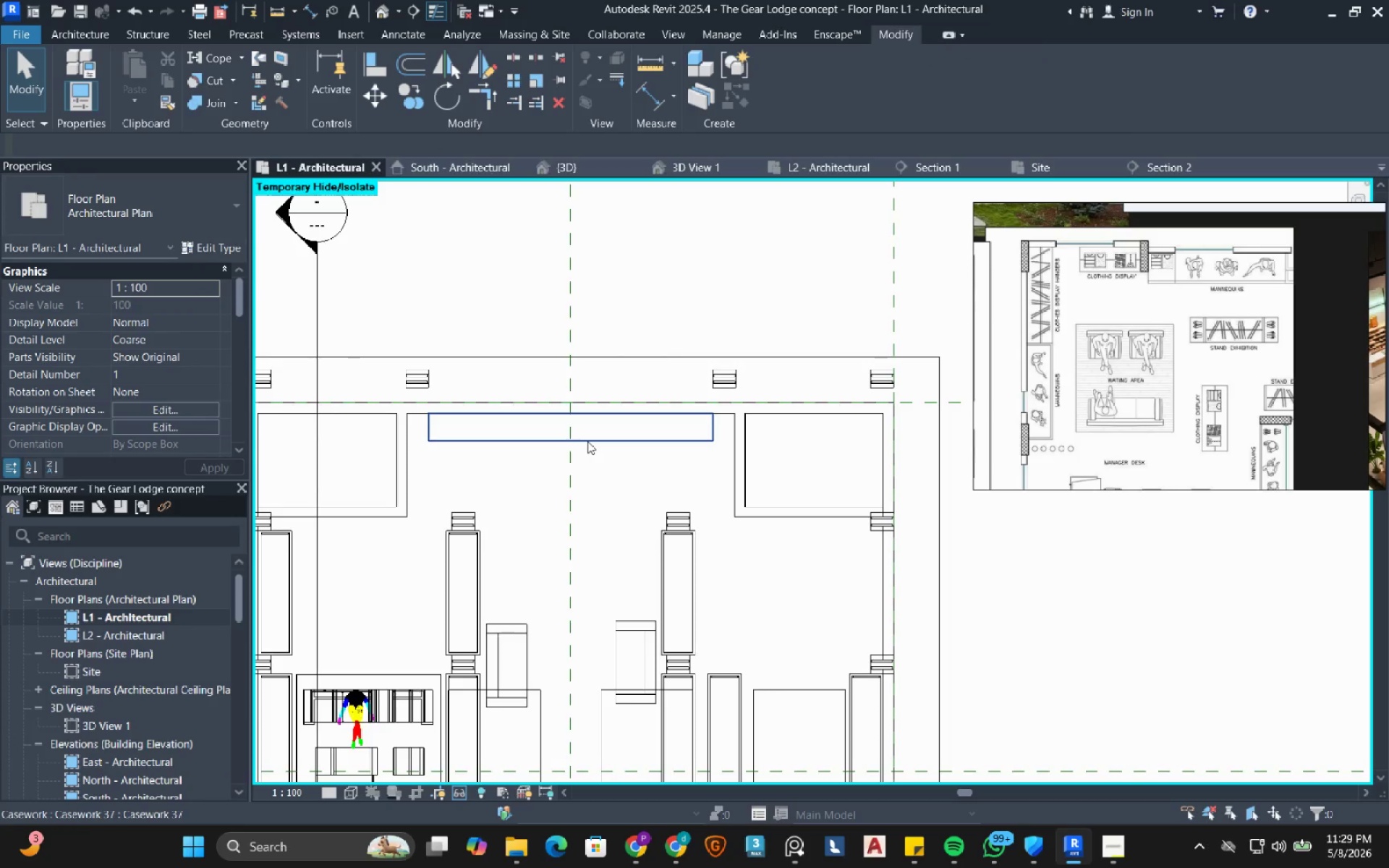 
left_click([587, 441])
 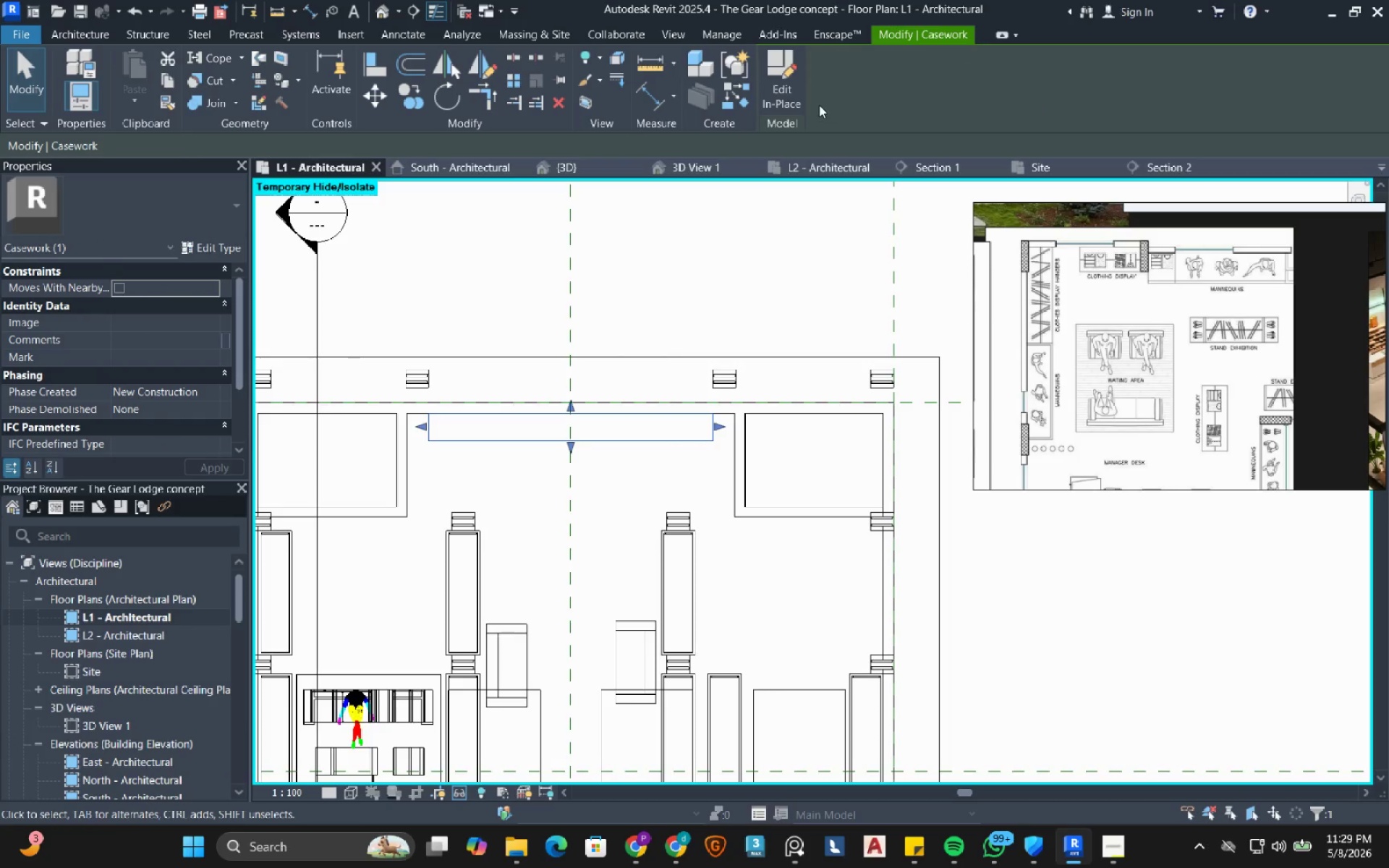 
left_click([780, 79])
 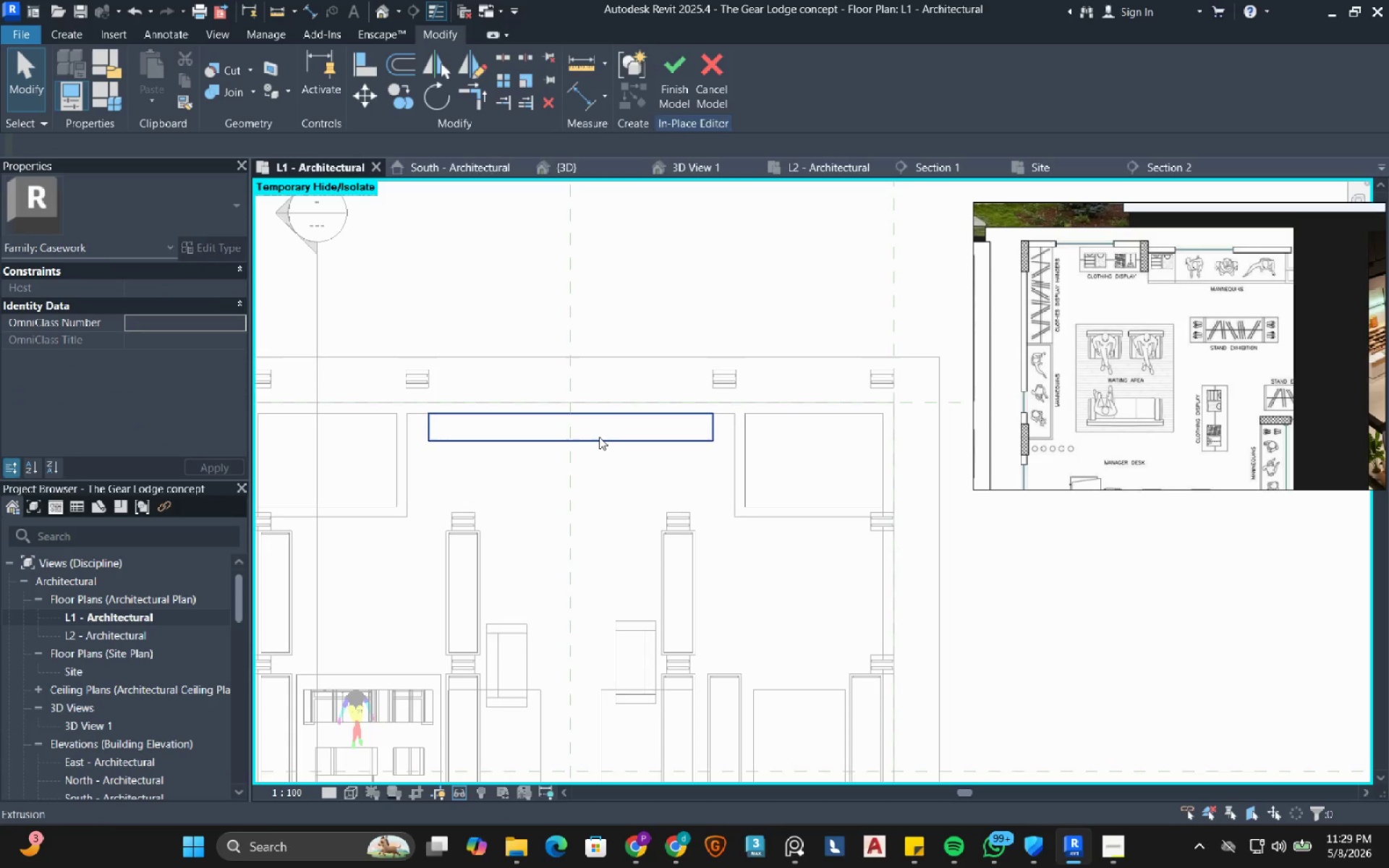 
left_click([599, 437])
 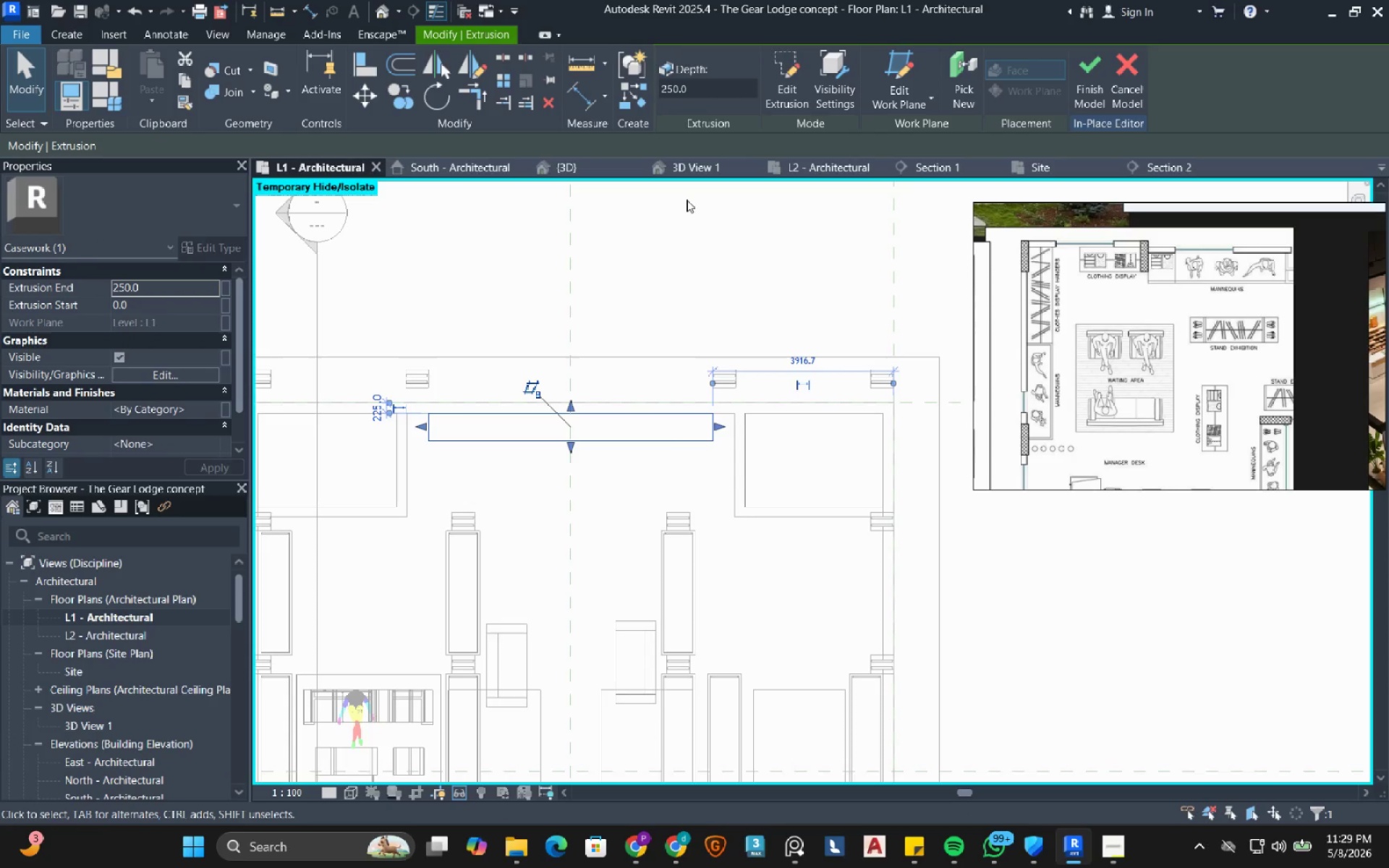 
left_click([804, 74])
 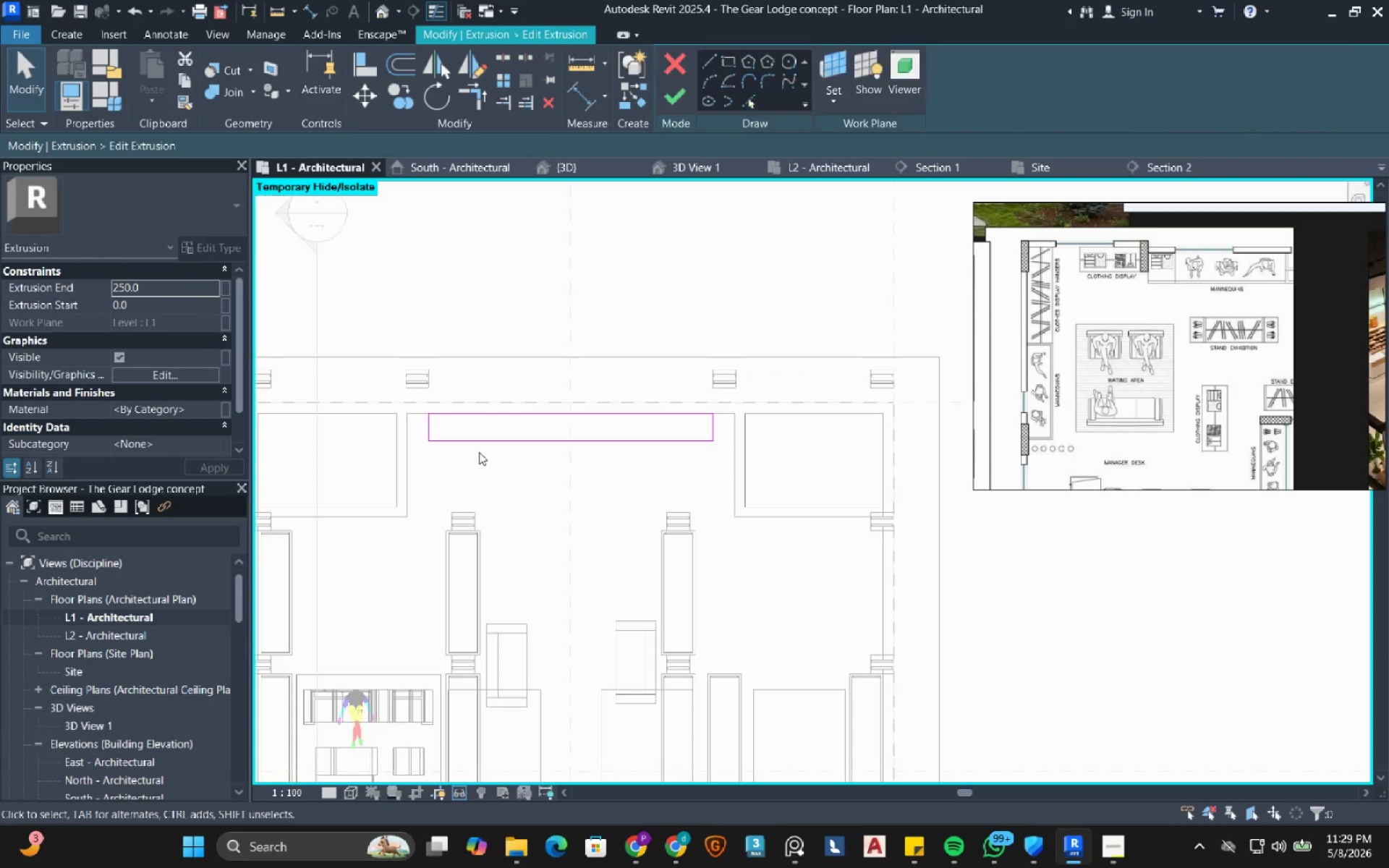 
left_click([479, 444])
 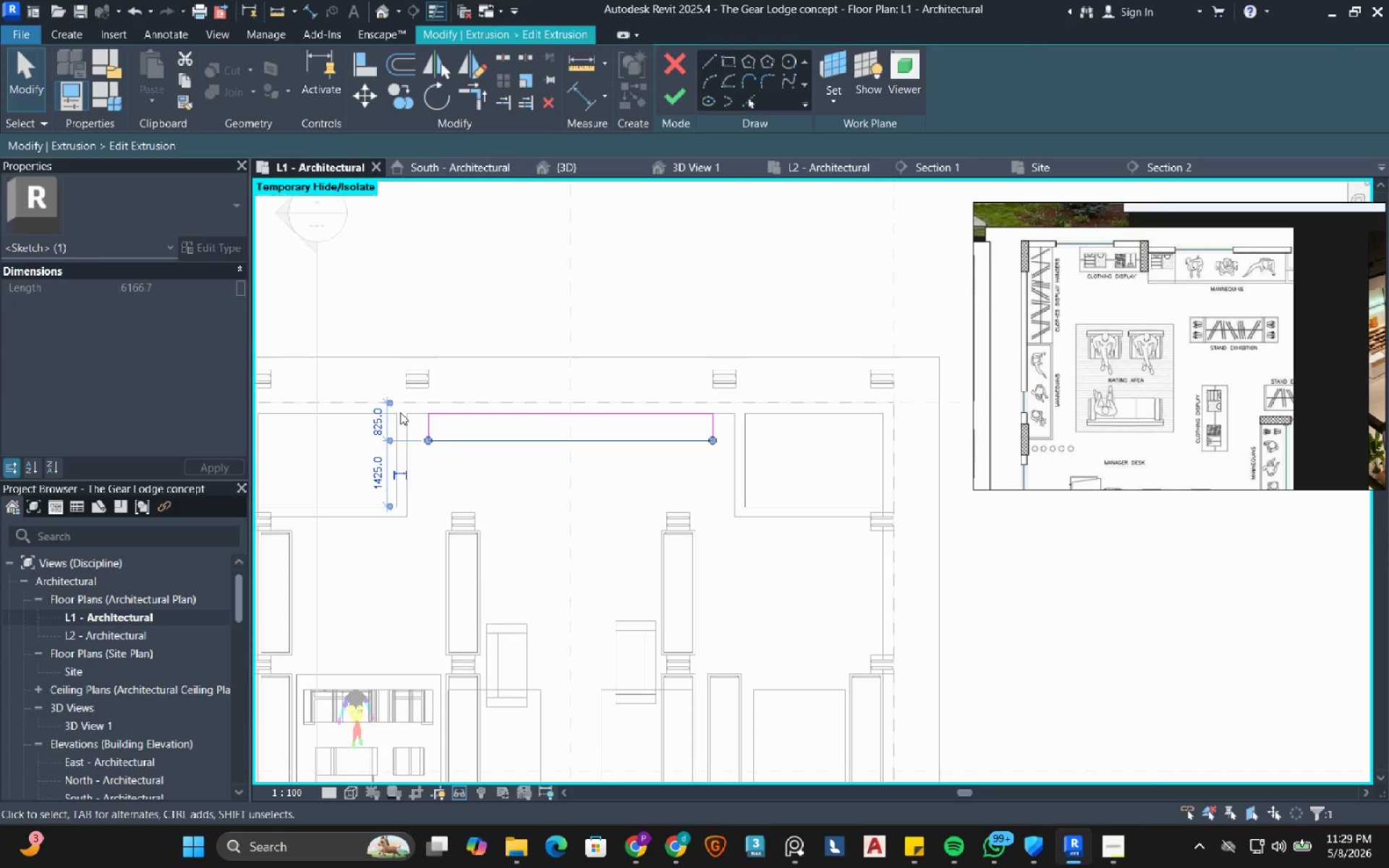 
left_click([391, 416])
 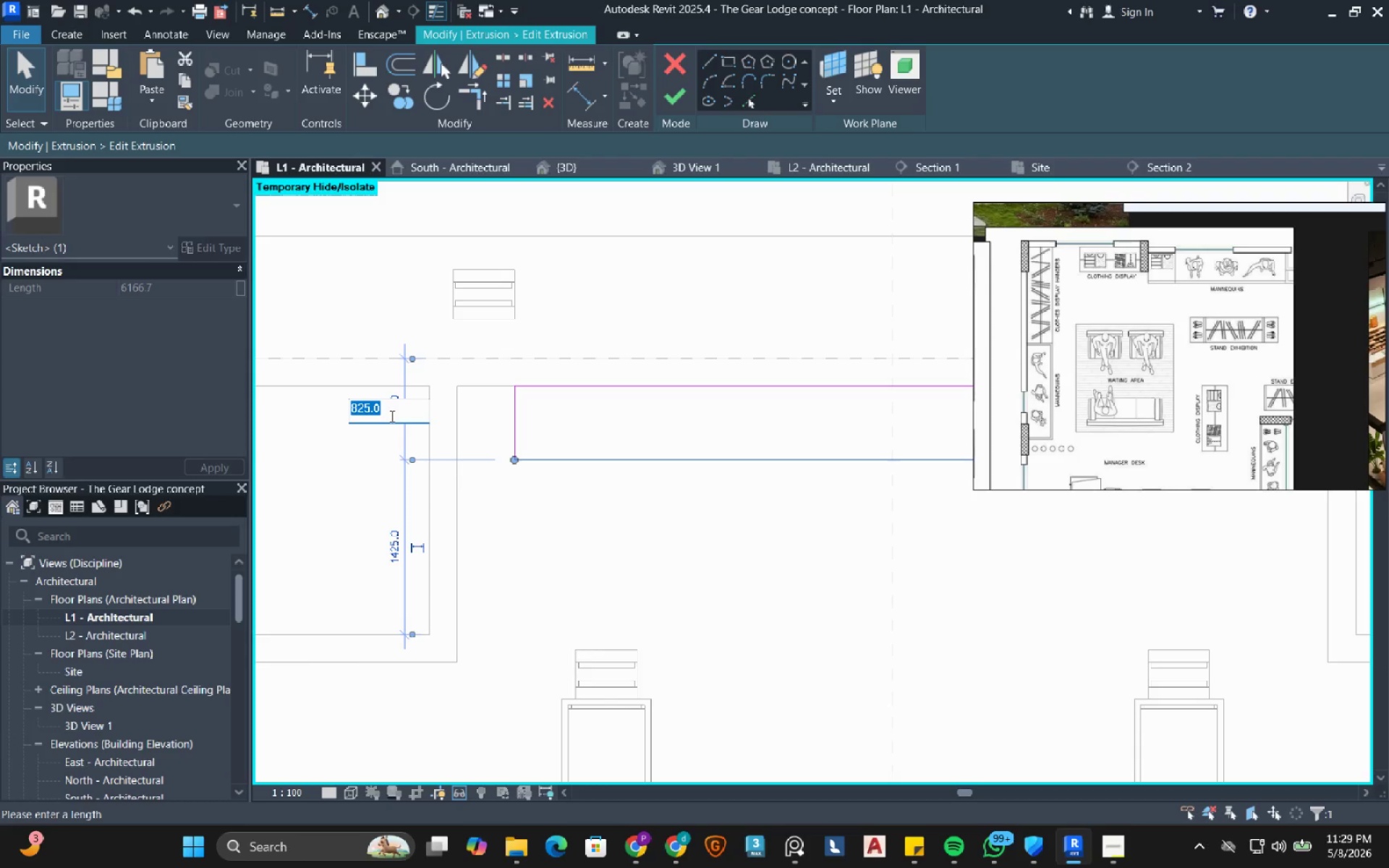 
scroll: coordinate [363, 441], scroll_direction: up, amount: 7.0
 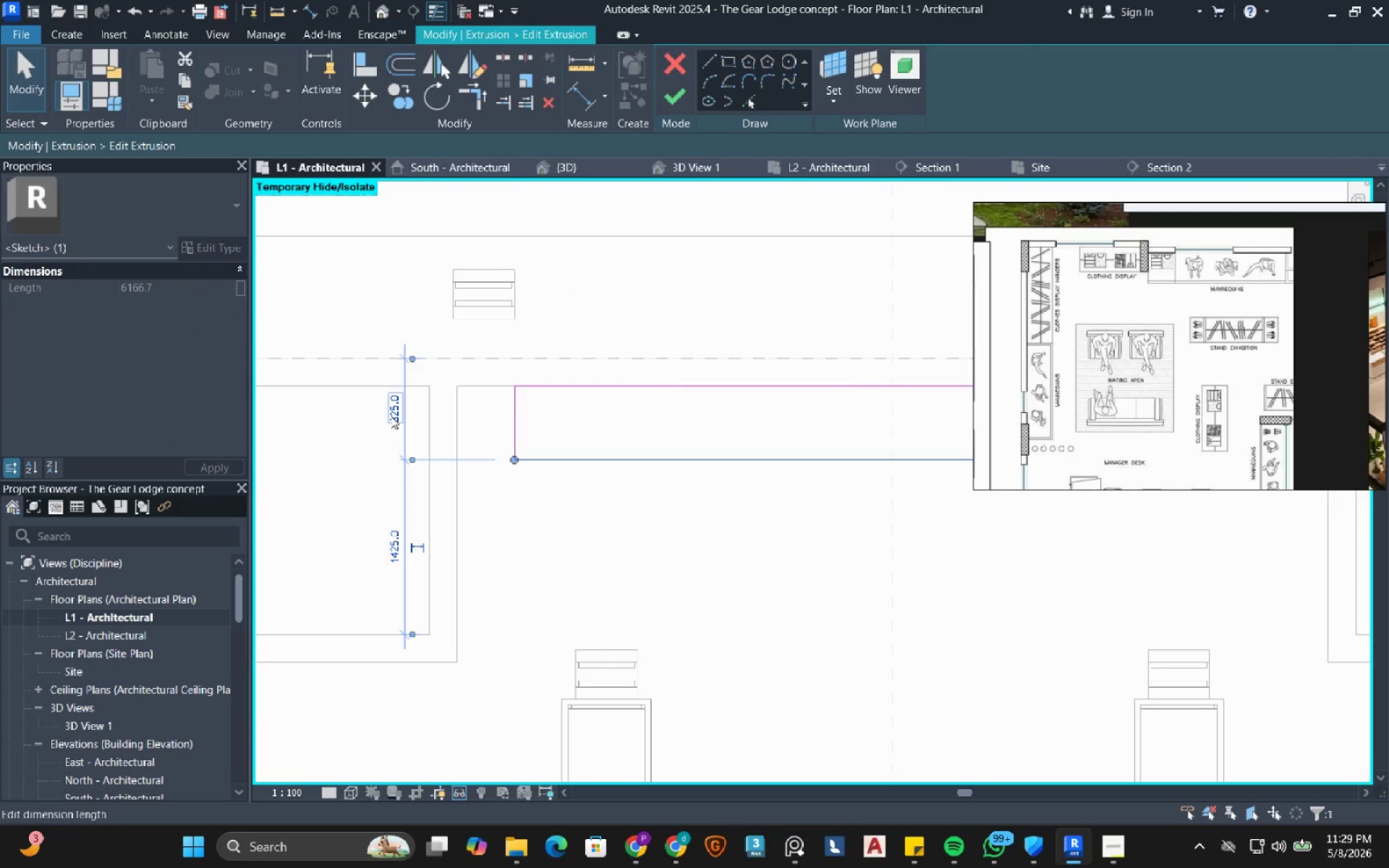 
key(Numpad1)
 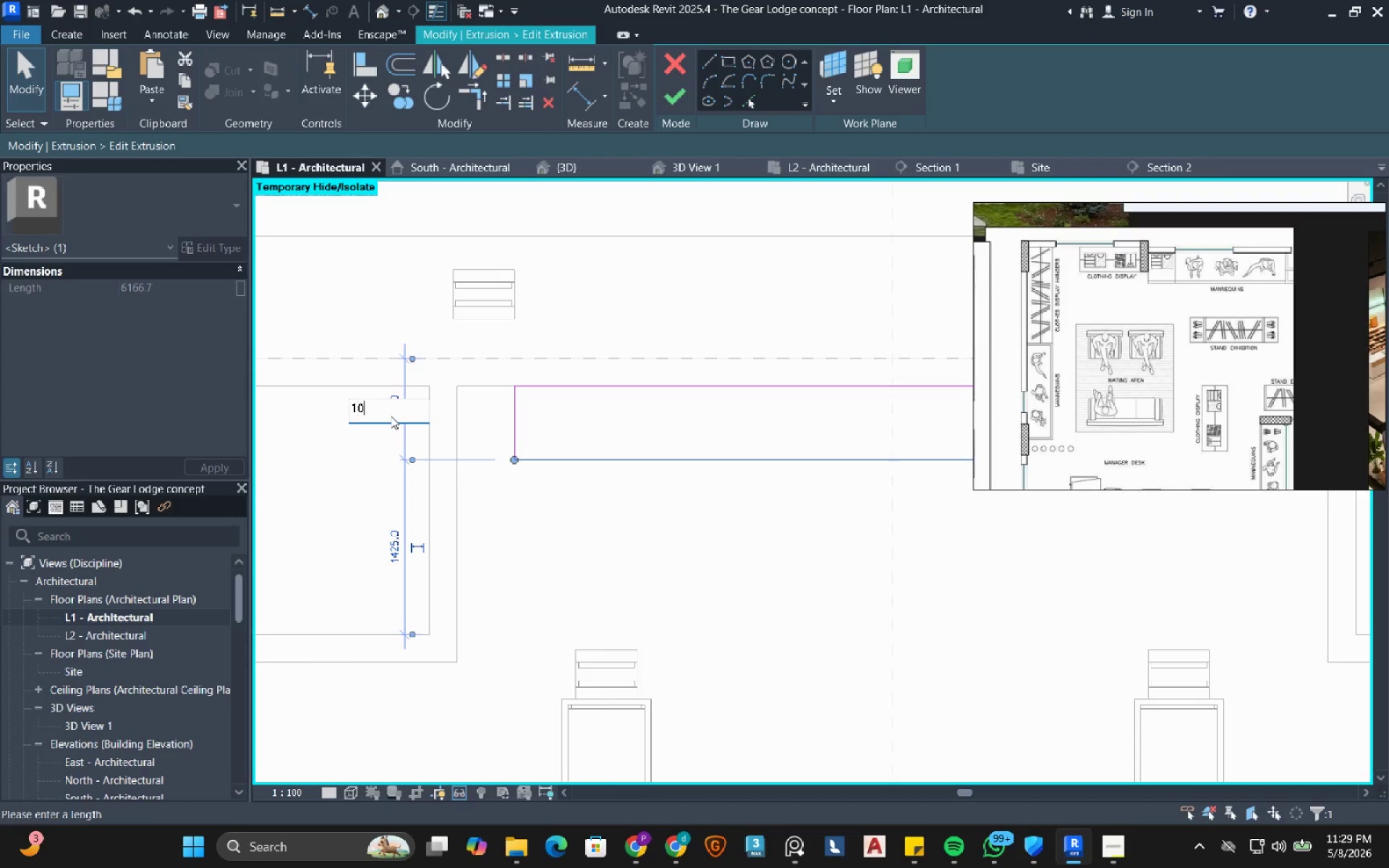 
key(Numpad0)
 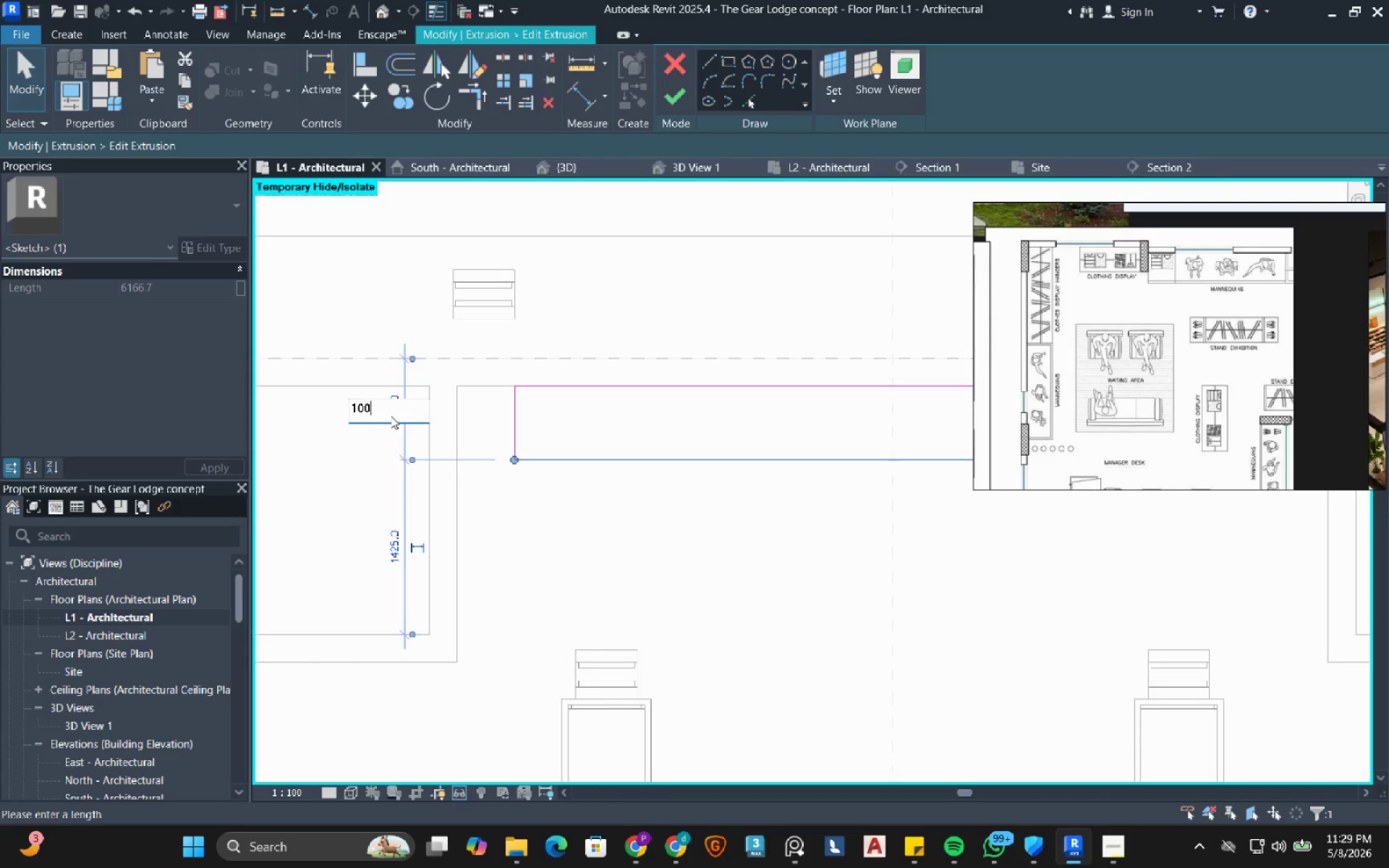 
key(Numpad0)
 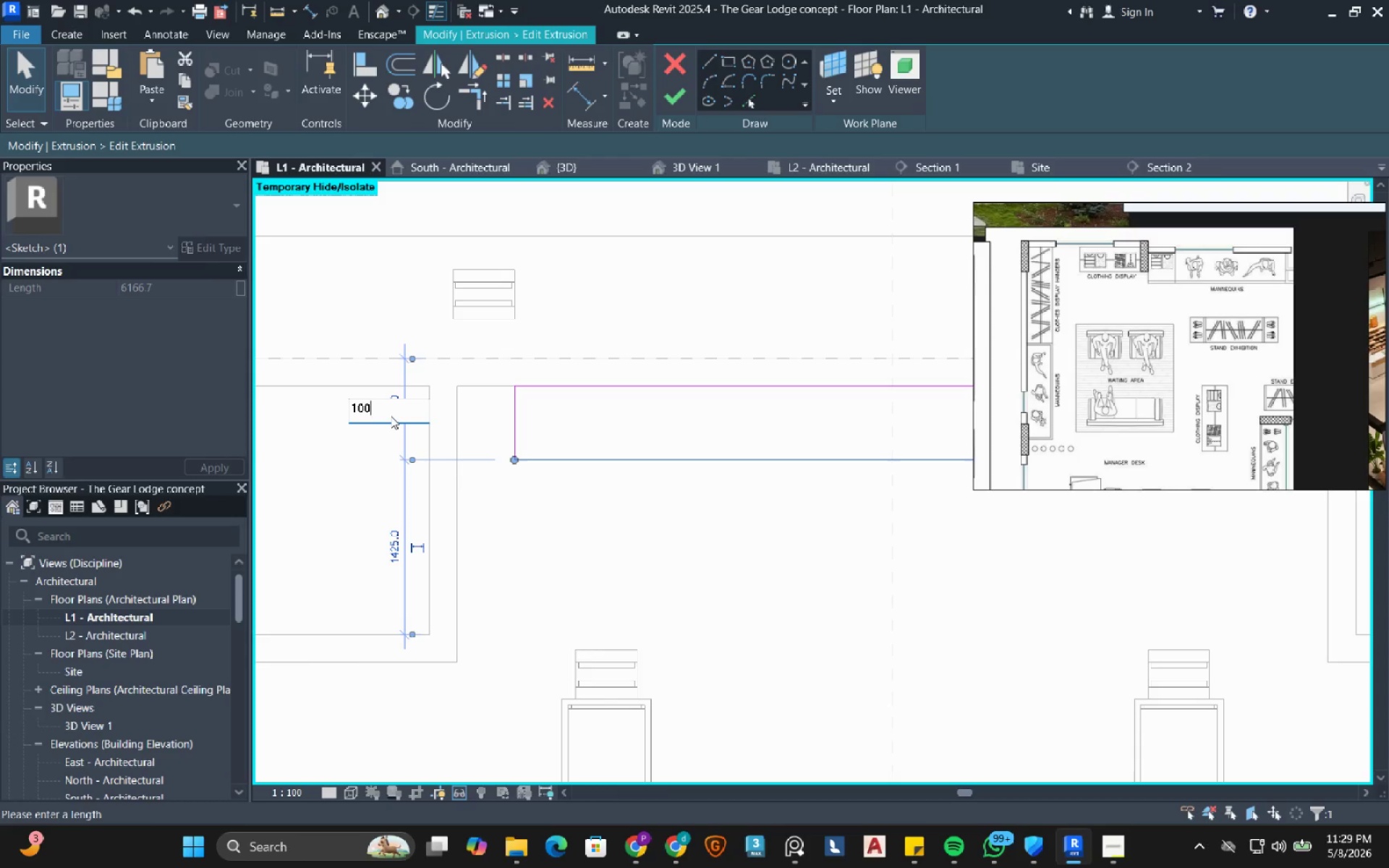 
key(Numpad0)
 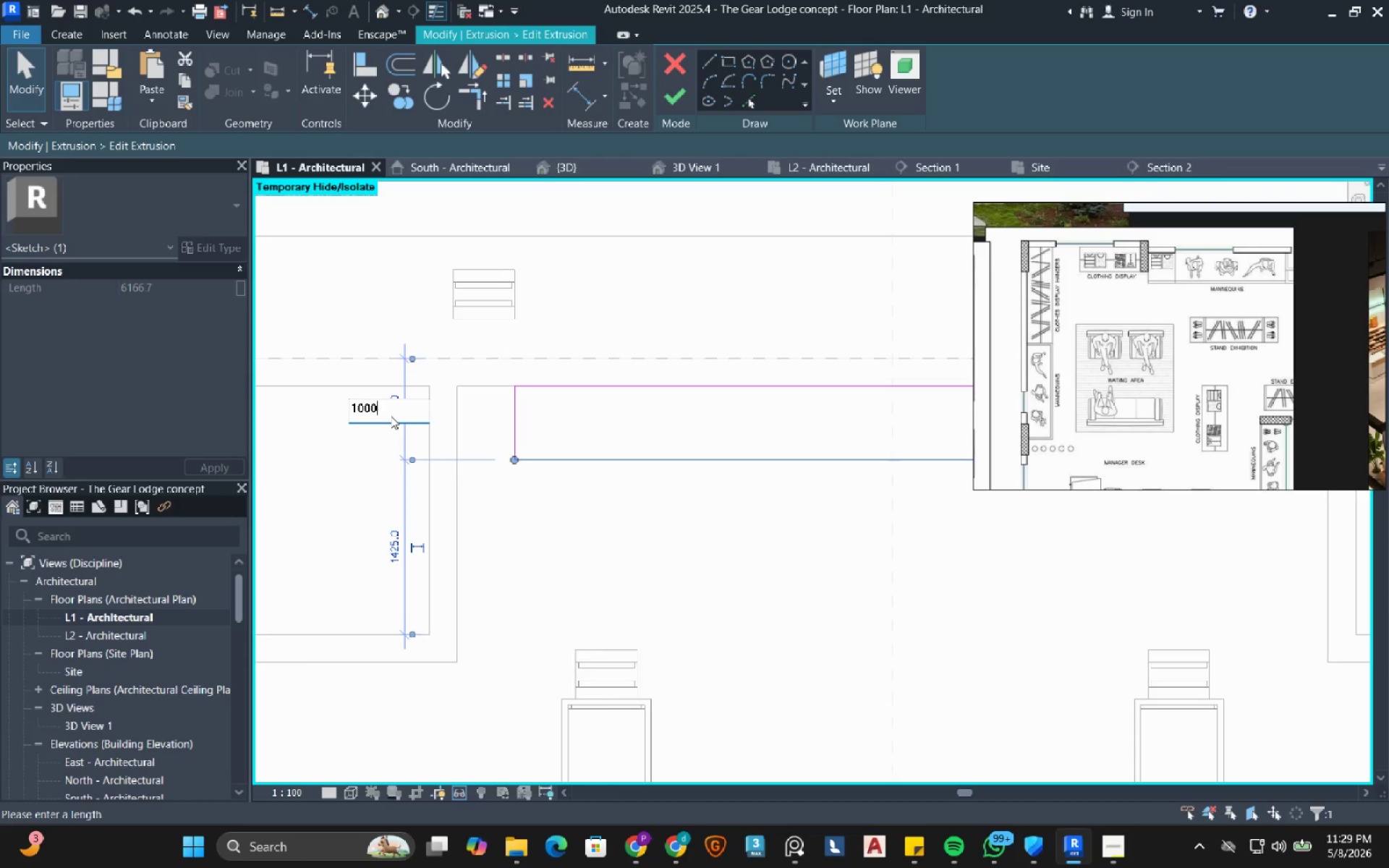 
key(NumpadEnter)
 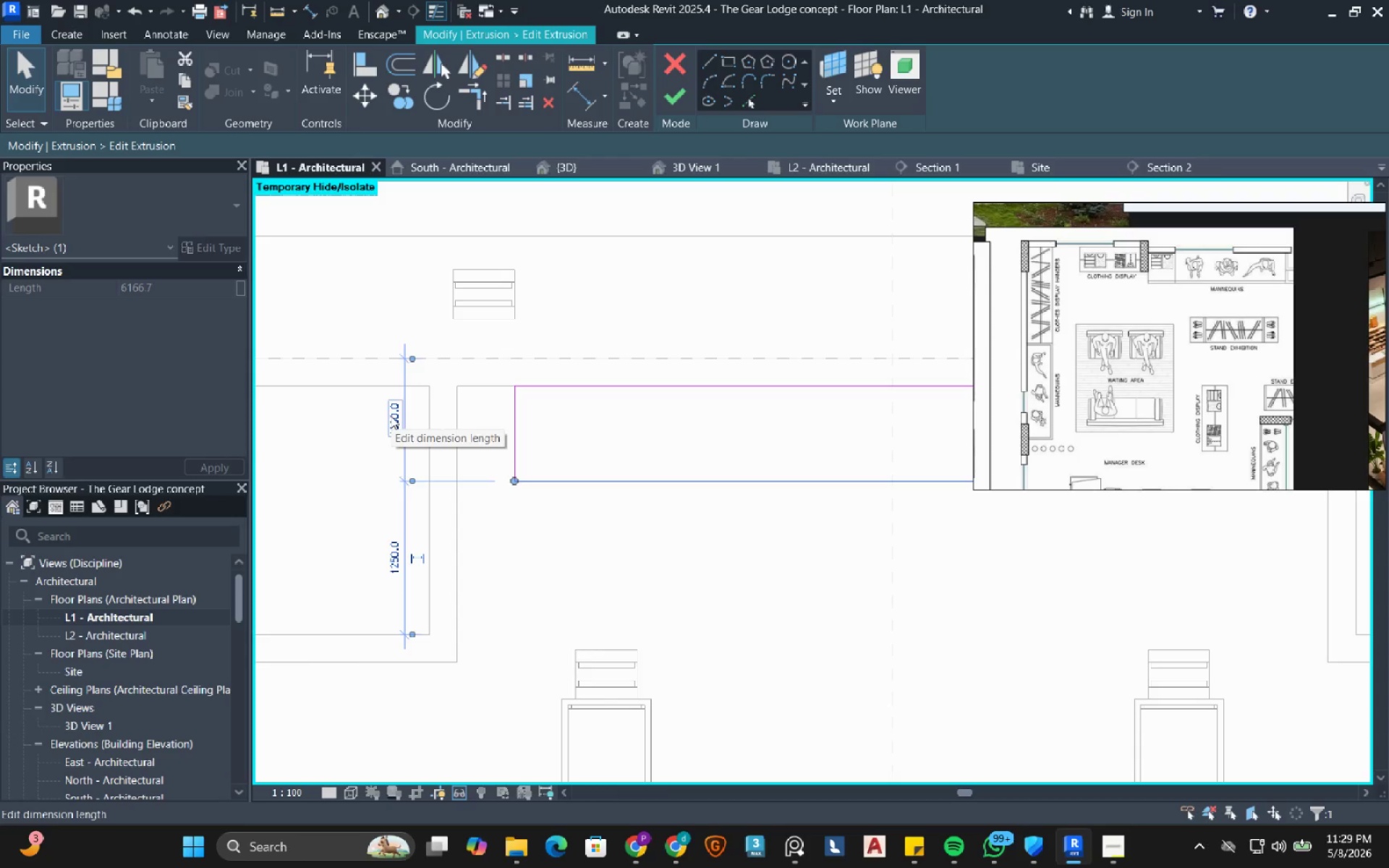 
left_click([391, 416])
 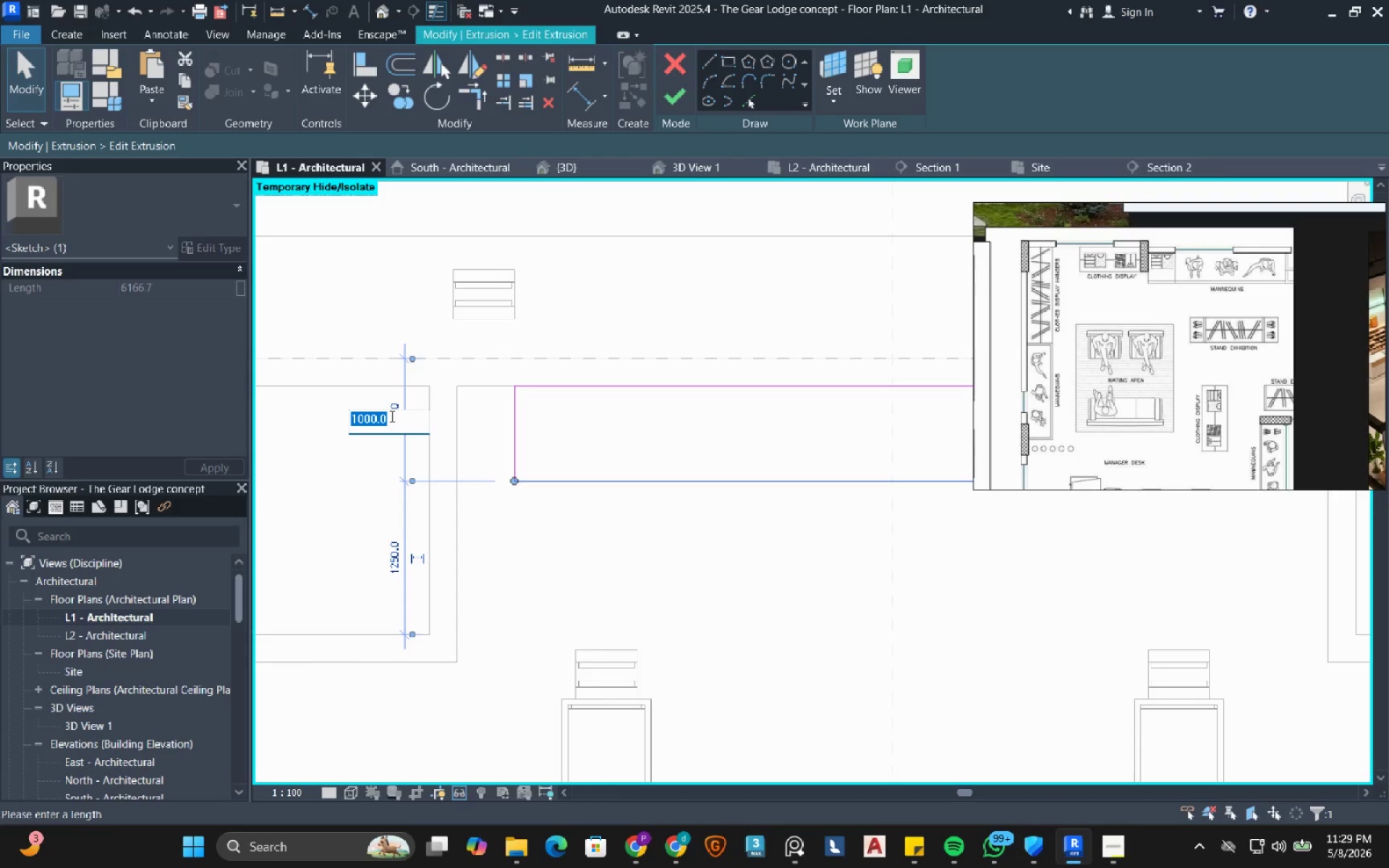 
wait(10.36)
 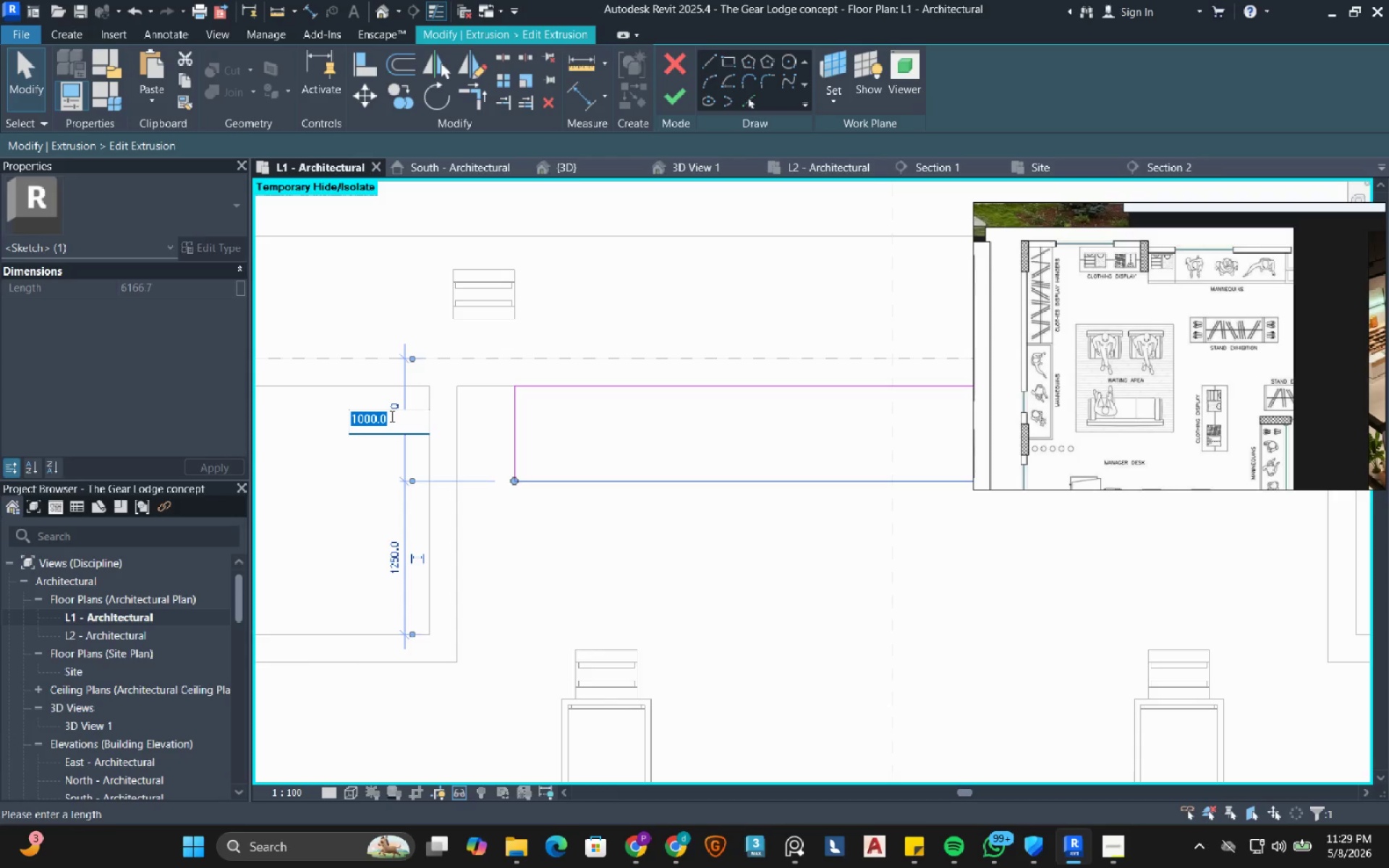 
key(Numpad1)
 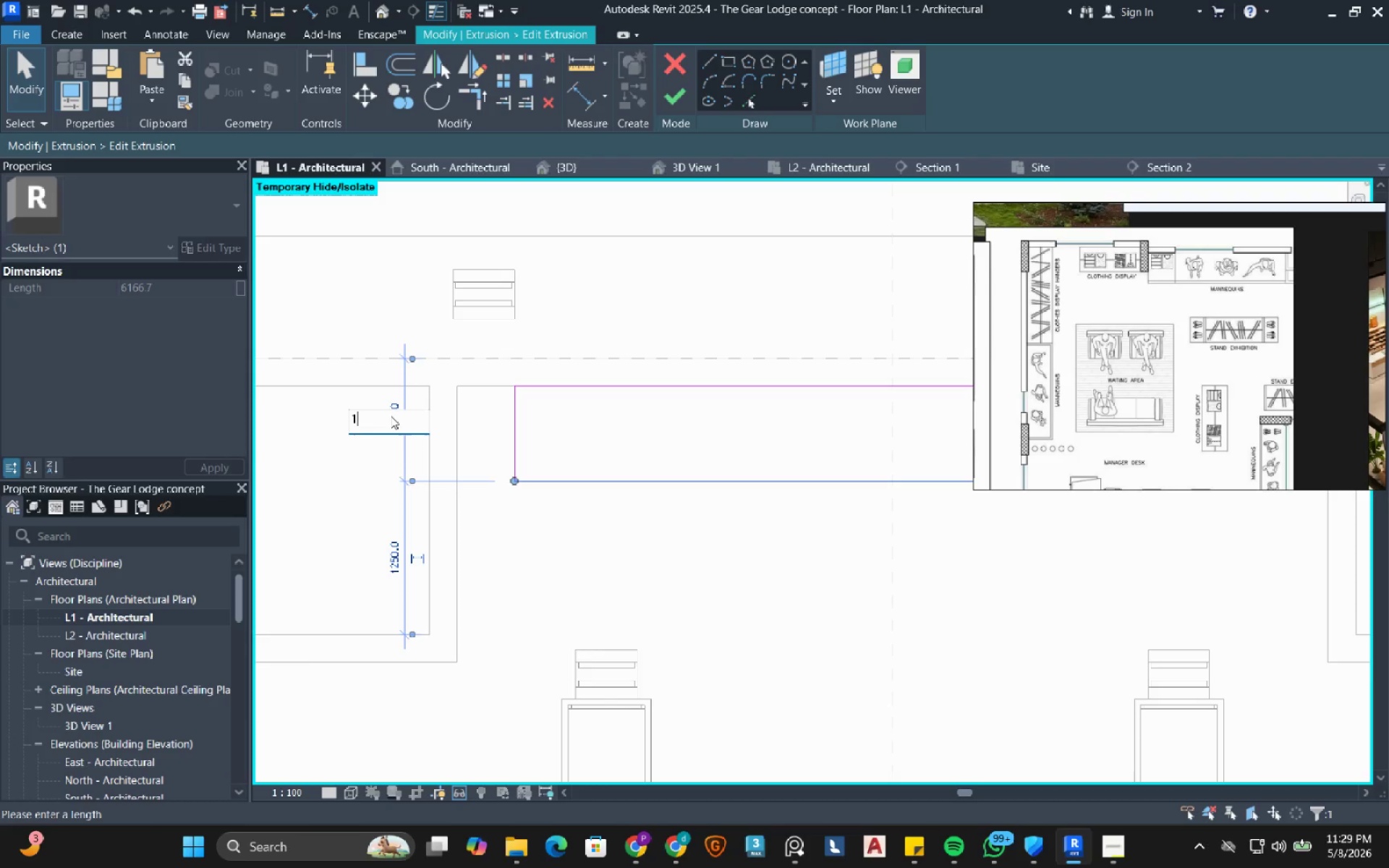 
key(Numpad5)
 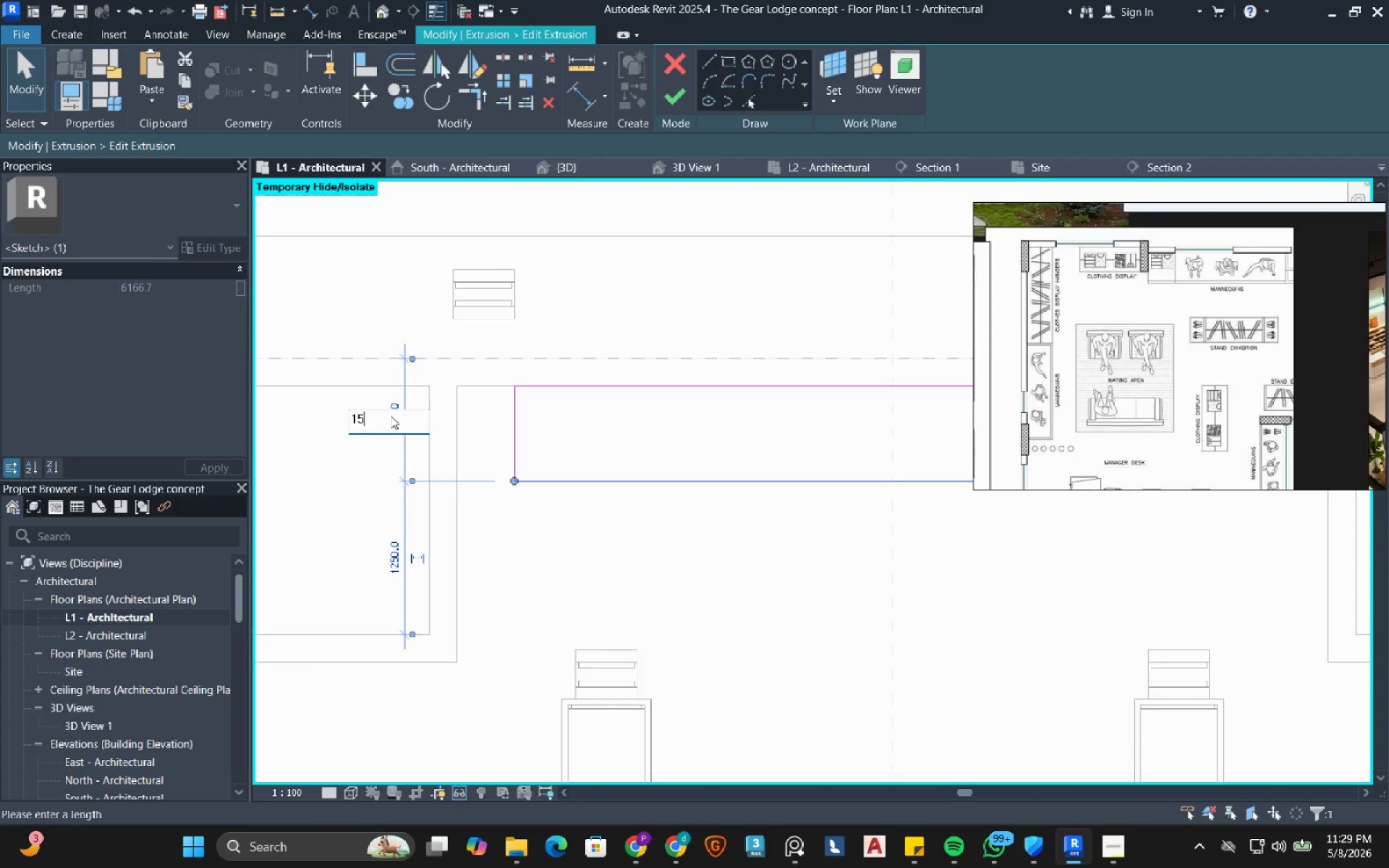 
key(Numpad0)
 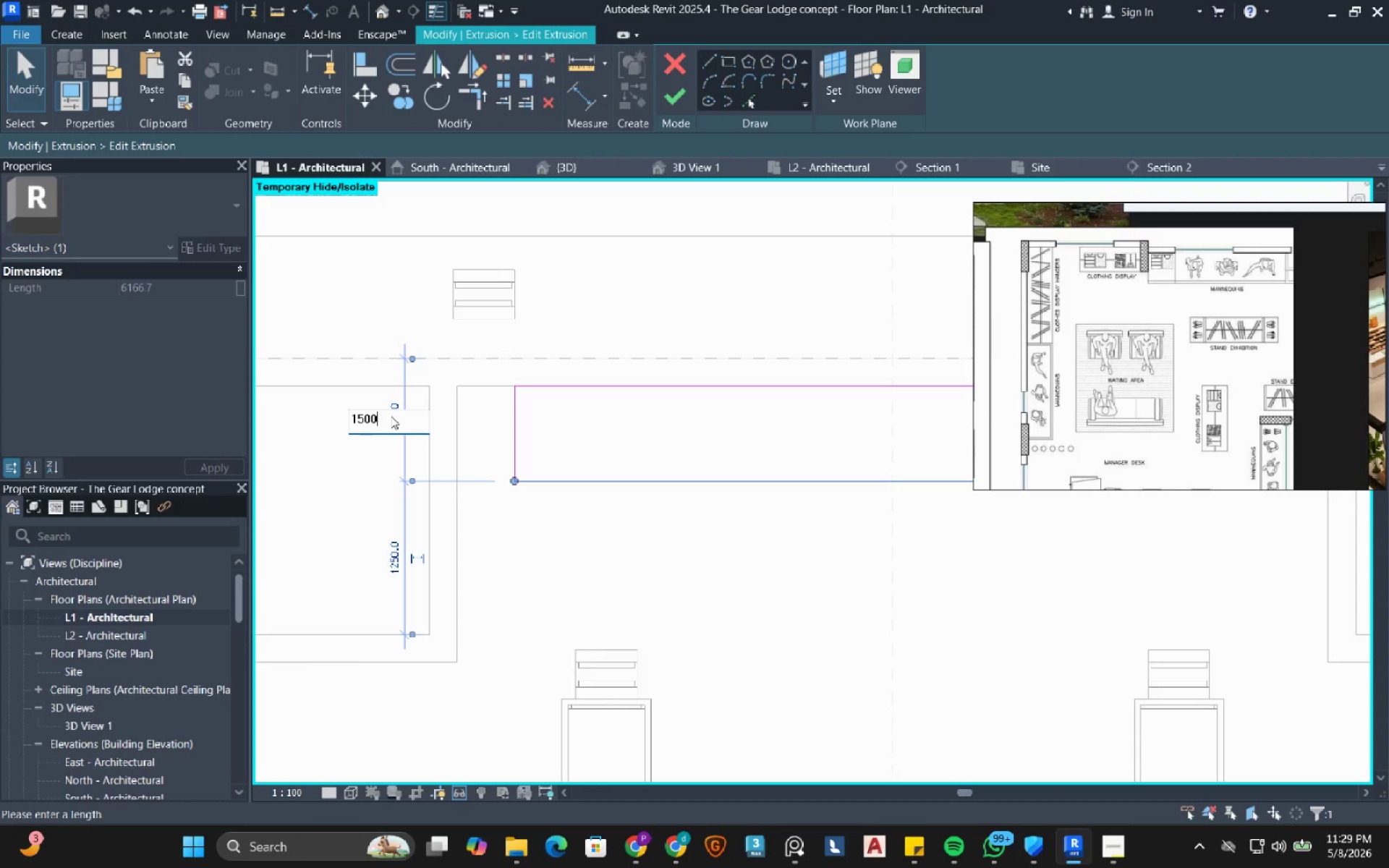 
key(Numpad0)
 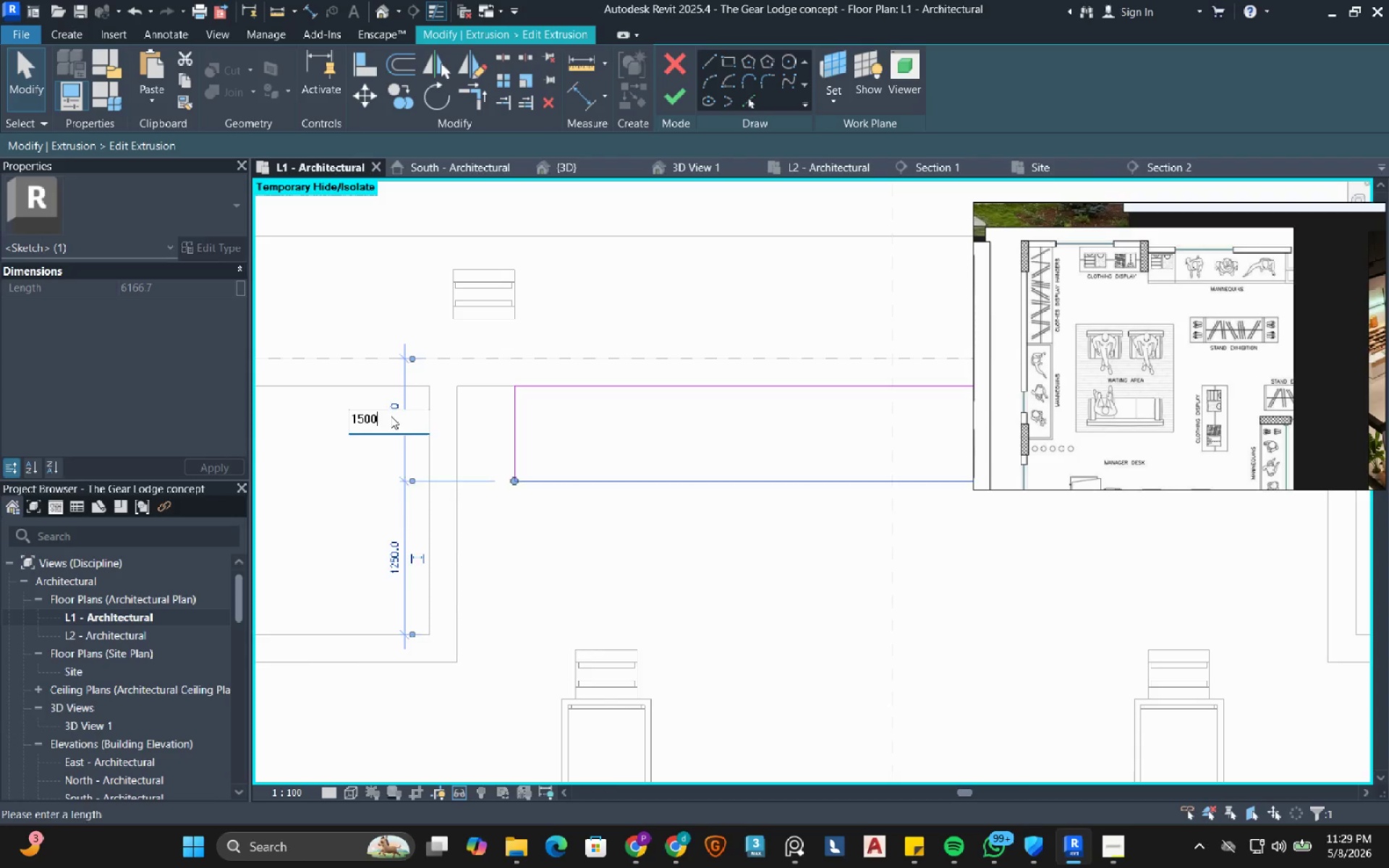 
key(NumpadEnter)
 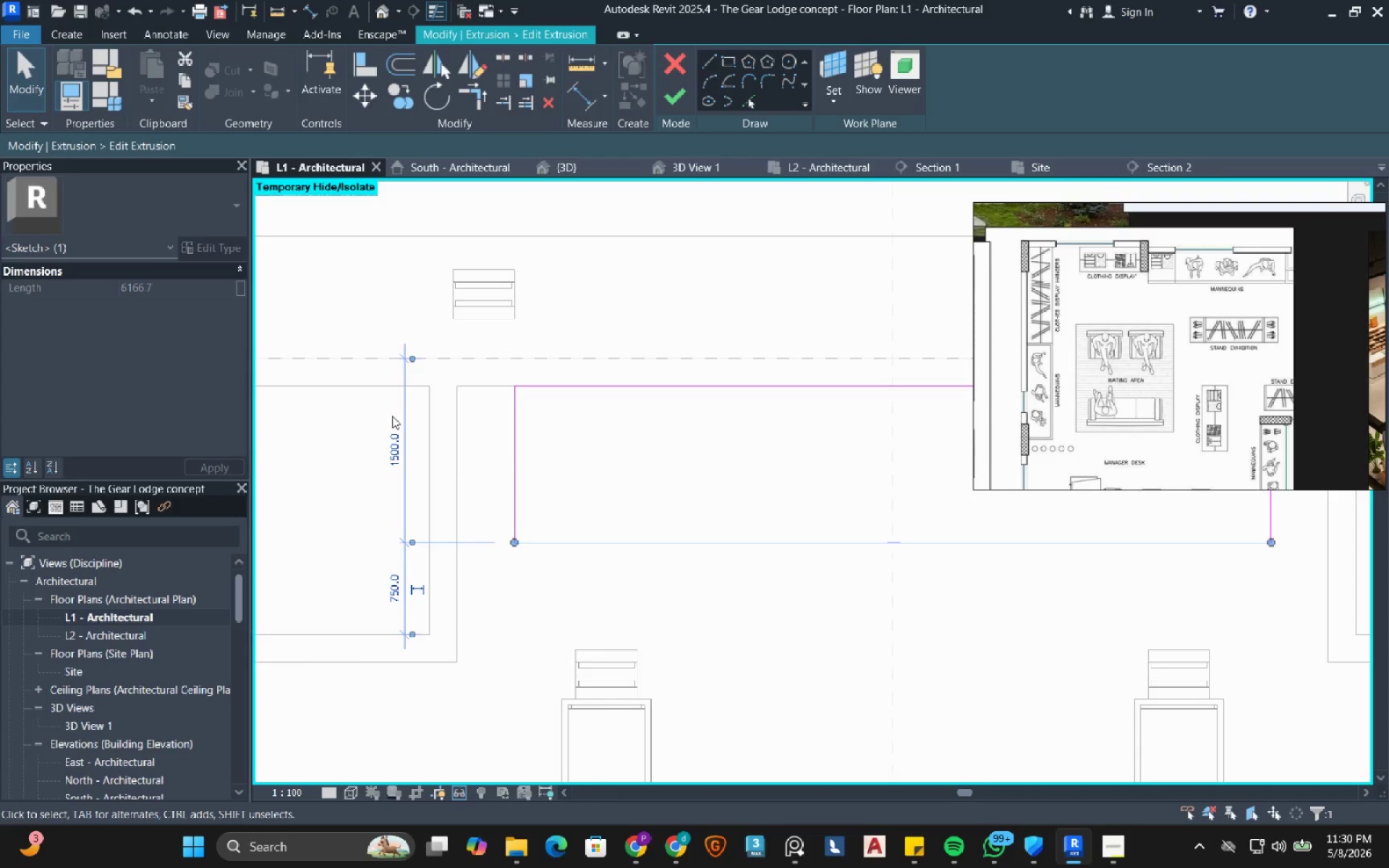 
left_click([400, 454])
 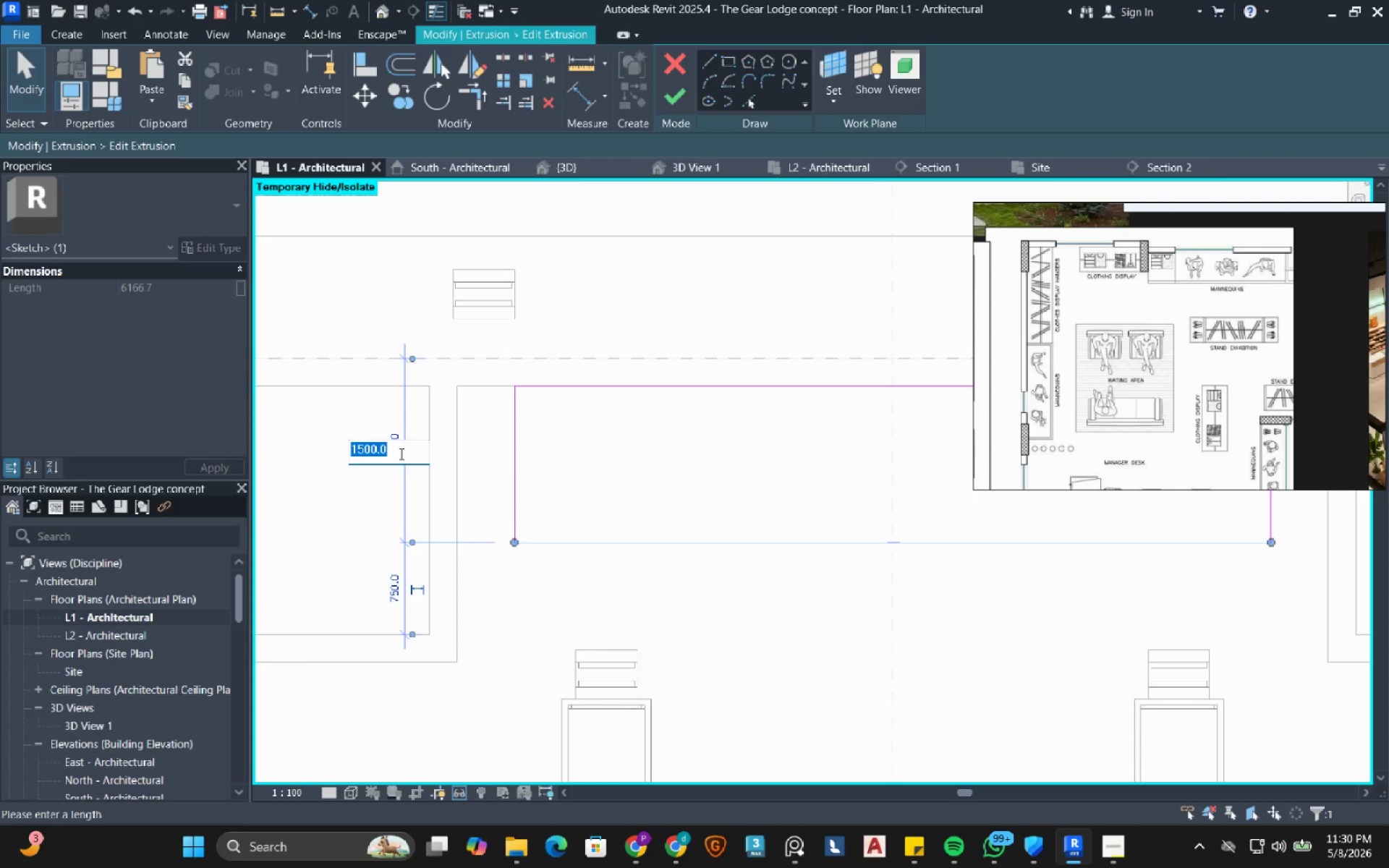 
key(Numpad1)
 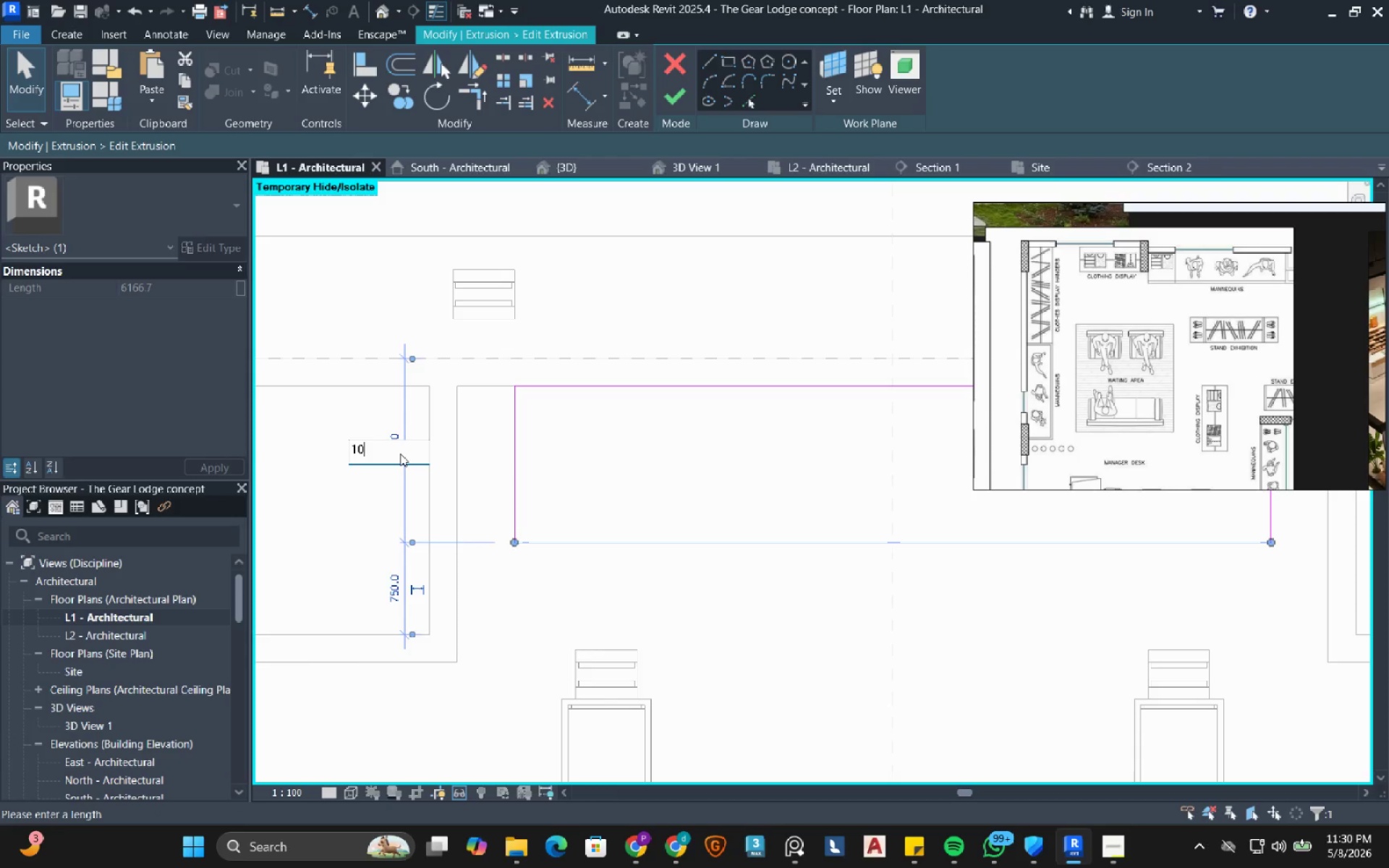 
key(Numpad0)
 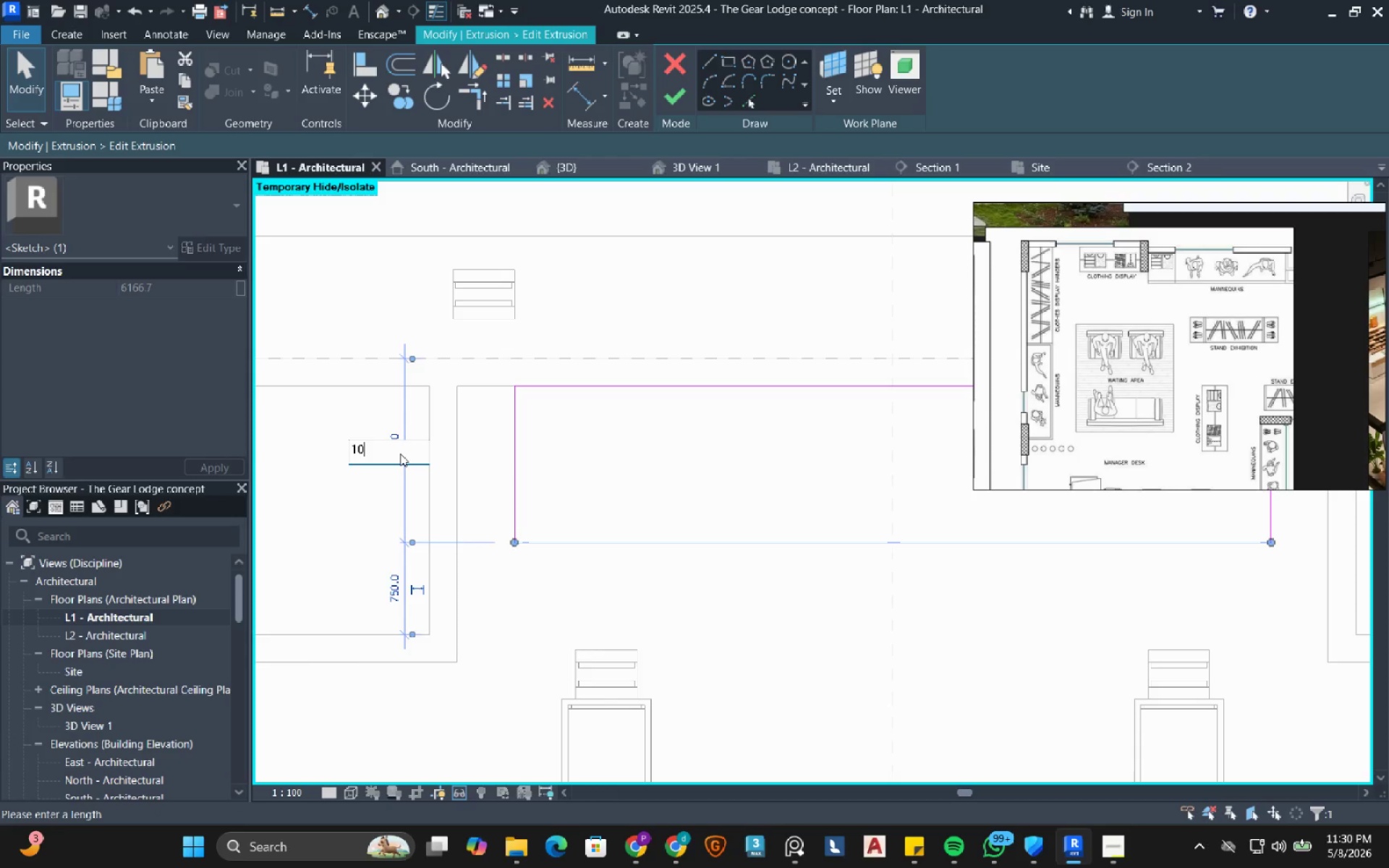 
key(Numpad0)
 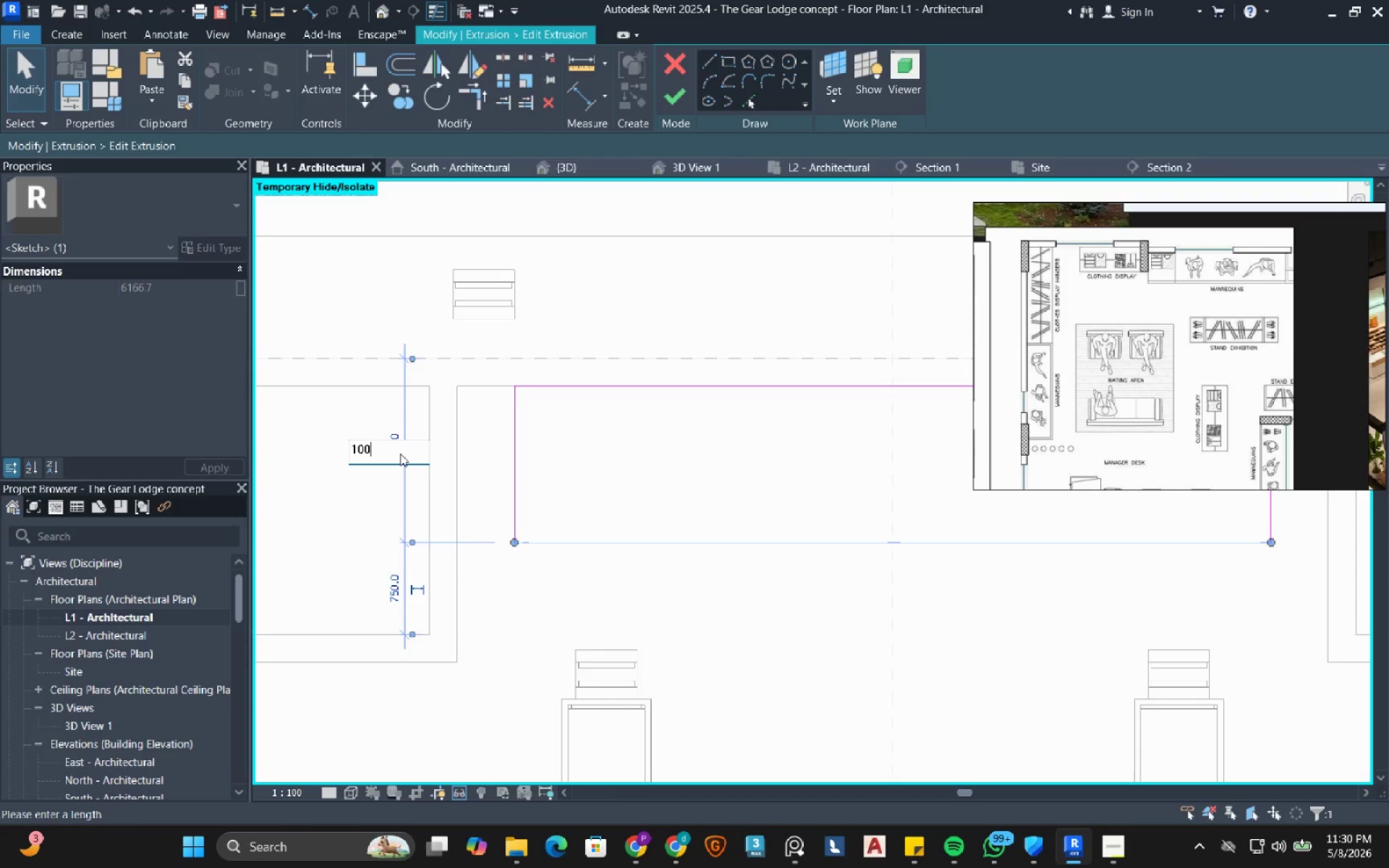 
key(Numpad0)
 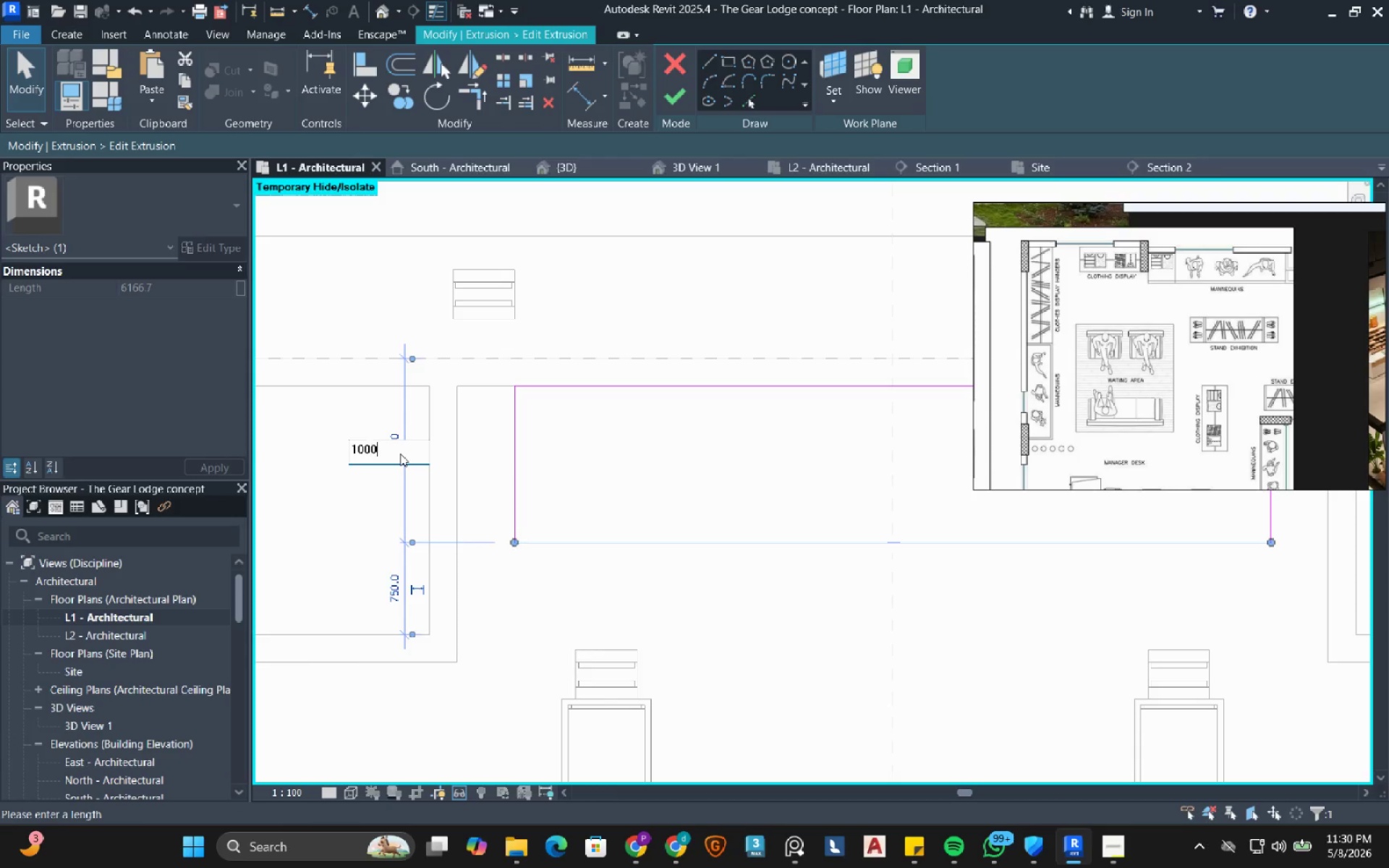 
key(NumpadEnter)
 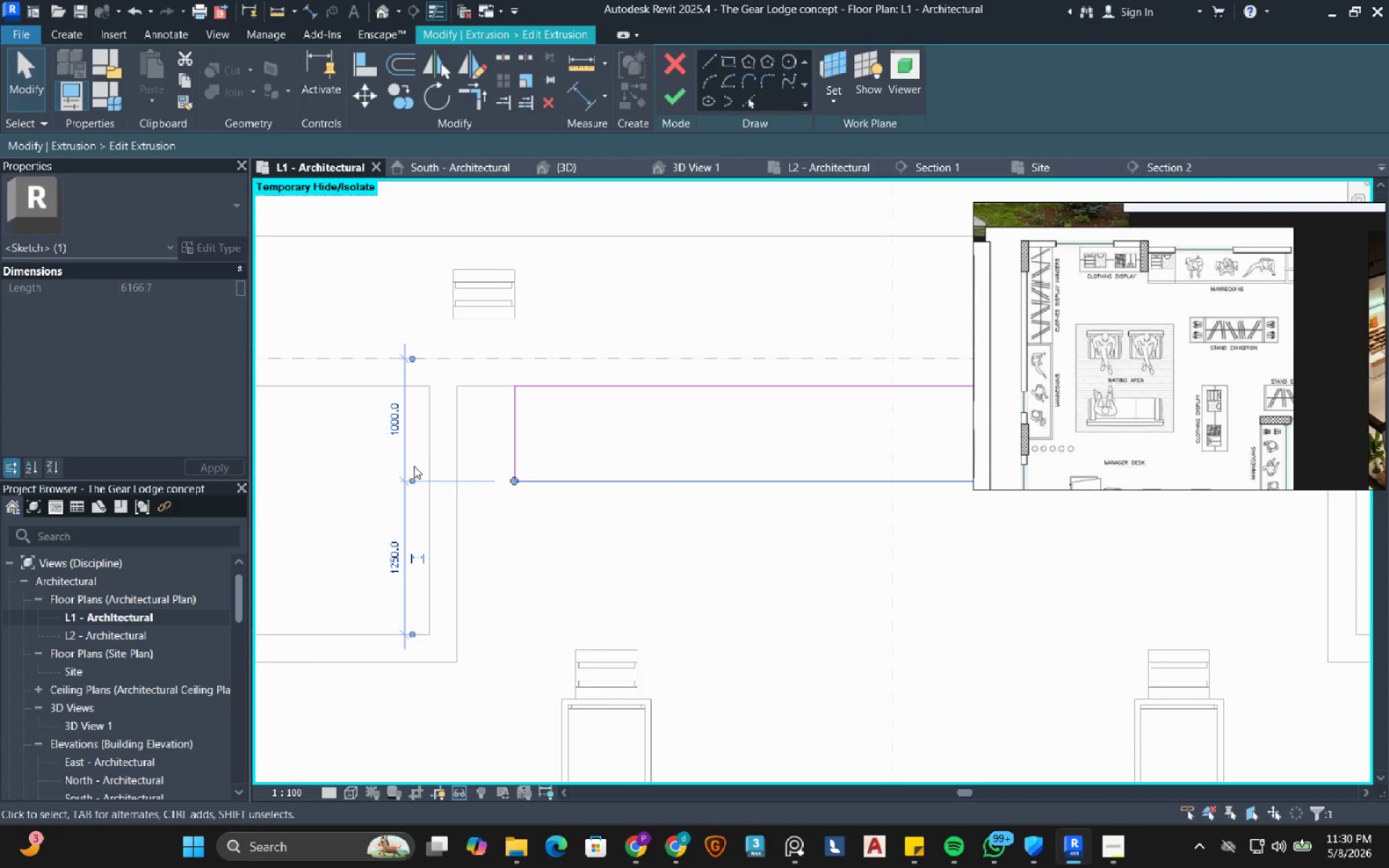 
scroll: coordinate [514, 582], scroll_direction: down, amount: 3.0
 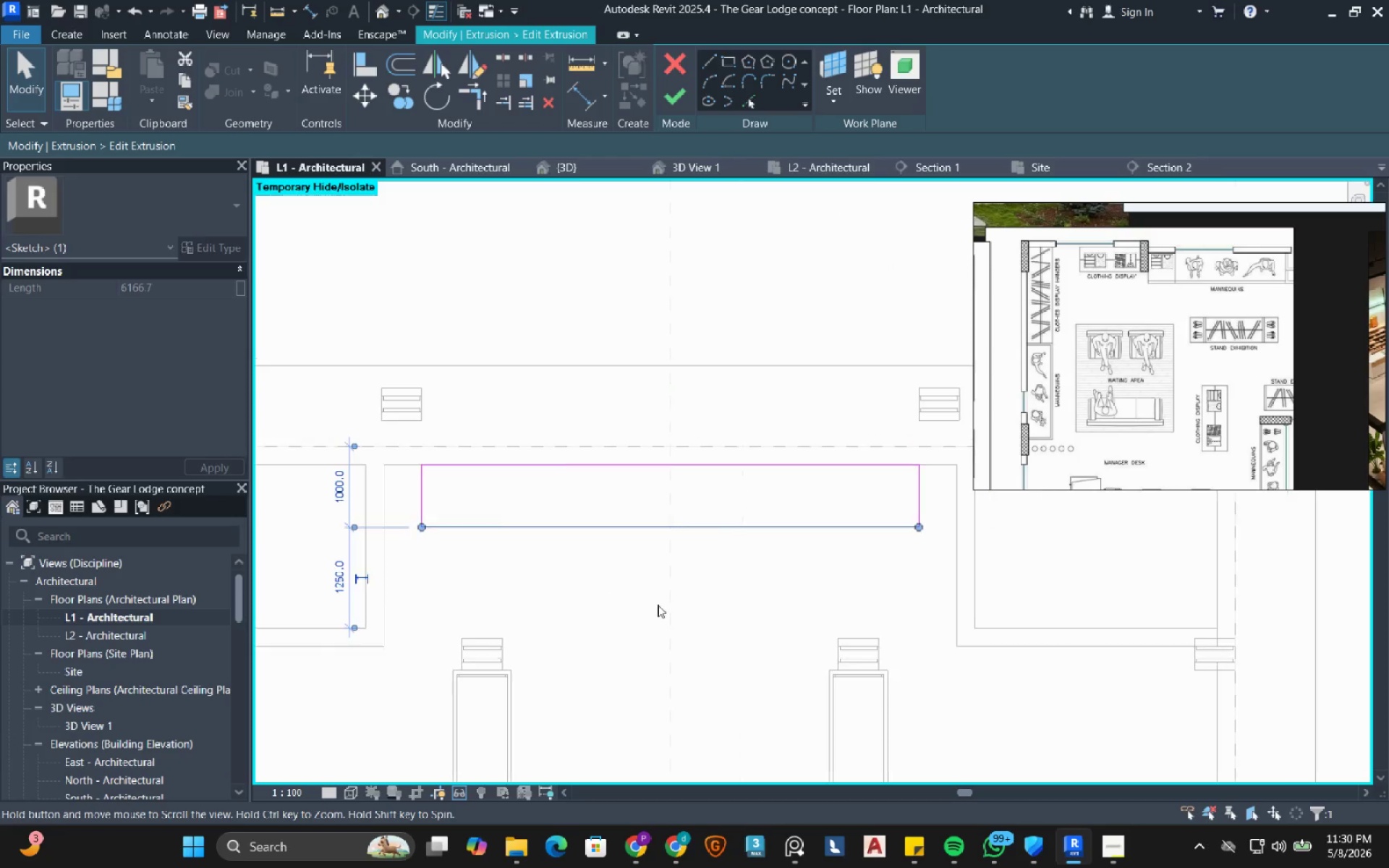 
left_click([659, 605])
 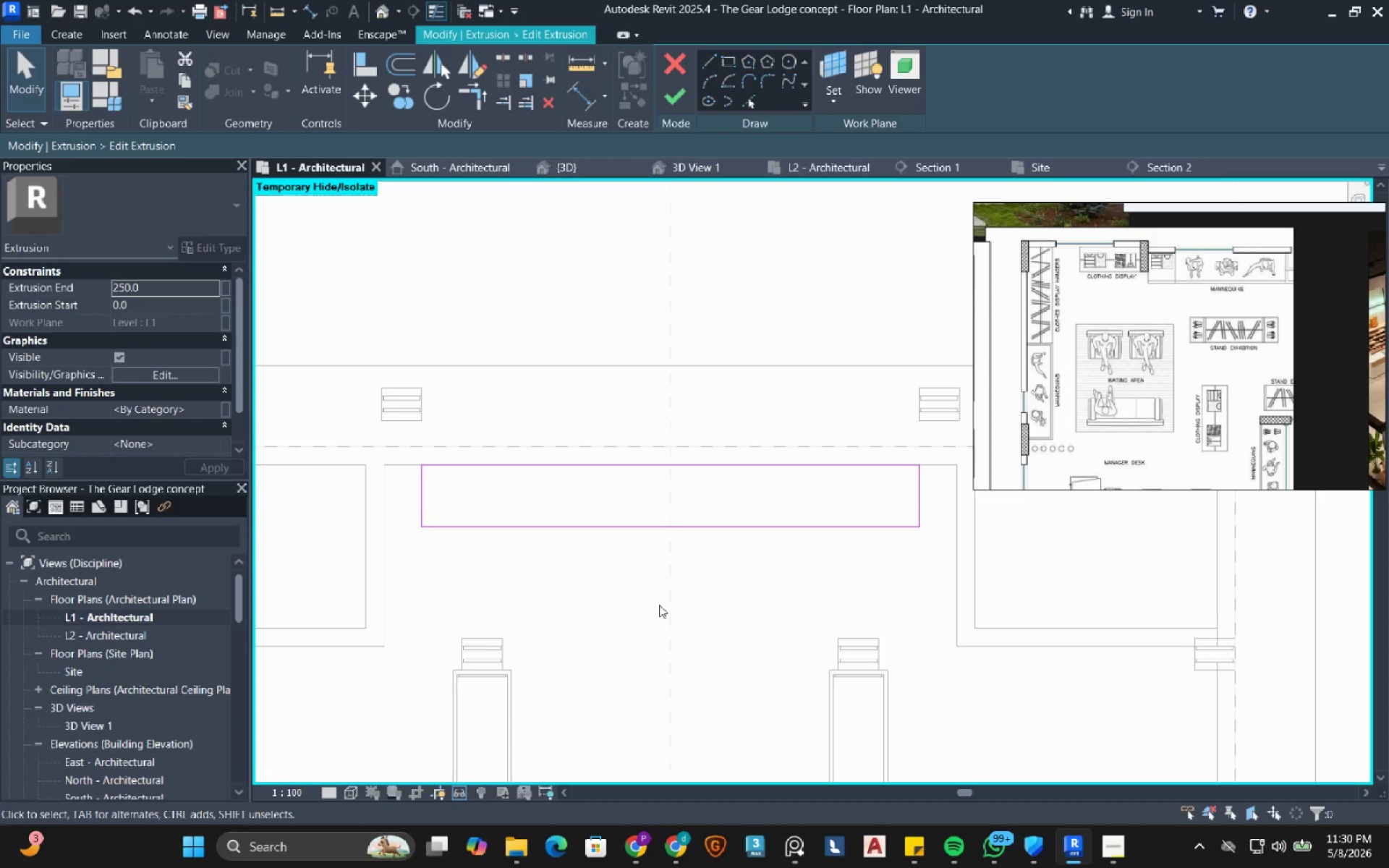 
left_click([676, 101])
 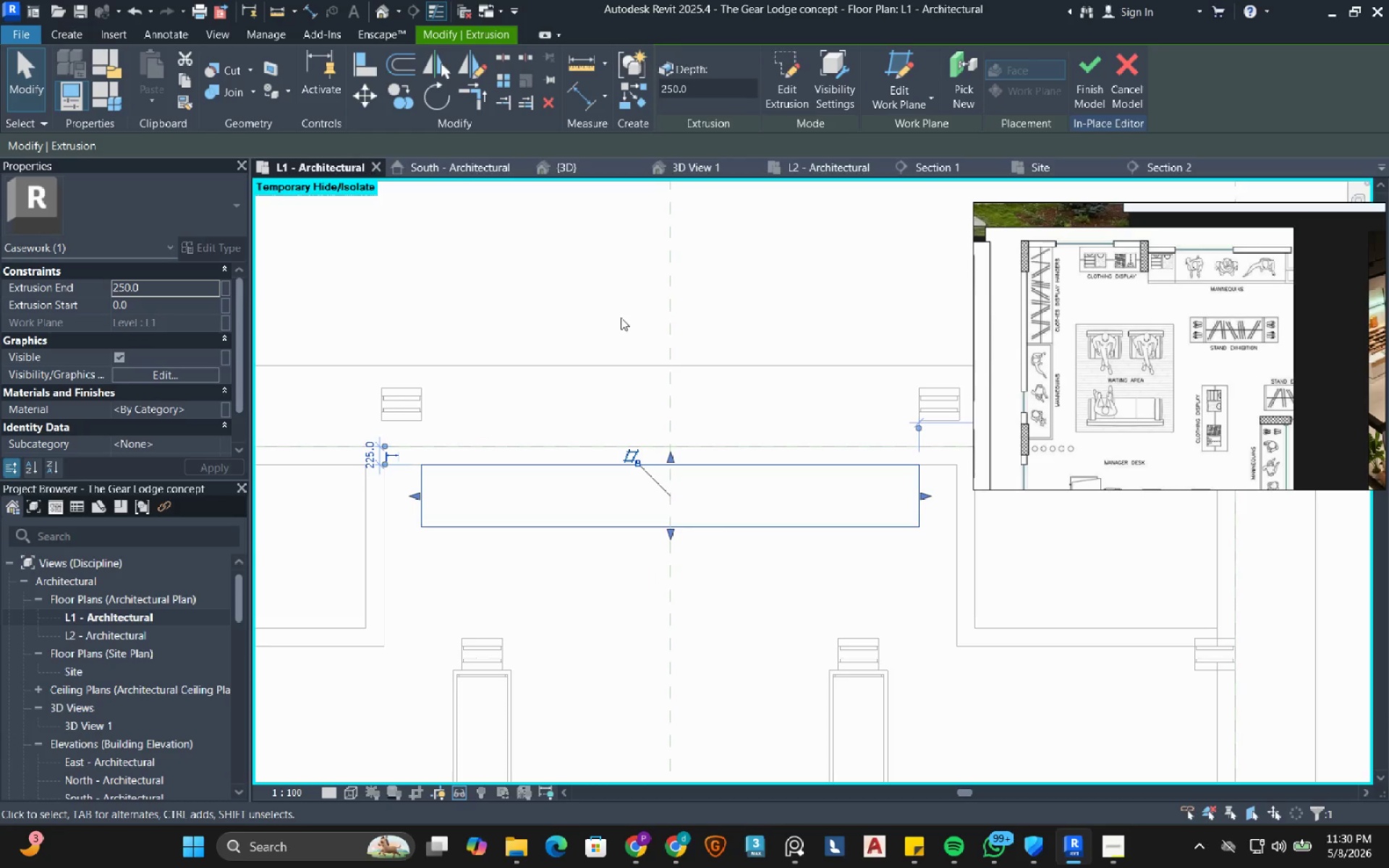 
left_click([621, 318])
 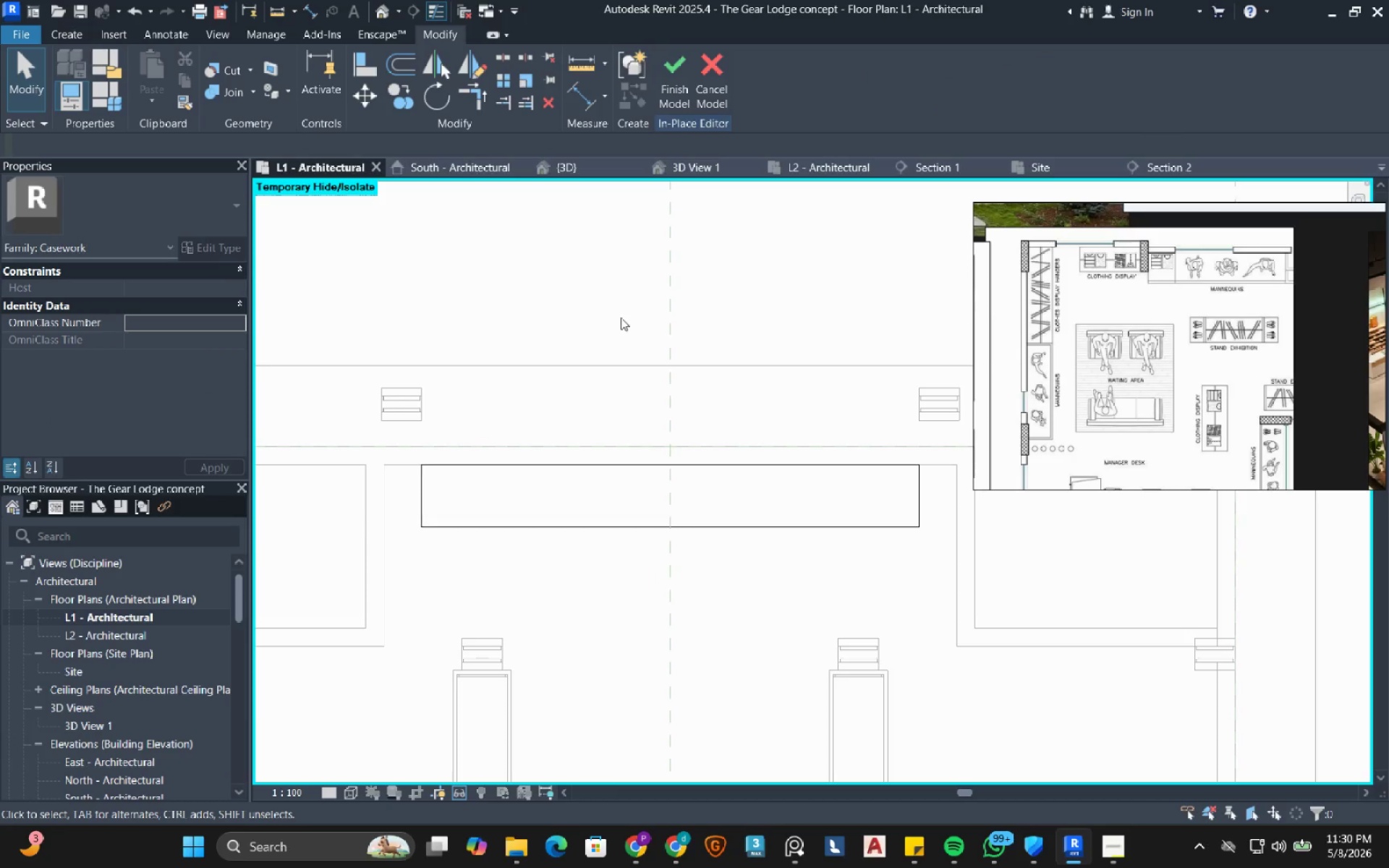 
wait(20.81)
 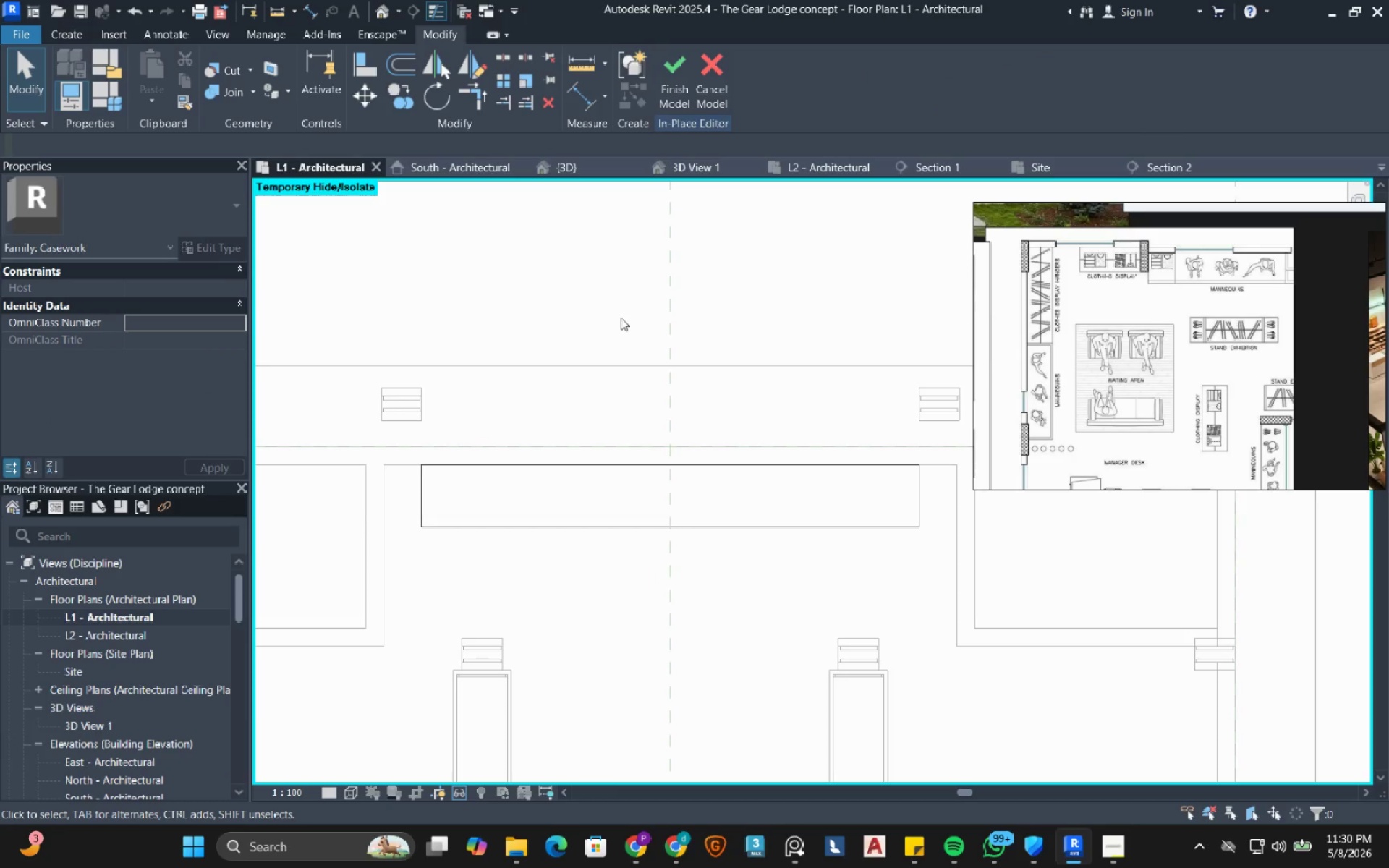 
scroll: coordinate [663, 479], scroll_direction: down, amount: 5.0
 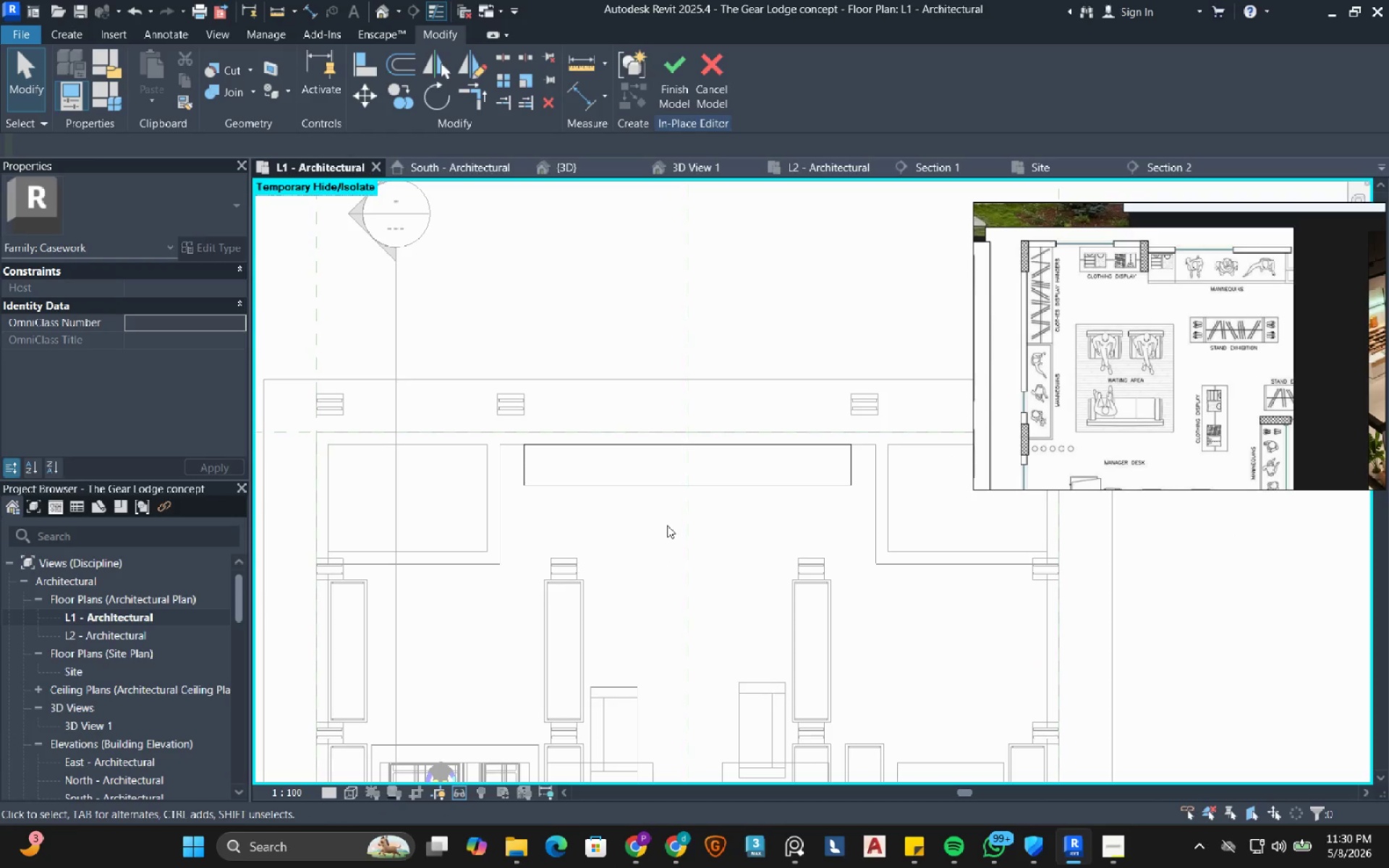 